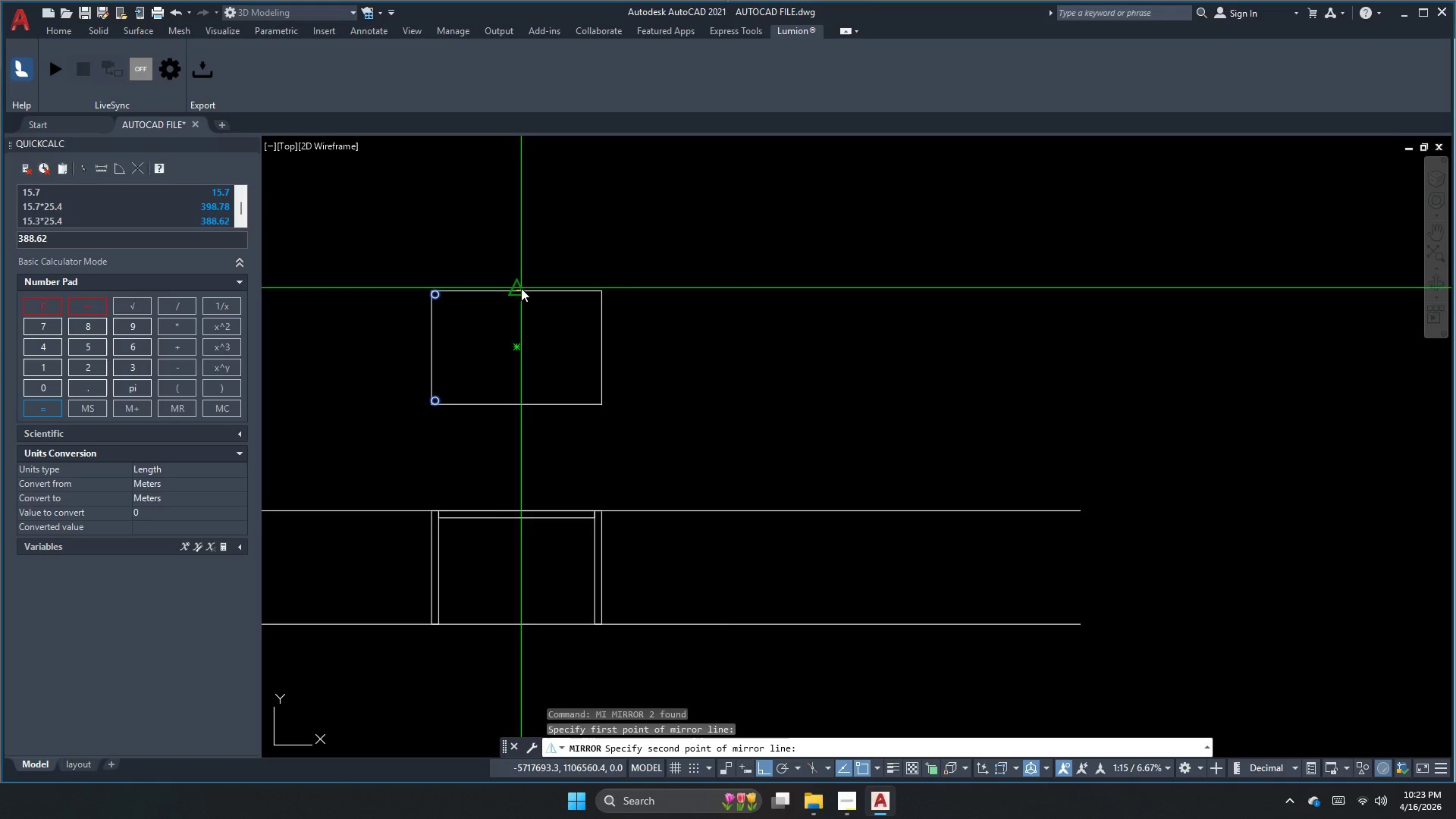 
double_click([516, 253])
 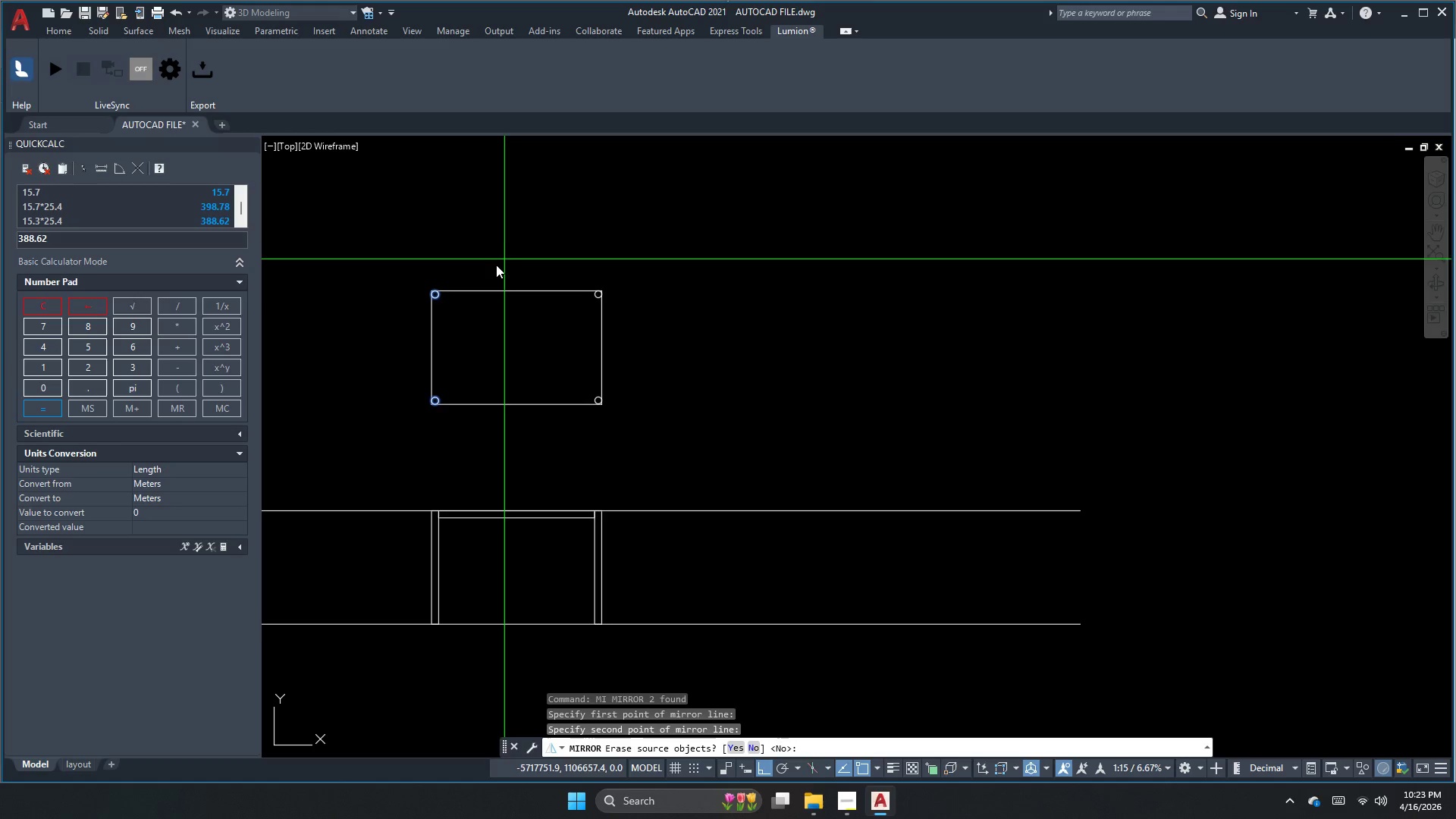 
scroll: coordinate [488, 268], scroll_direction: down, amount: 1.0
 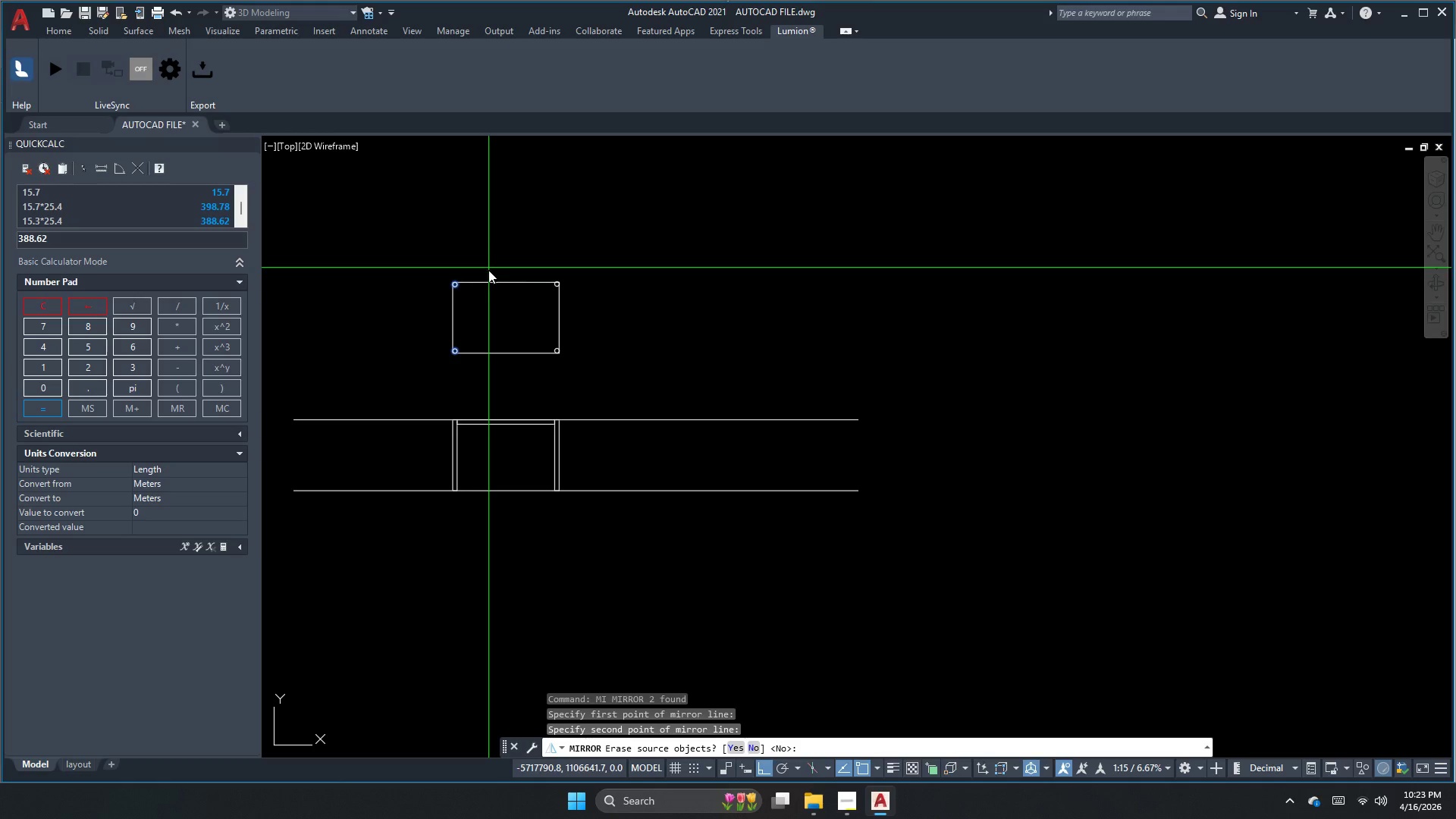 
key(N)
 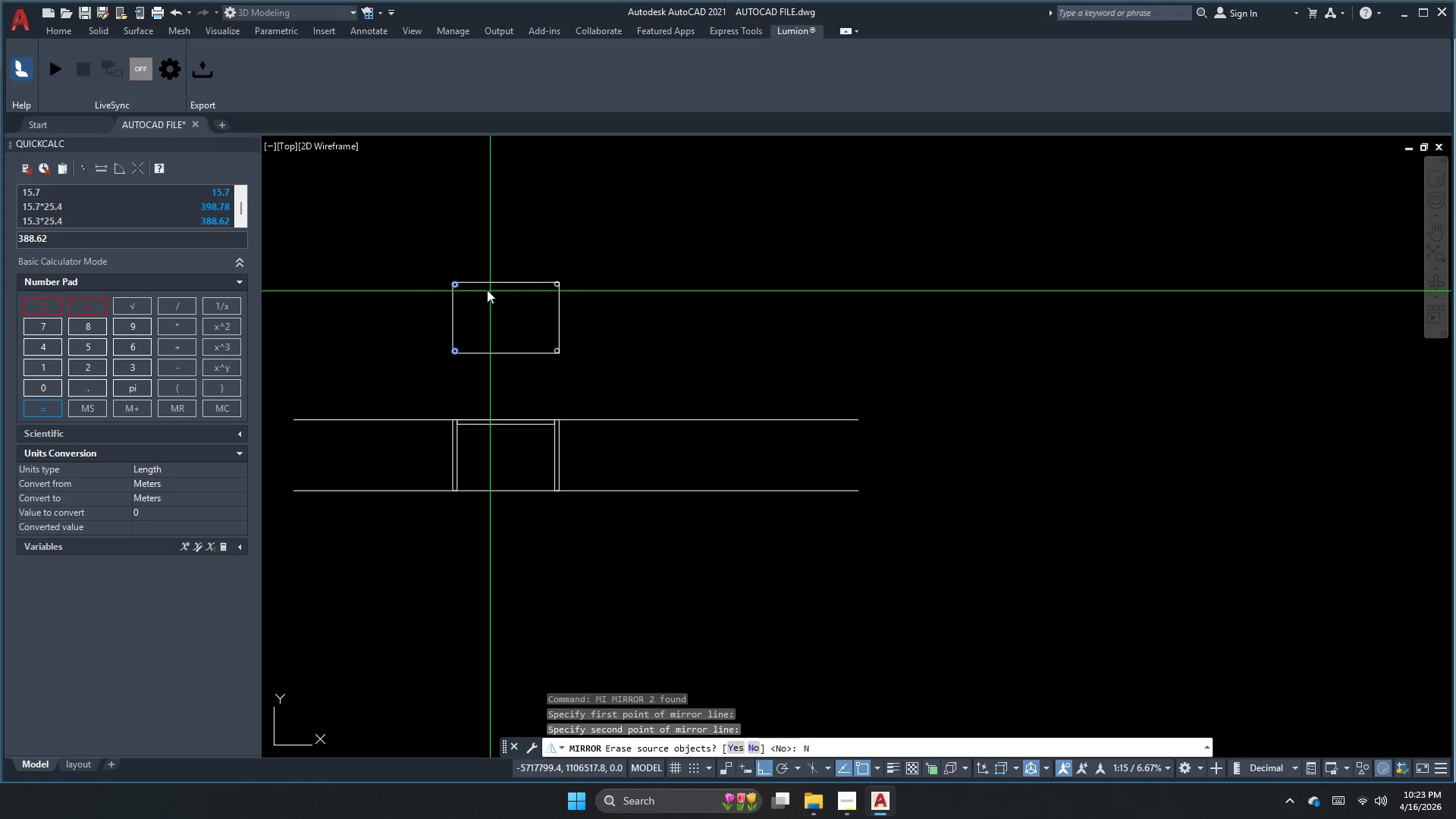 
key(Space)
 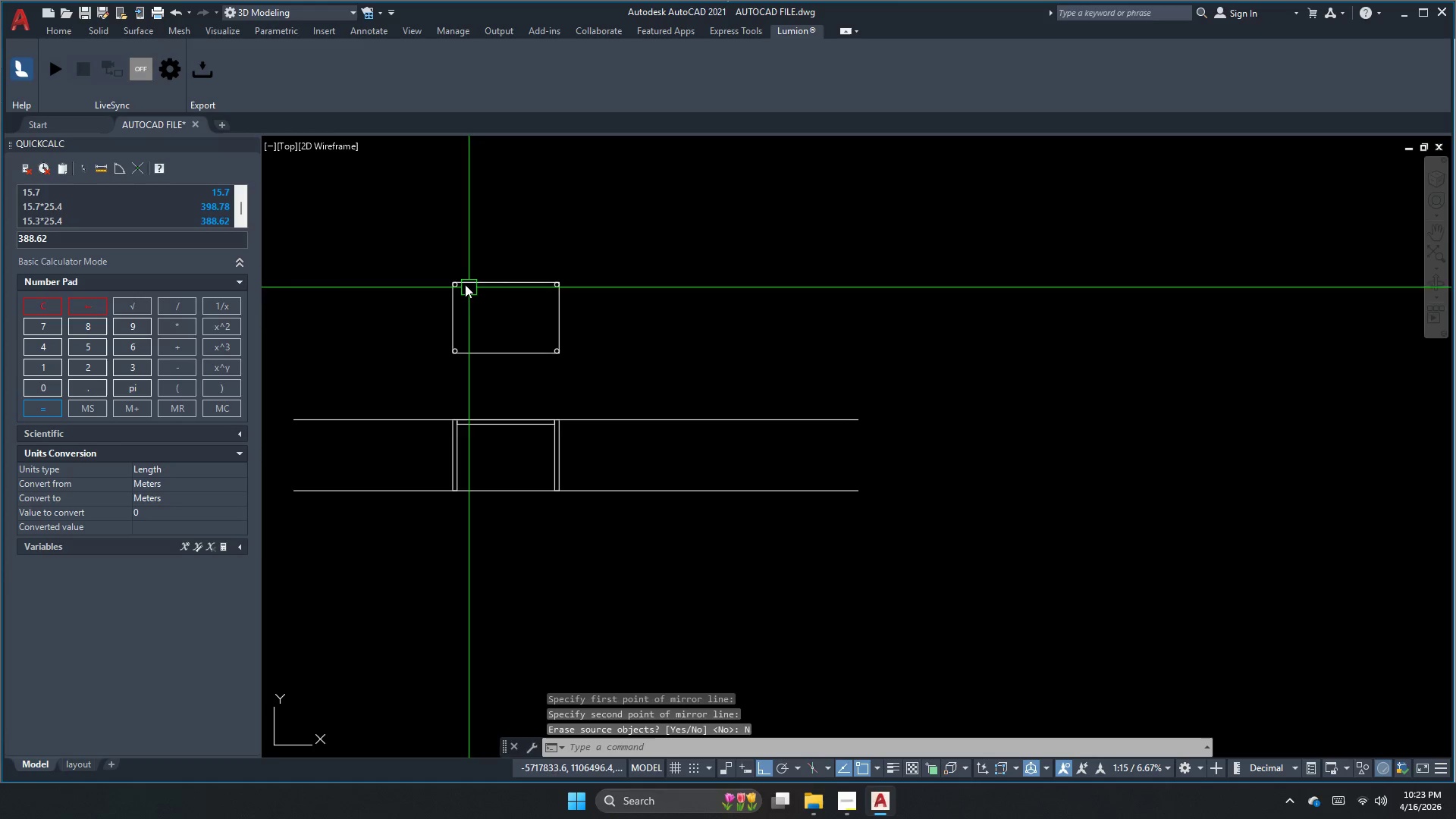 
scroll: coordinate [458, 280], scroll_direction: up, amount: 3.0
 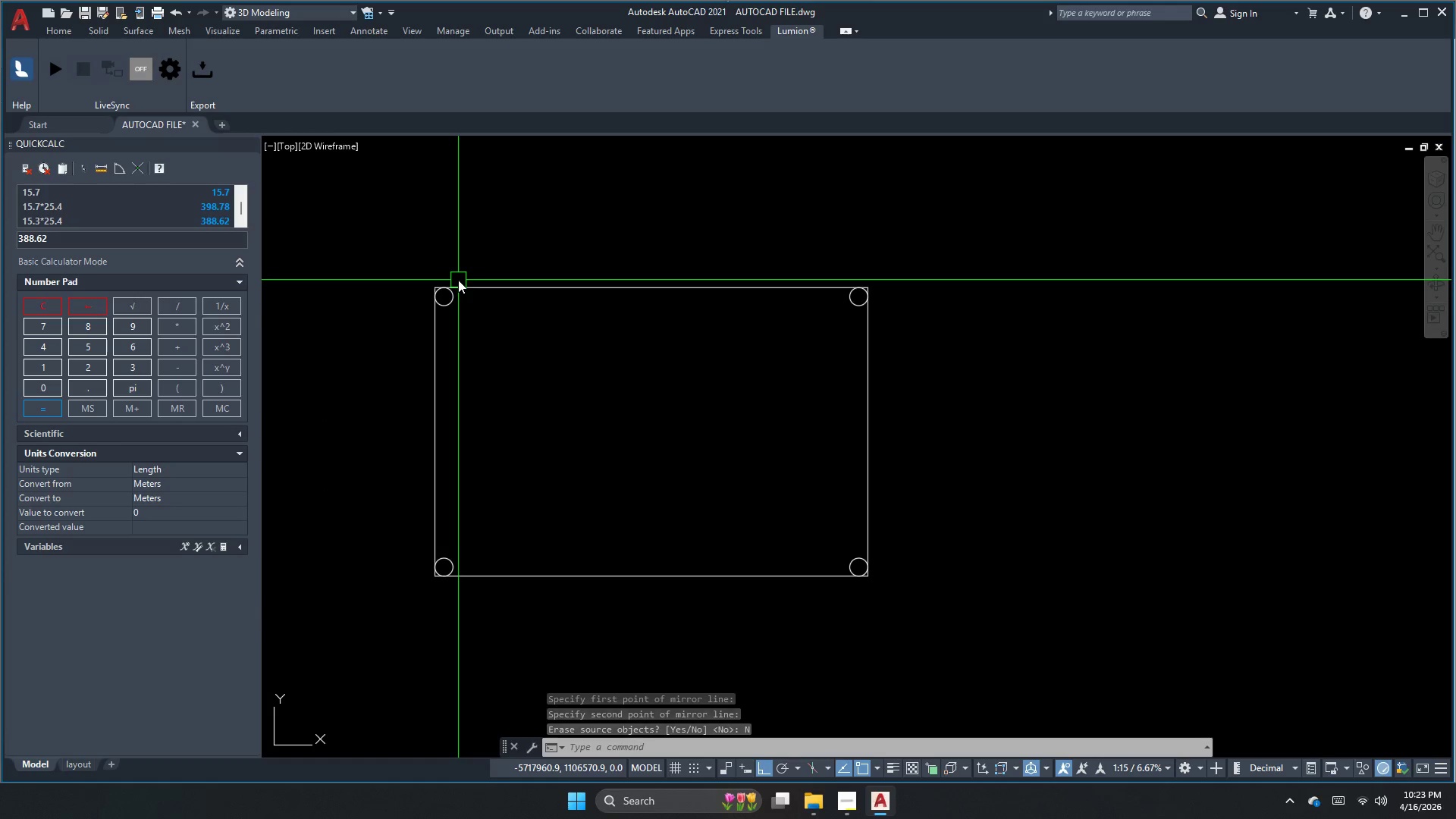 
key(Escape)
type(pl)
 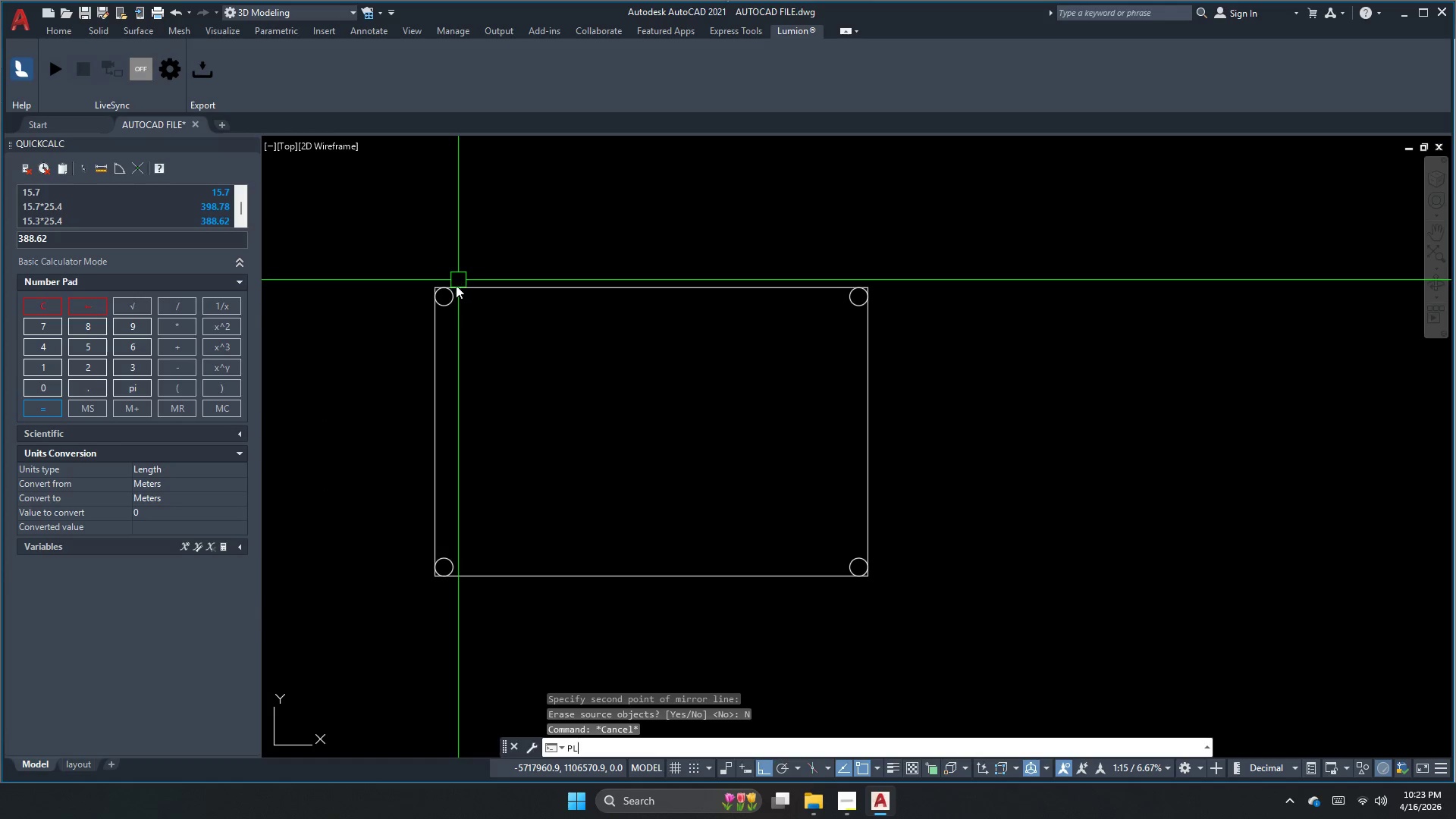 
key(Space)
 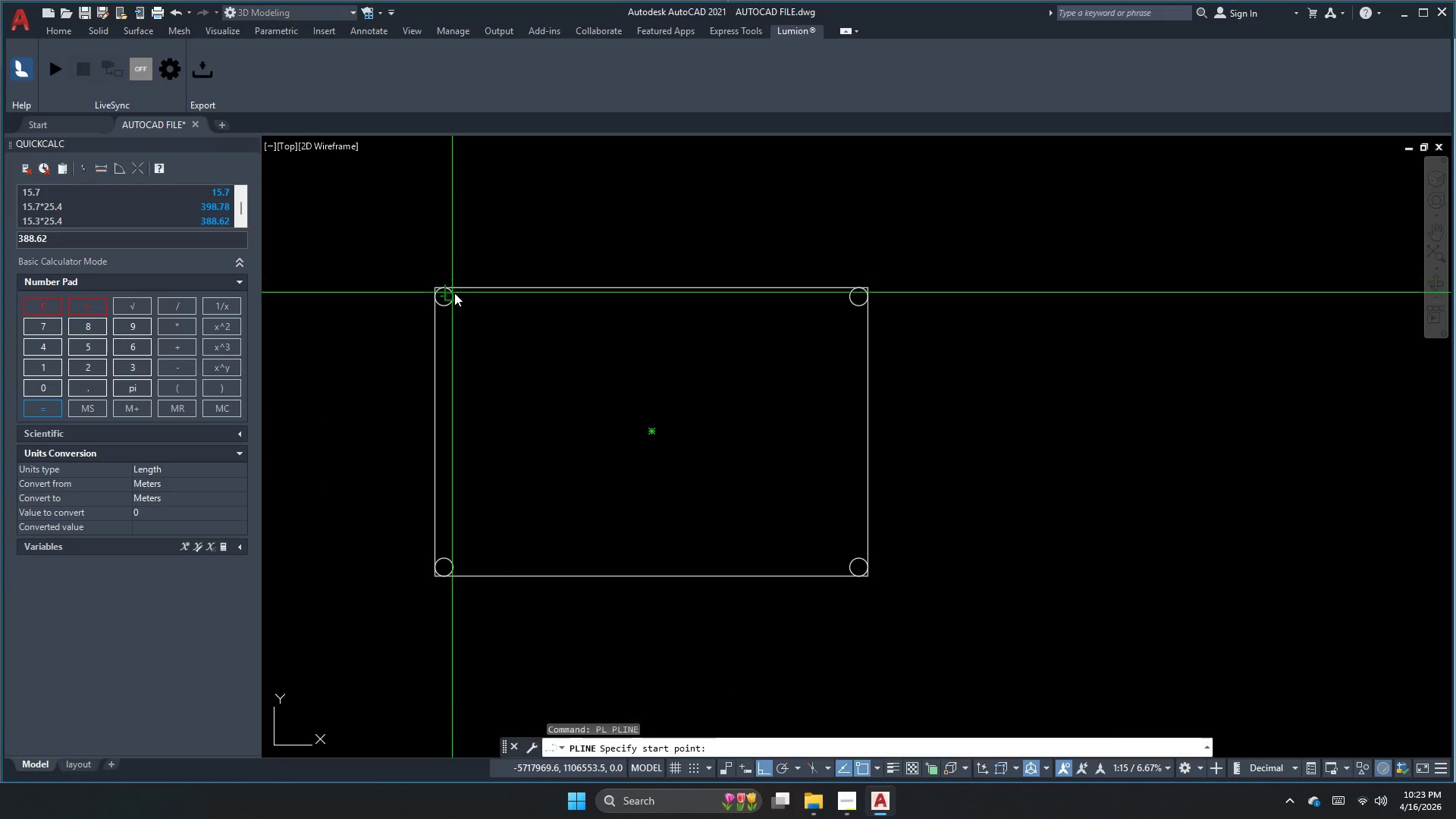 
scroll: coordinate [454, 293], scroll_direction: up, amount: 2.0
 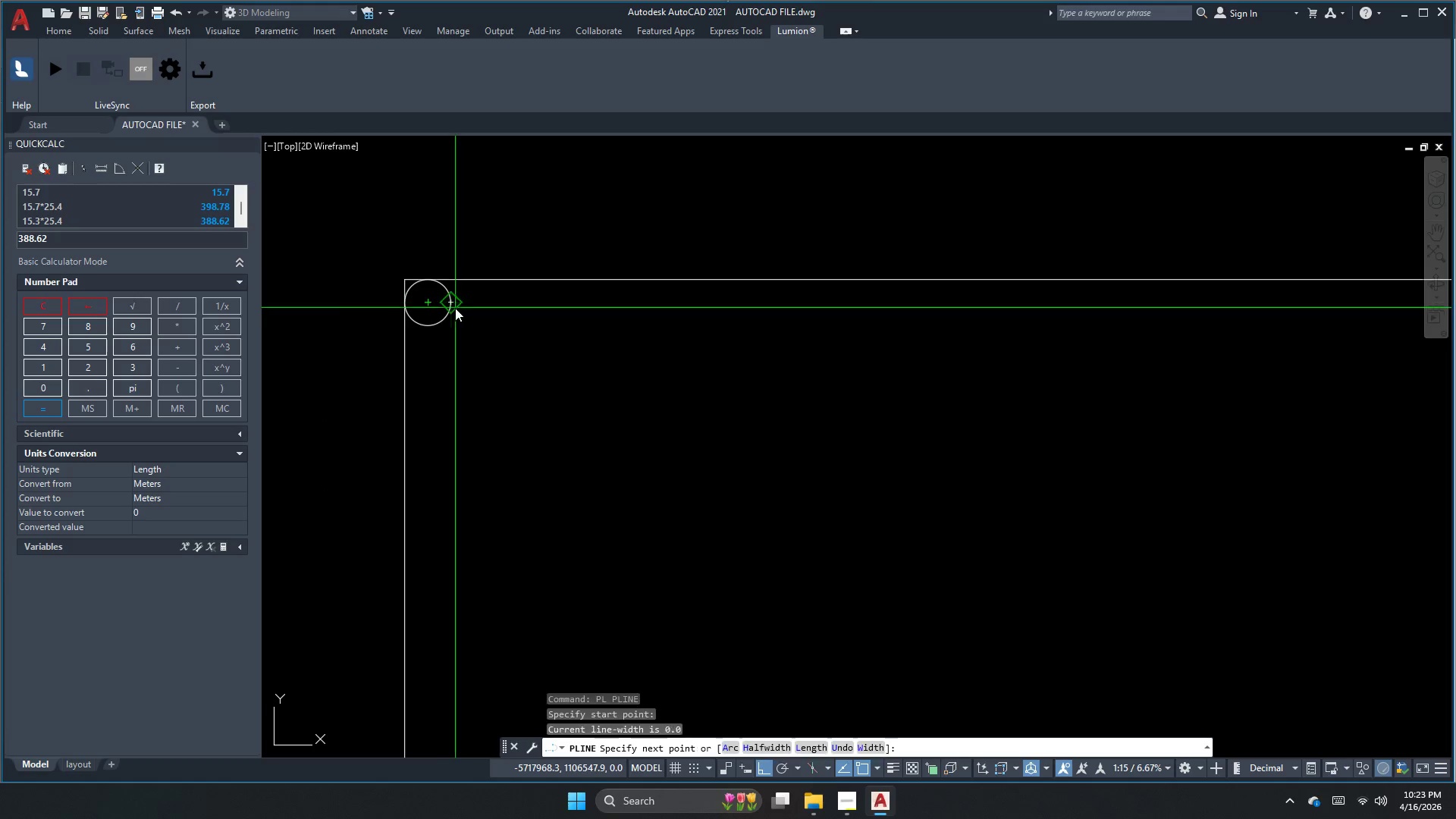 
scroll: coordinate [431, 357], scroll_direction: down, amount: 1.0
 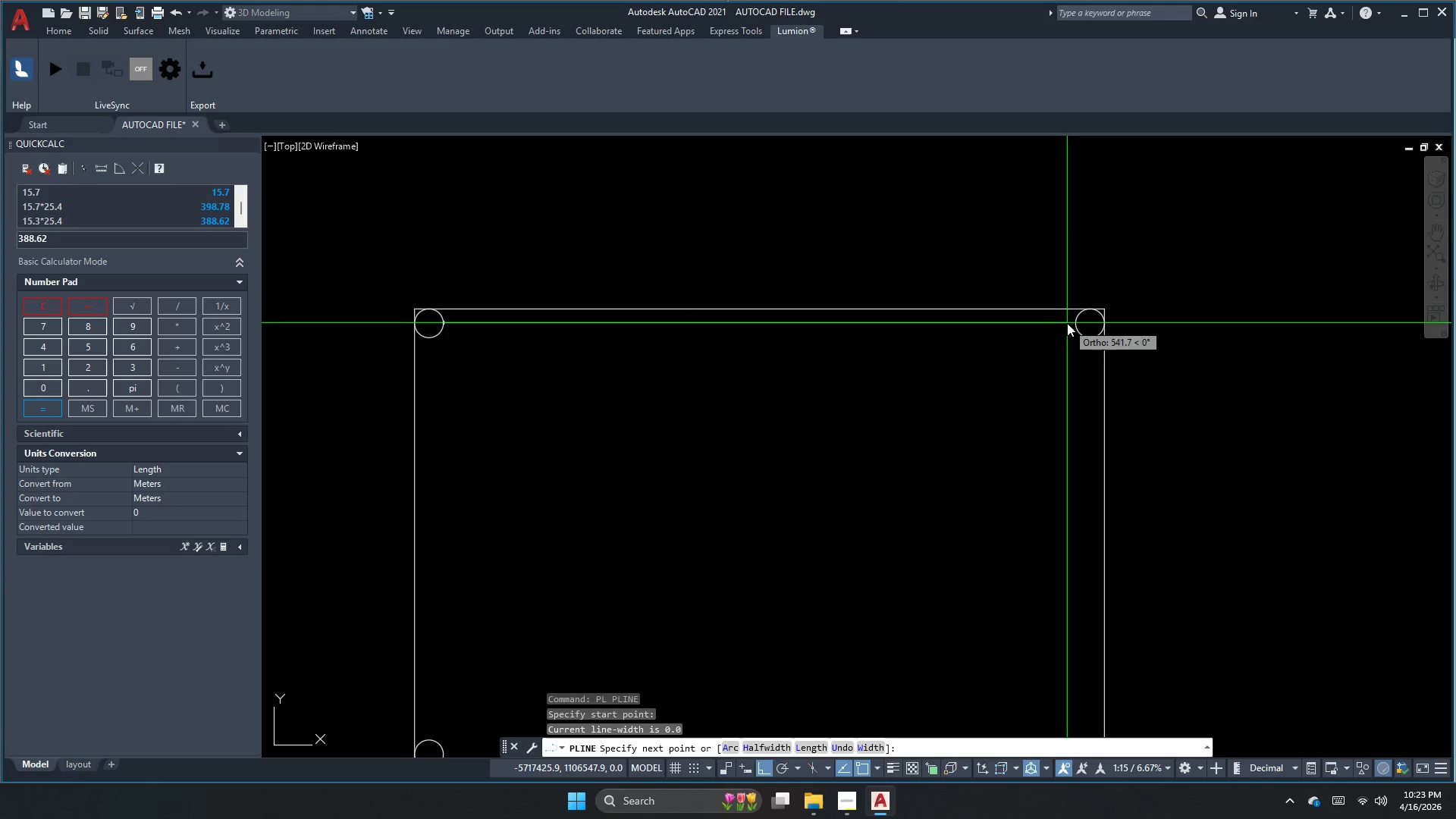 
left_click([1072, 322])
 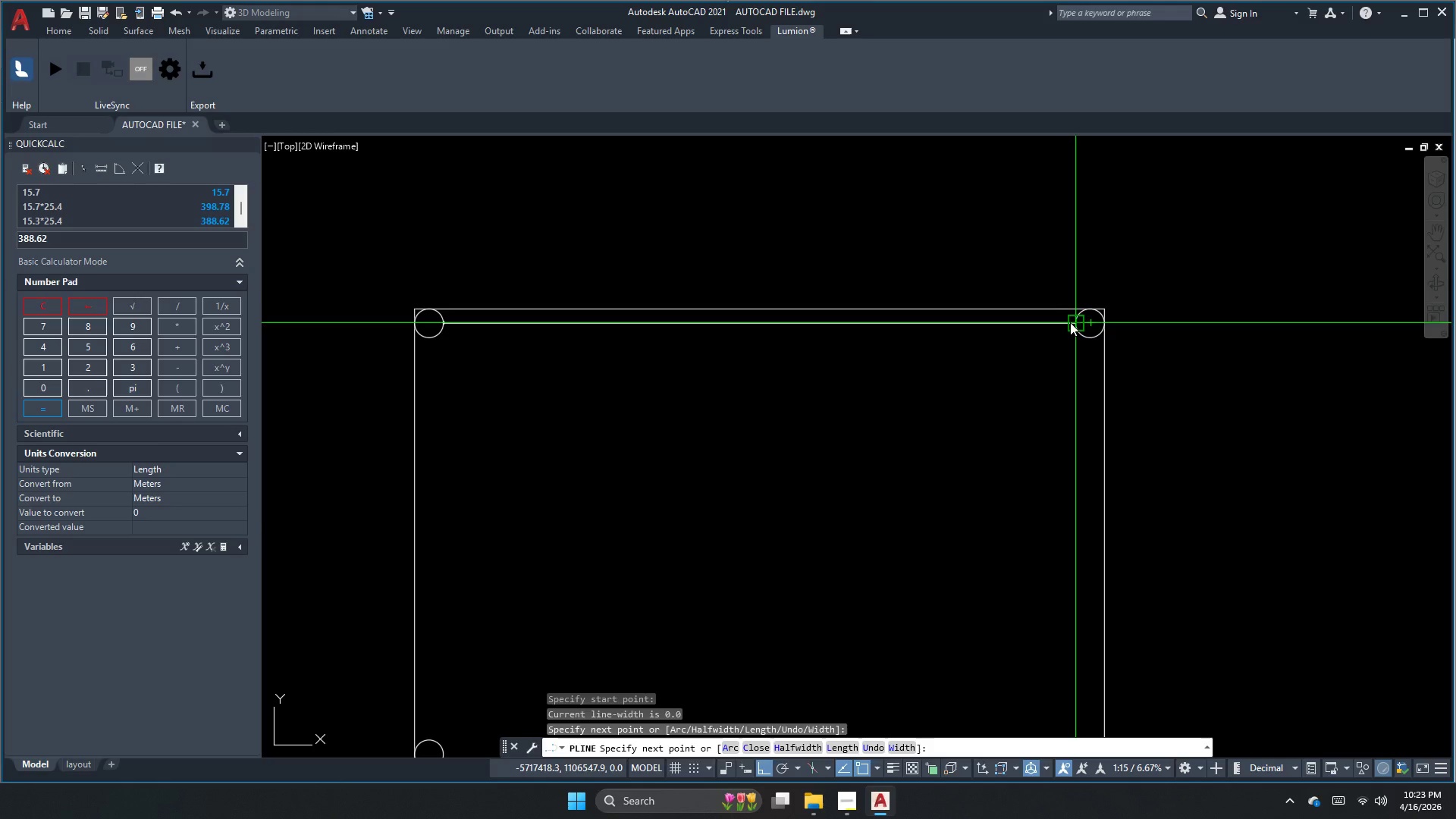 
key(Escape)
 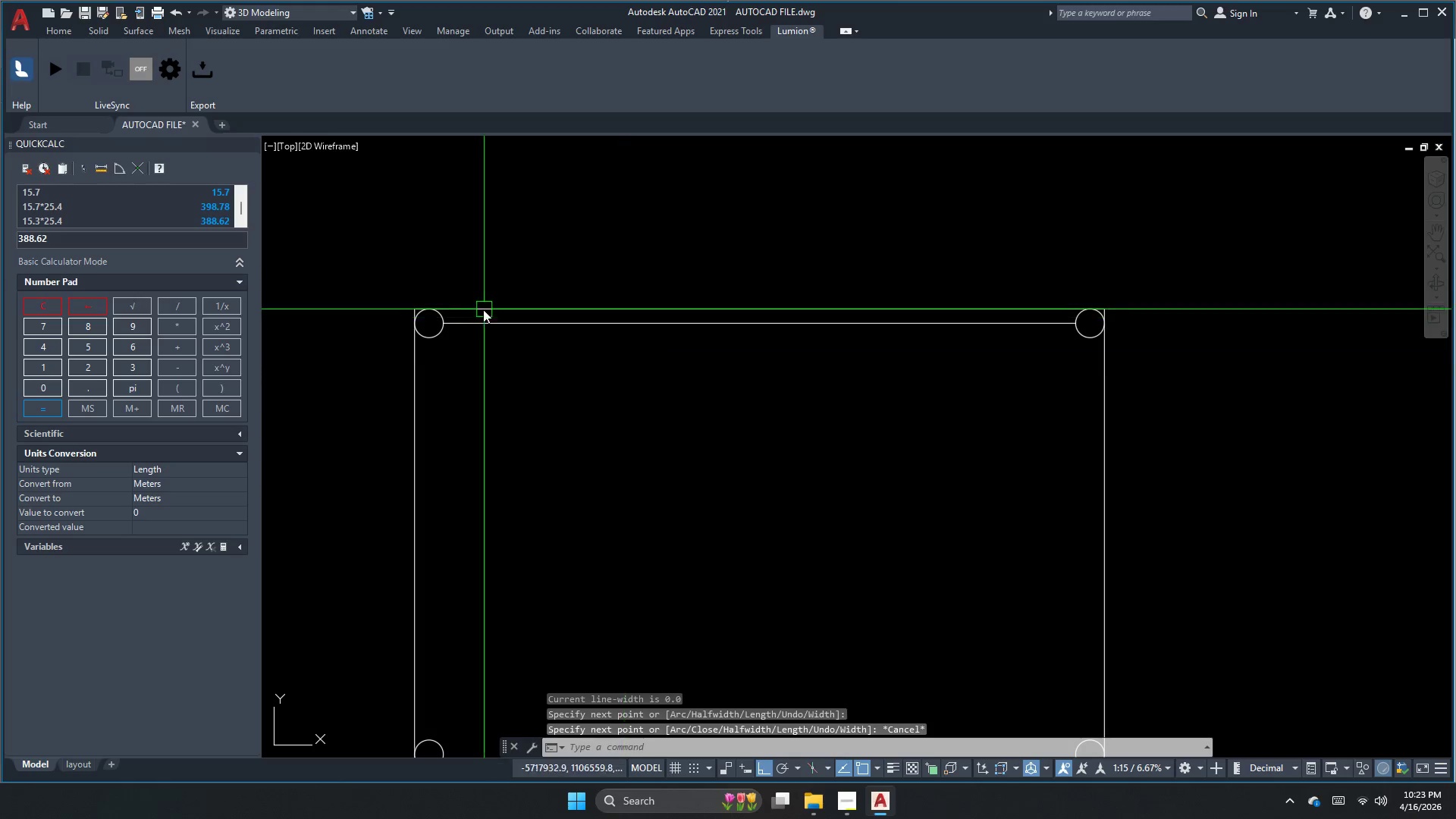 
key(Escape)
 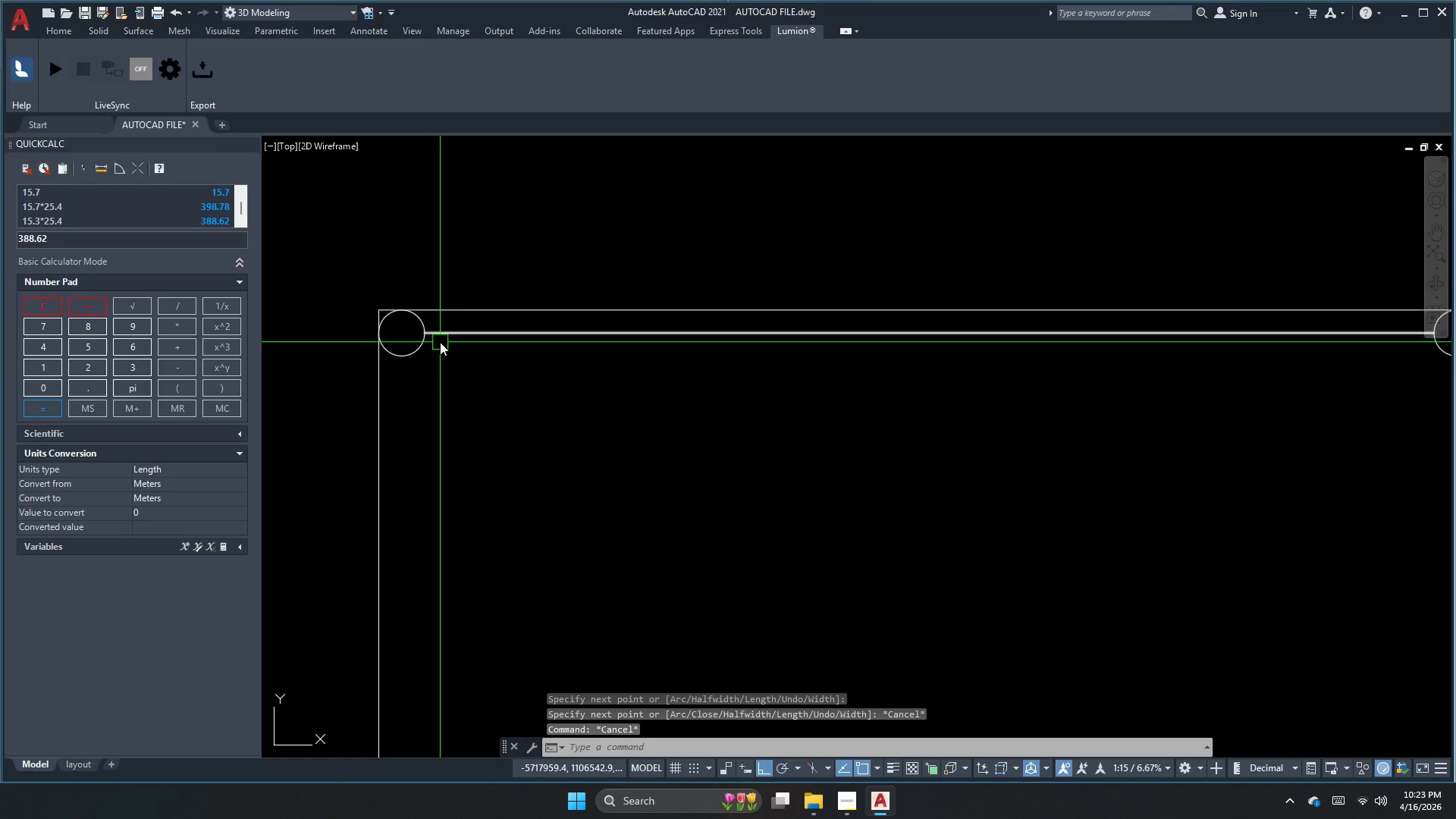 
scroll: coordinate [474, 306], scroll_direction: up, amount: 1.0
 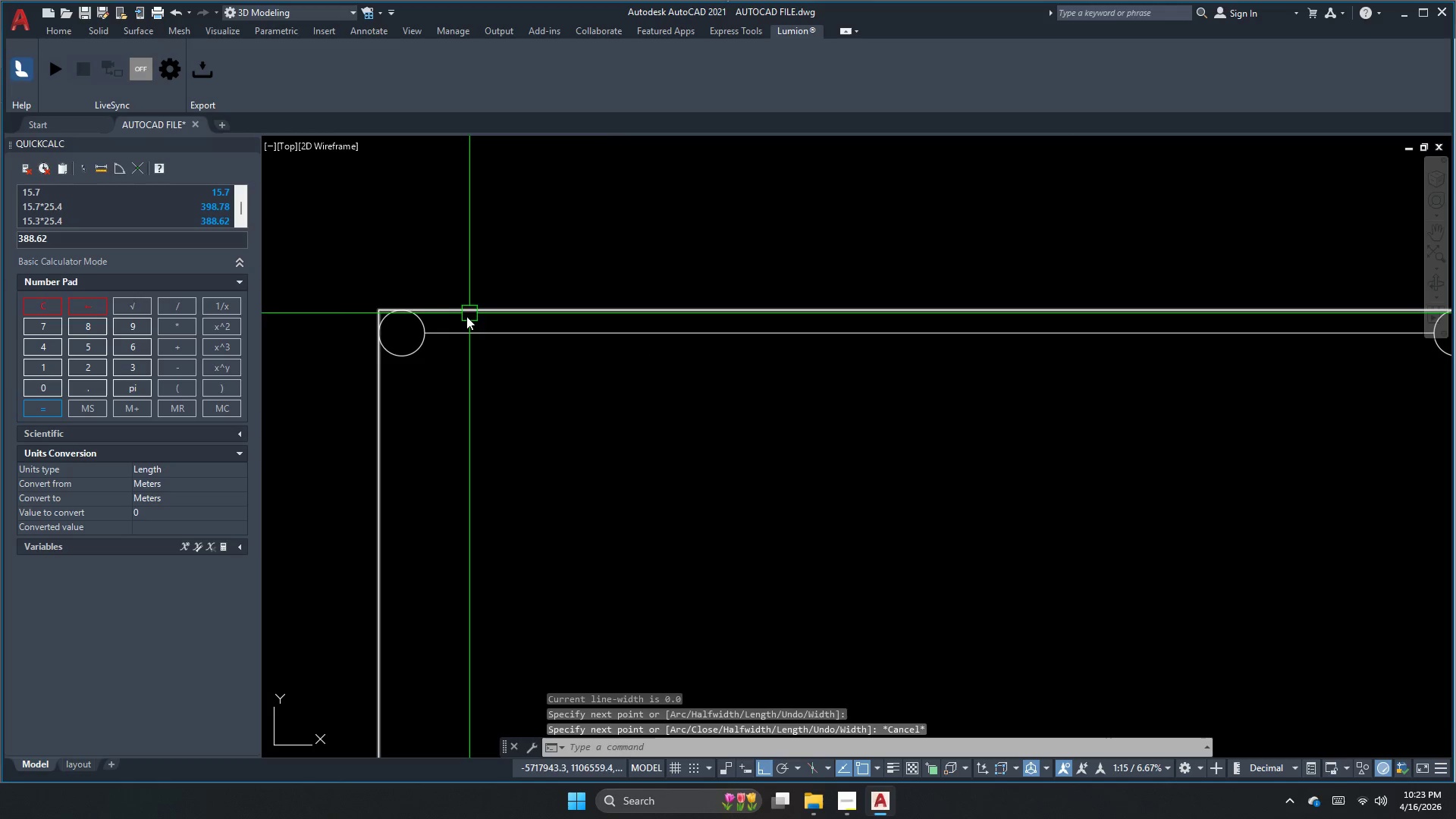 
key(C)
 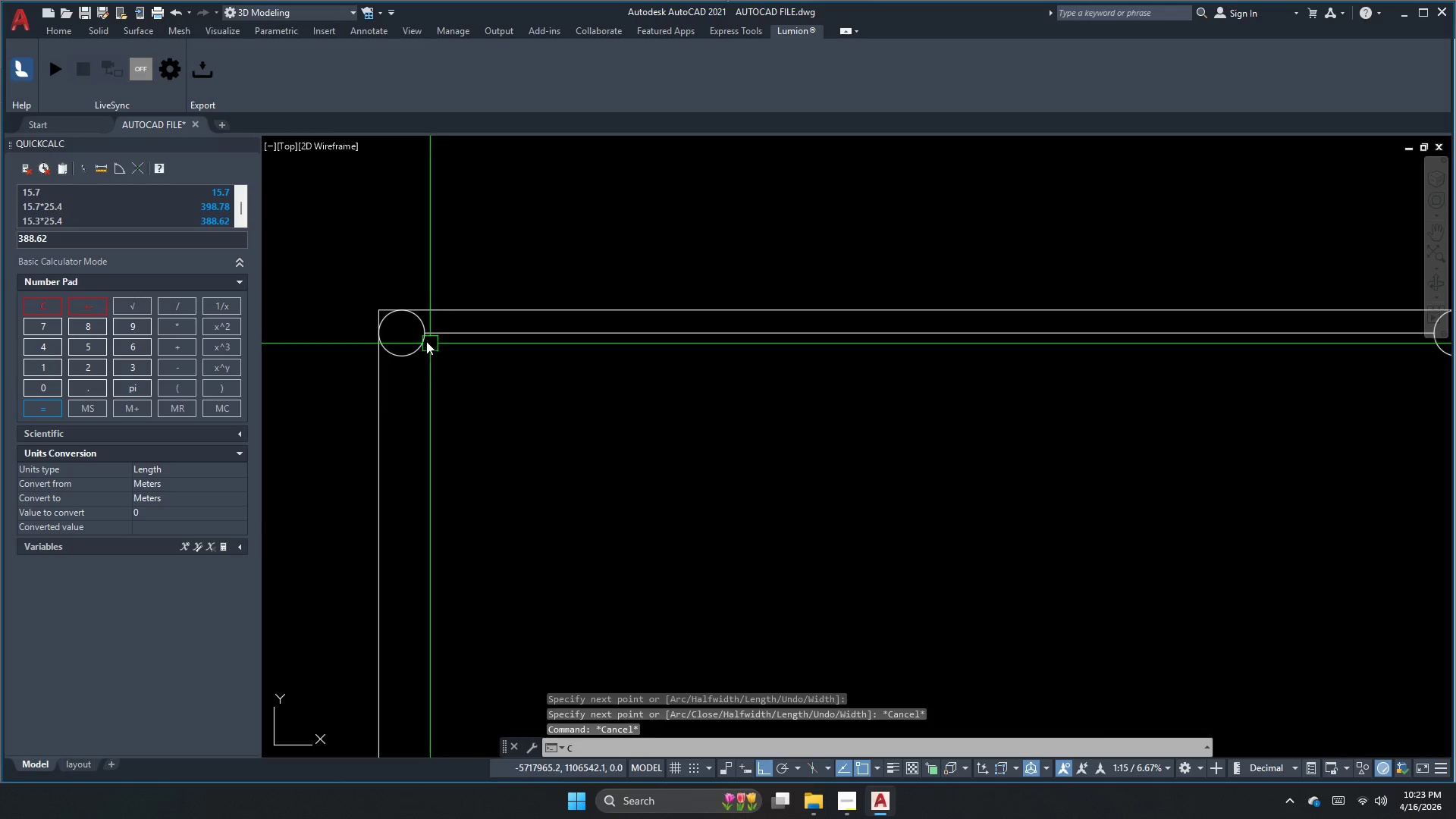 
key(Space)
 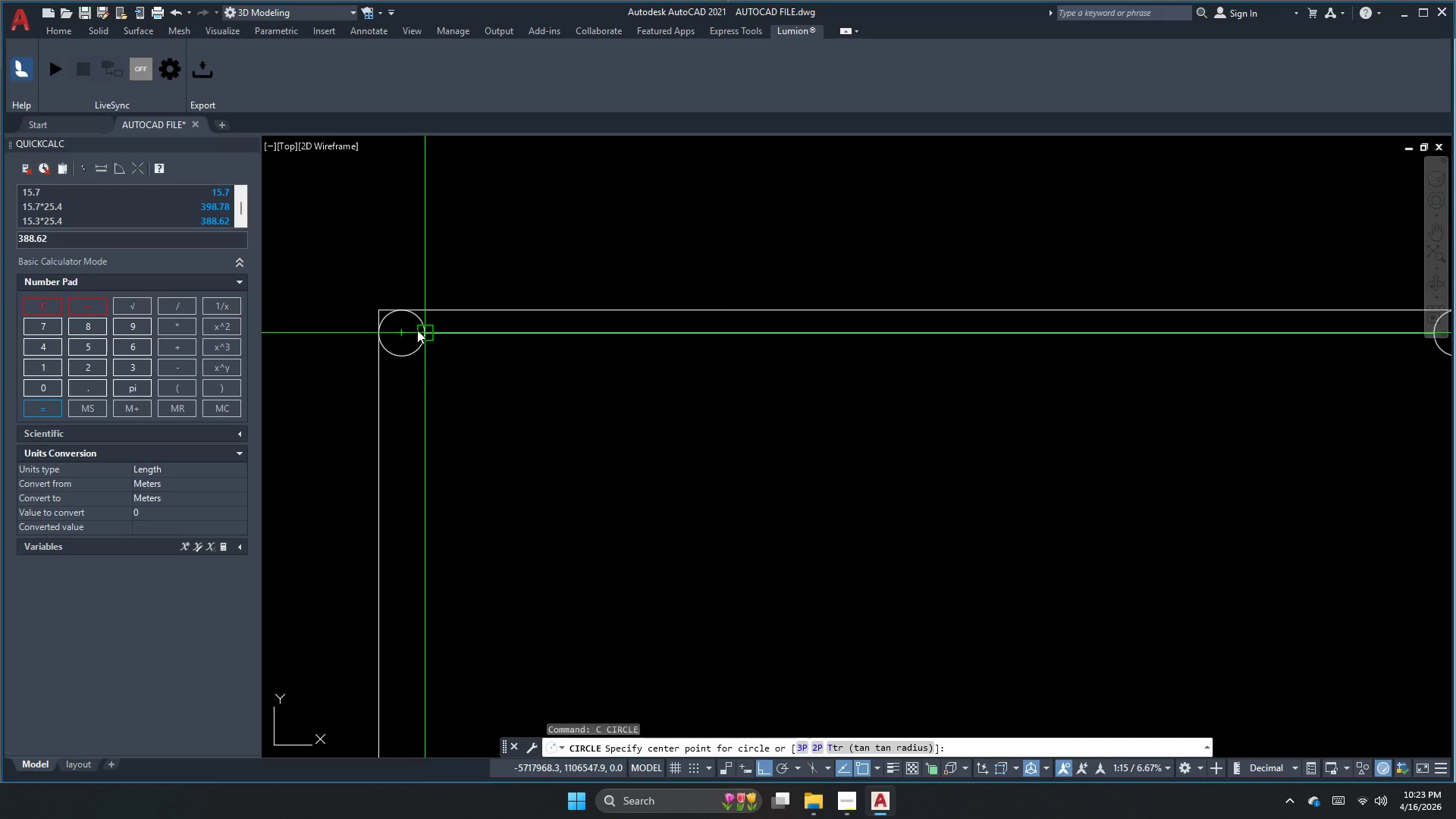 
left_click_drag(start_coordinate=[418, 330], to_coordinate=[421, 334])
 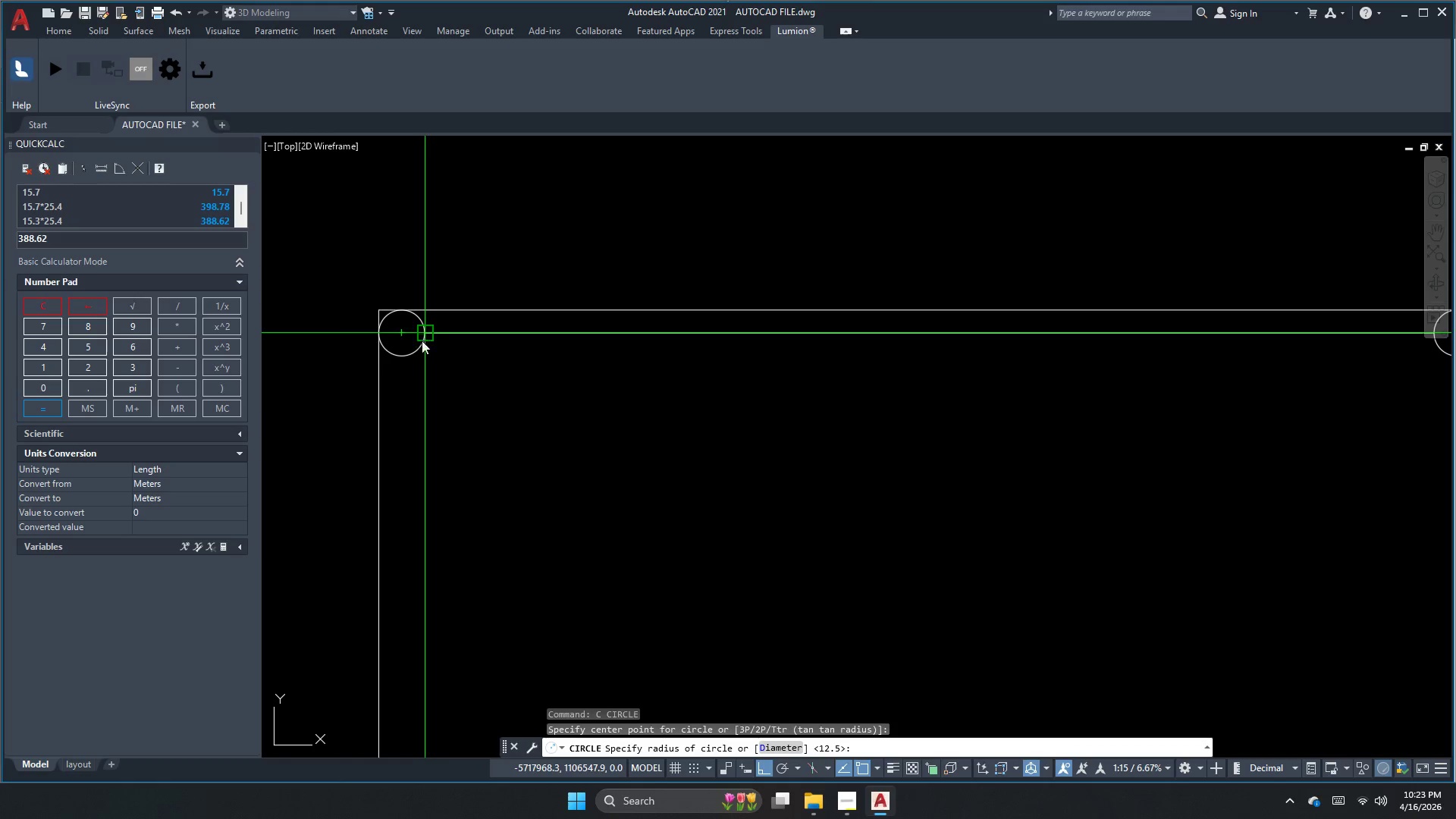 
key(D)
 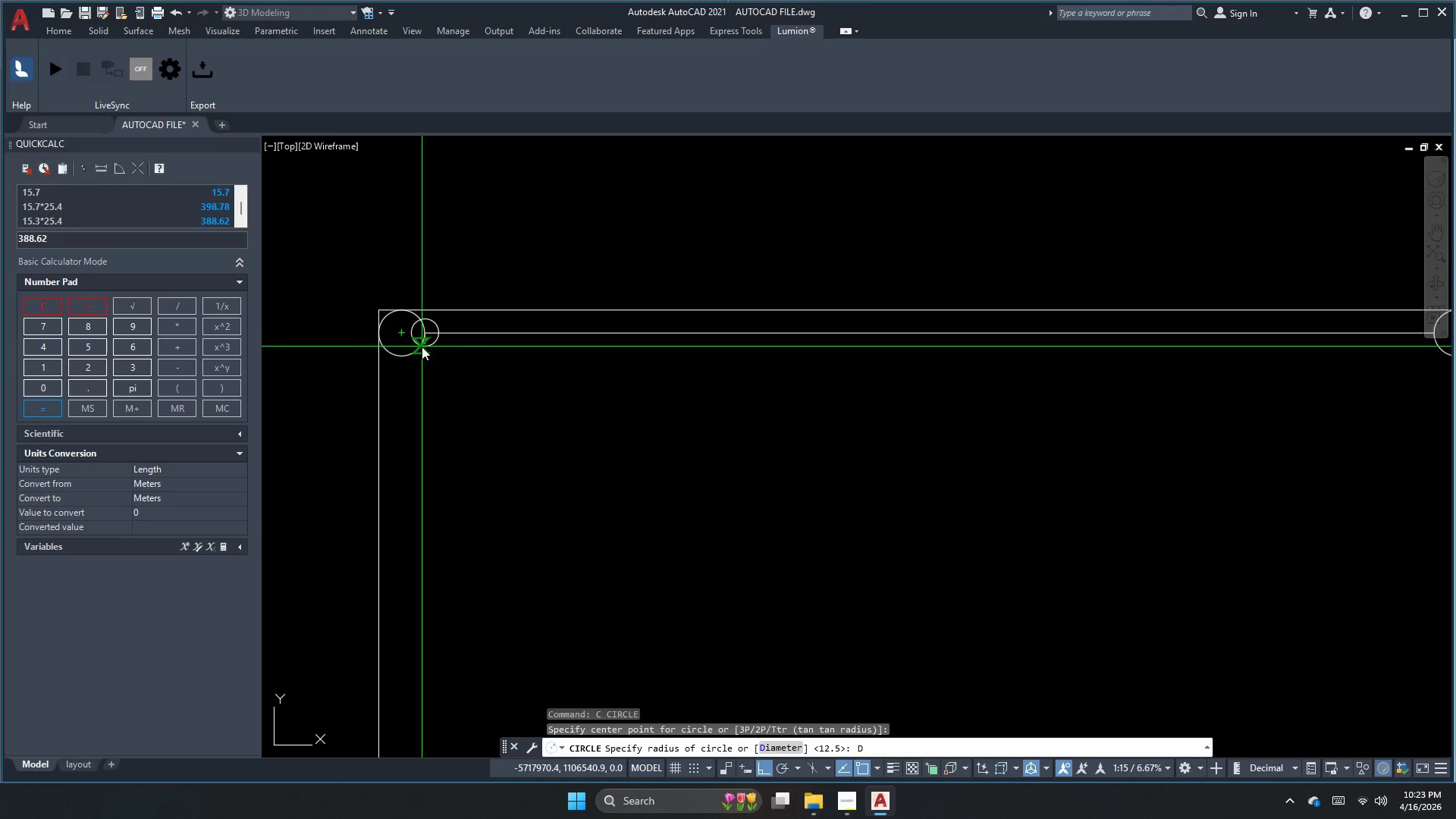 
key(Space)
 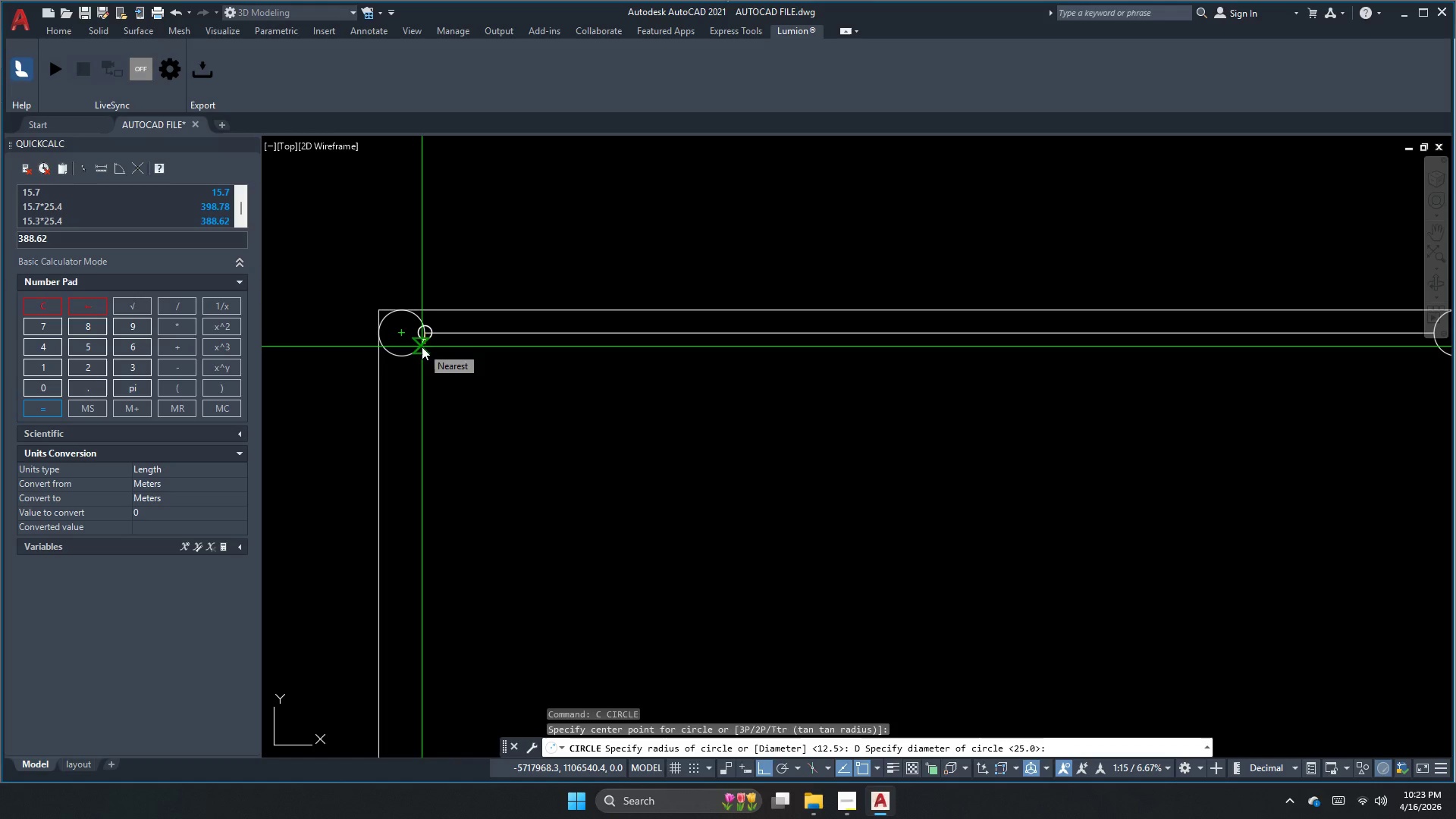 
key(Numpad1)
 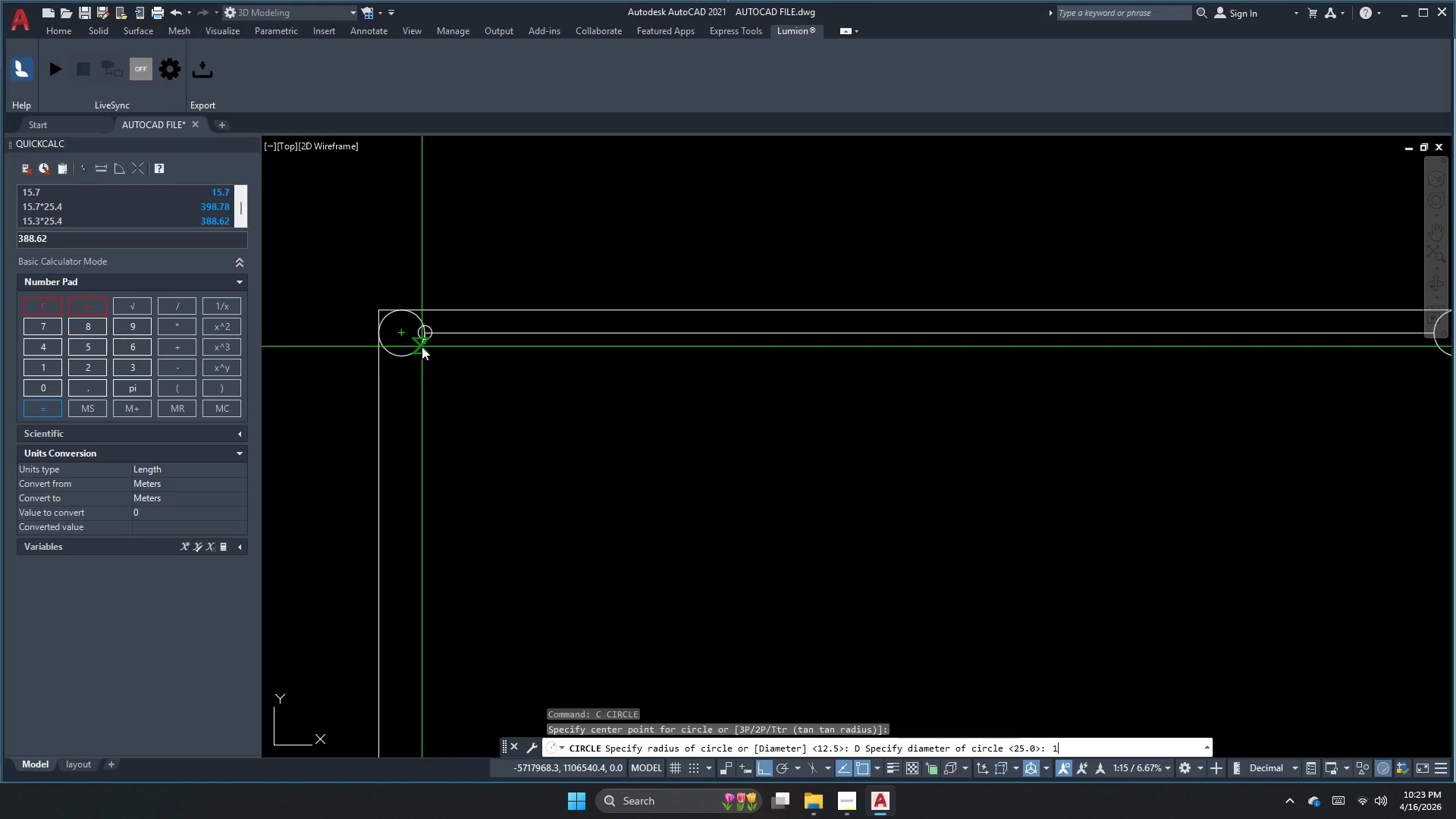 
key(Numpad2)
 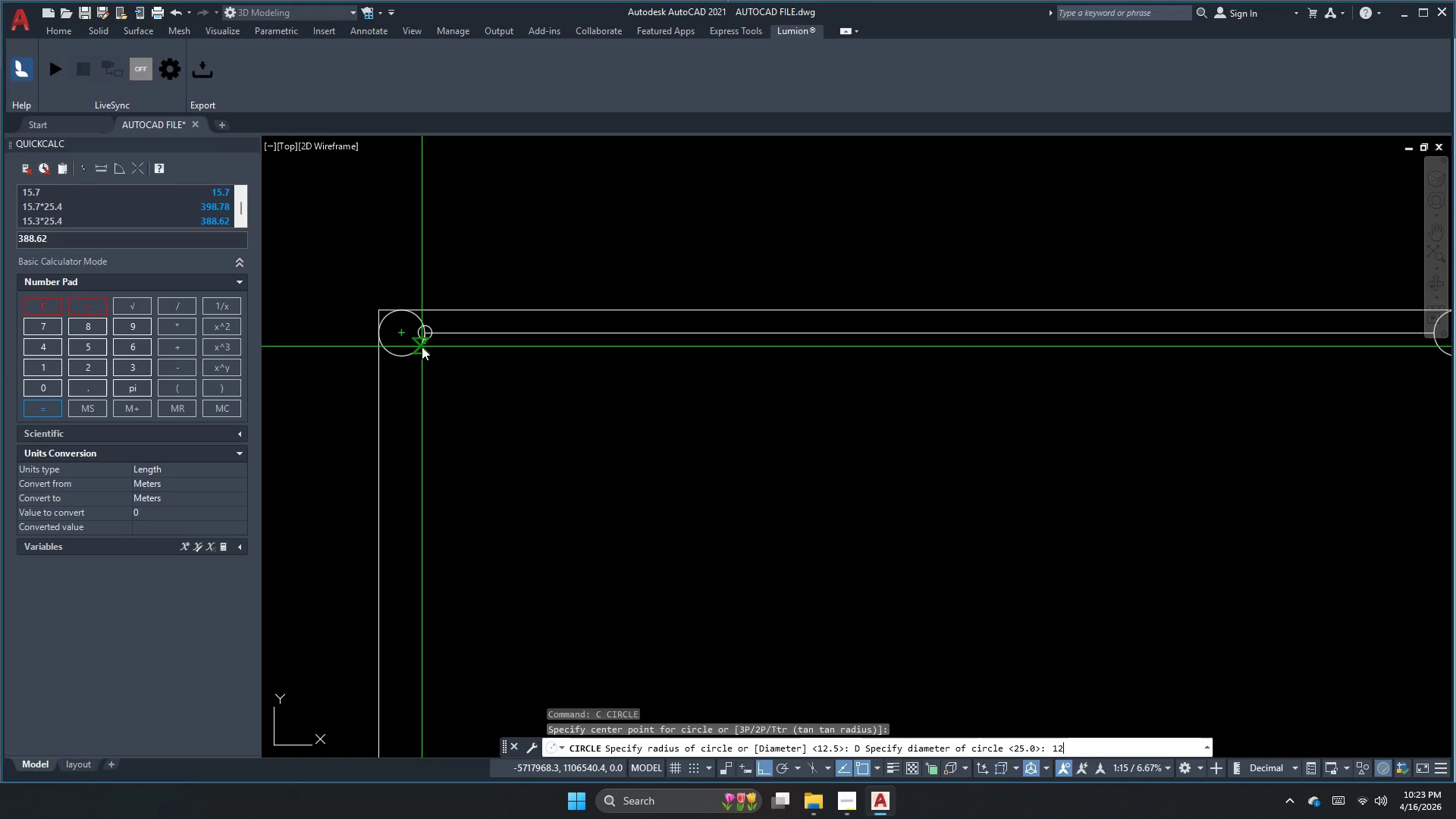 
key(NumpadDecimal)
 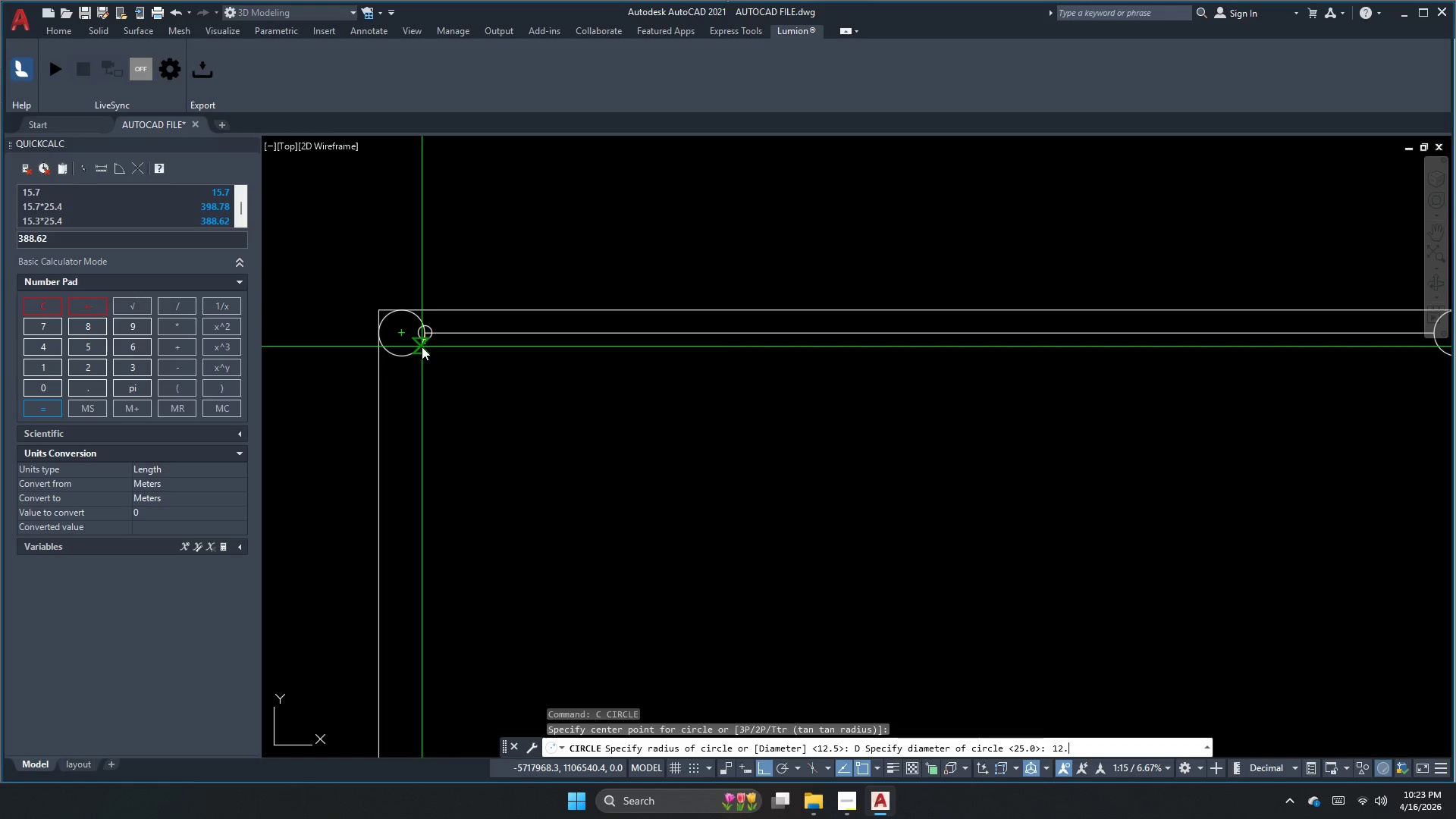 
key(Numpad5)
 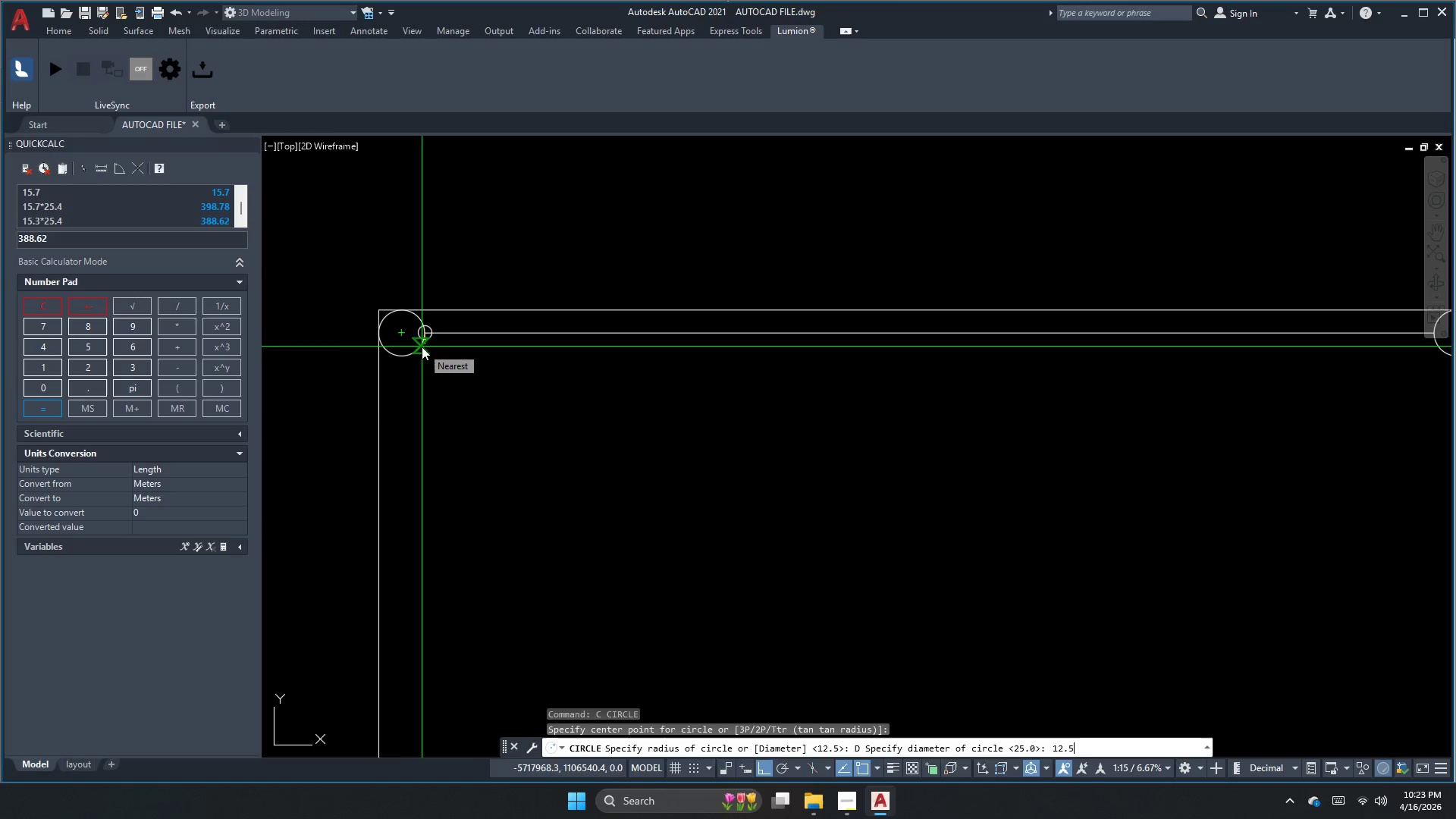 
key(NumpadEnter)
 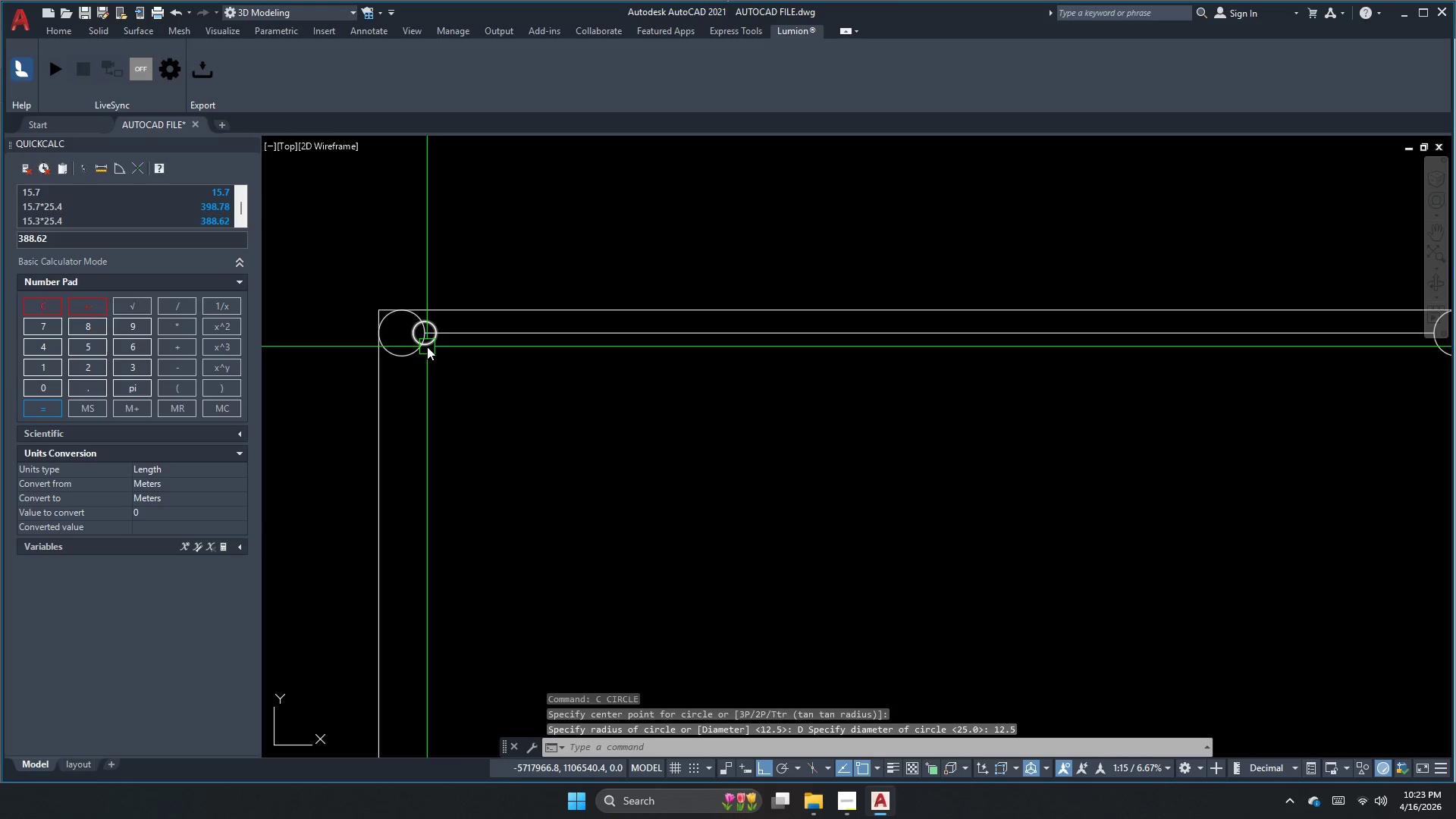 
scroll: coordinate [428, 340], scroll_direction: up, amount: 2.0
 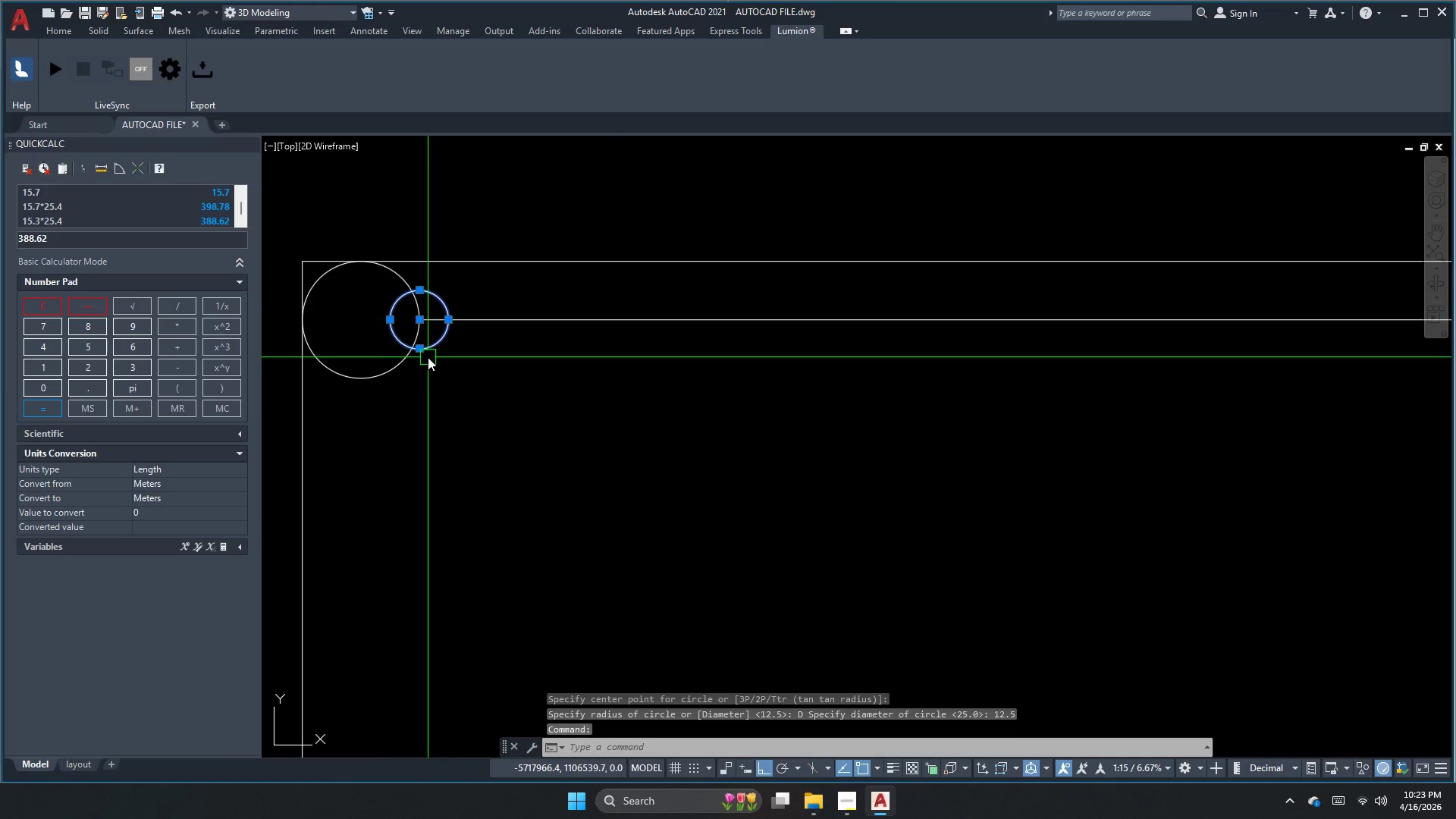 
type(swee)
 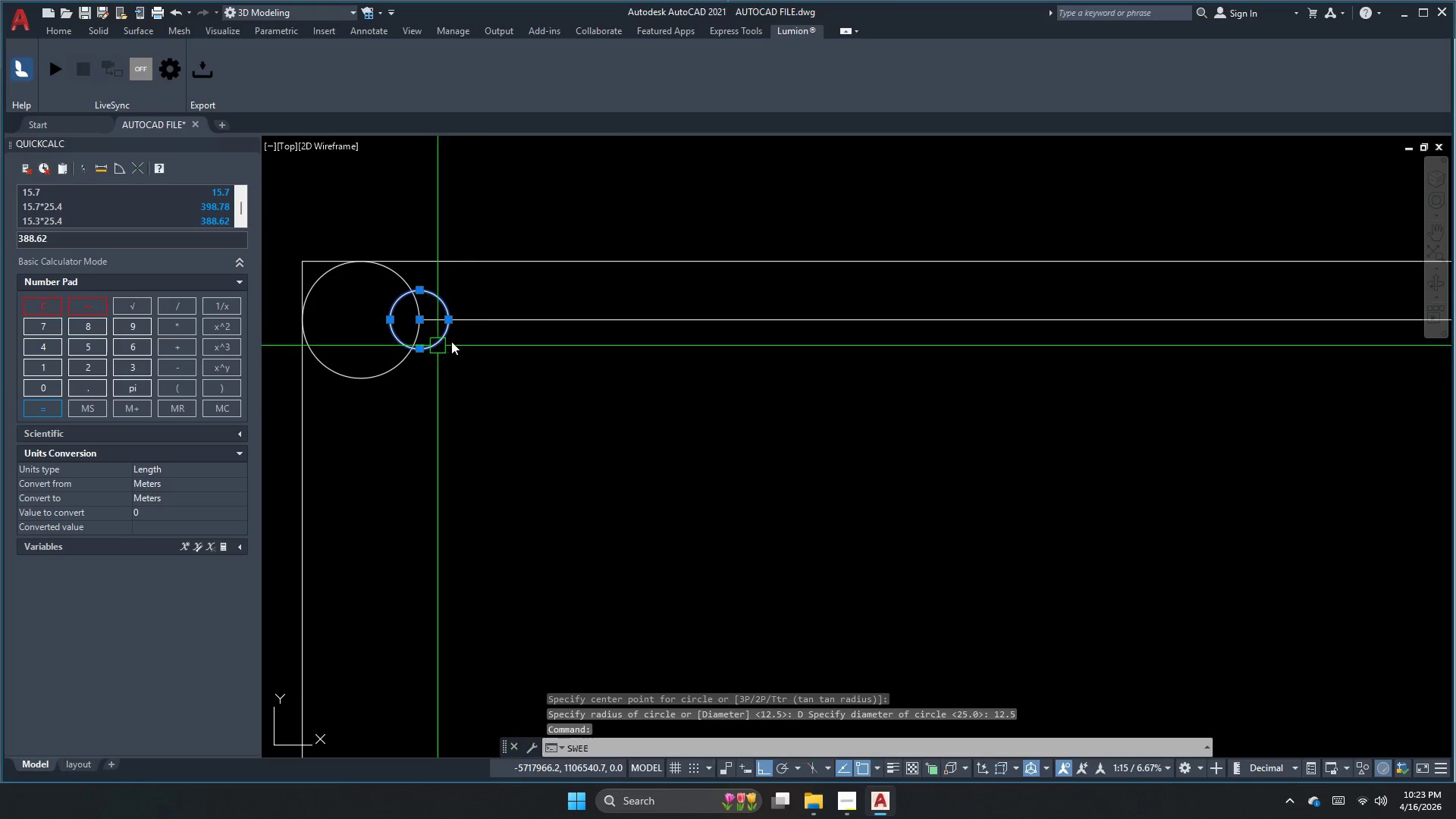 
key(Space)
 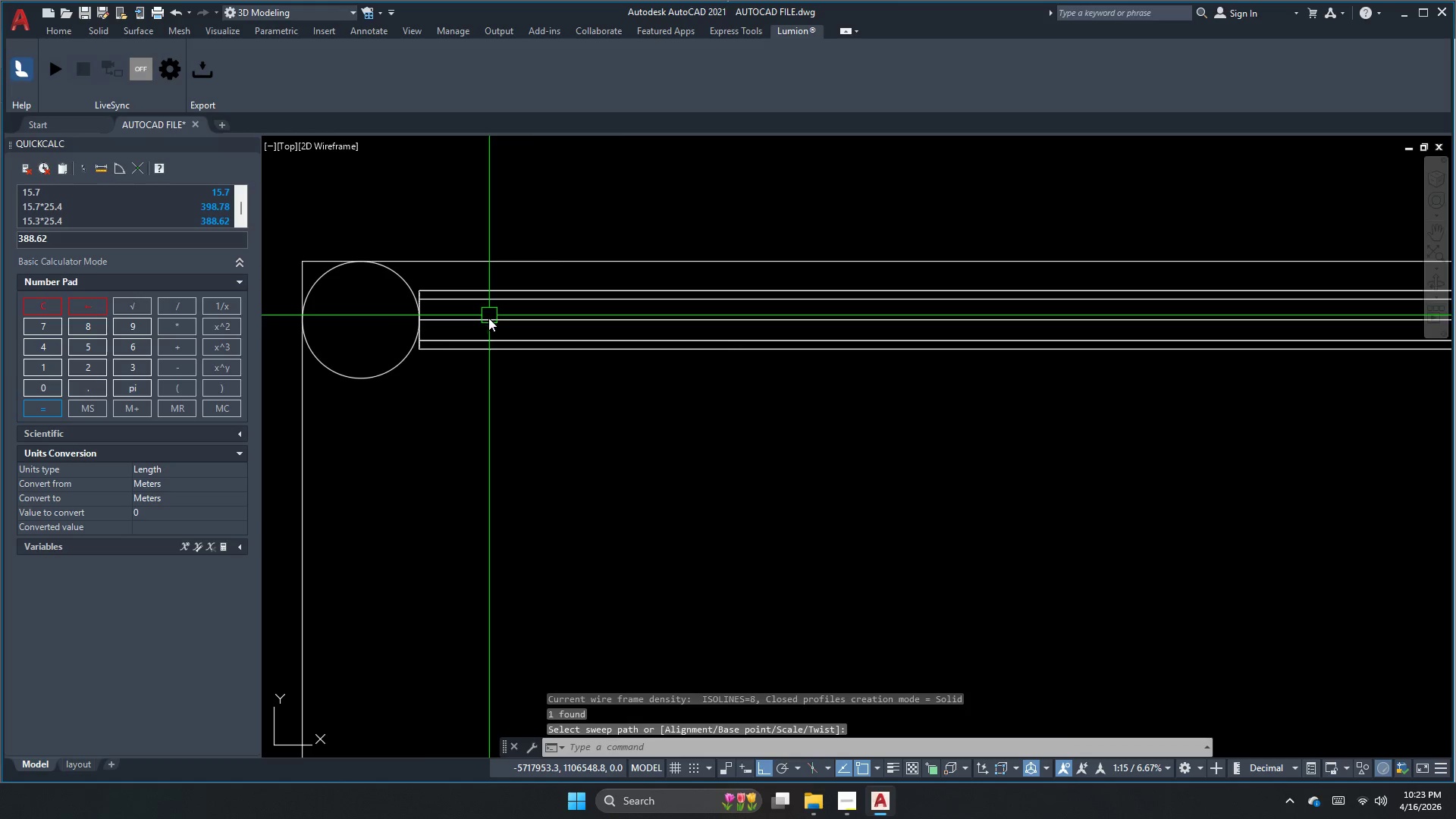 
key(Escape)
 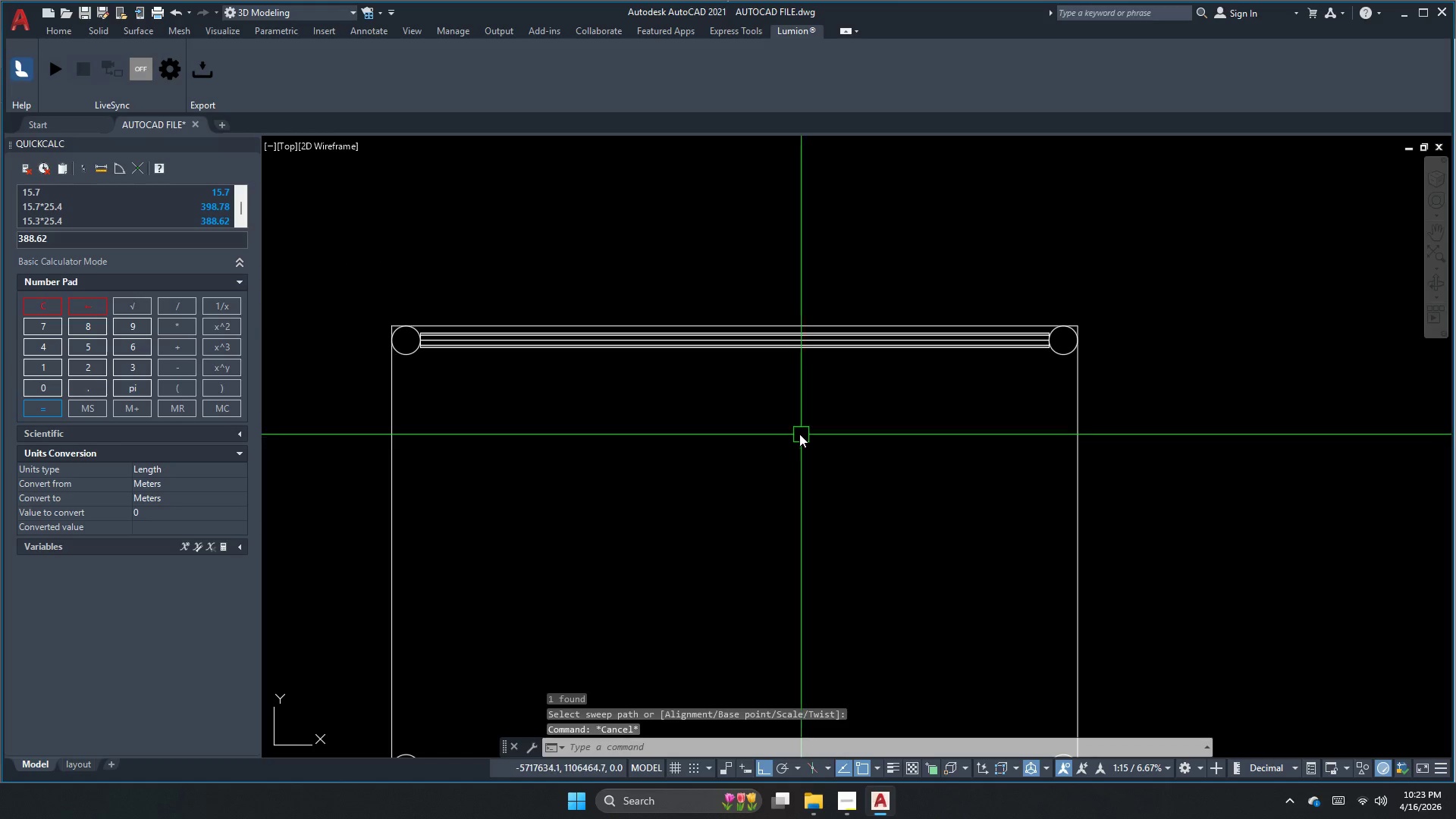 
scroll: coordinate [554, 304], scroll_direction: down, amount: 4.0
 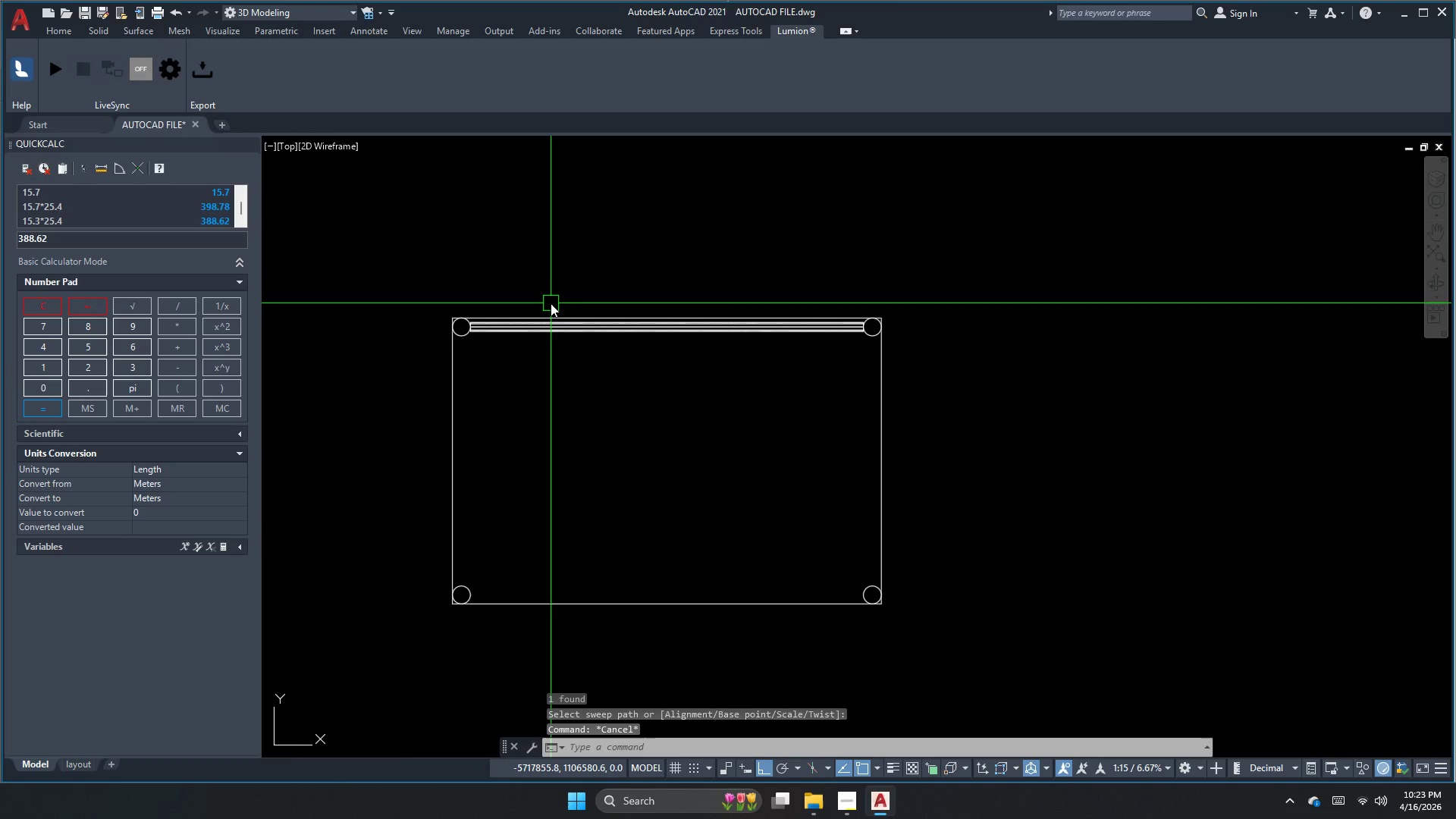 
key(Control+Z)
 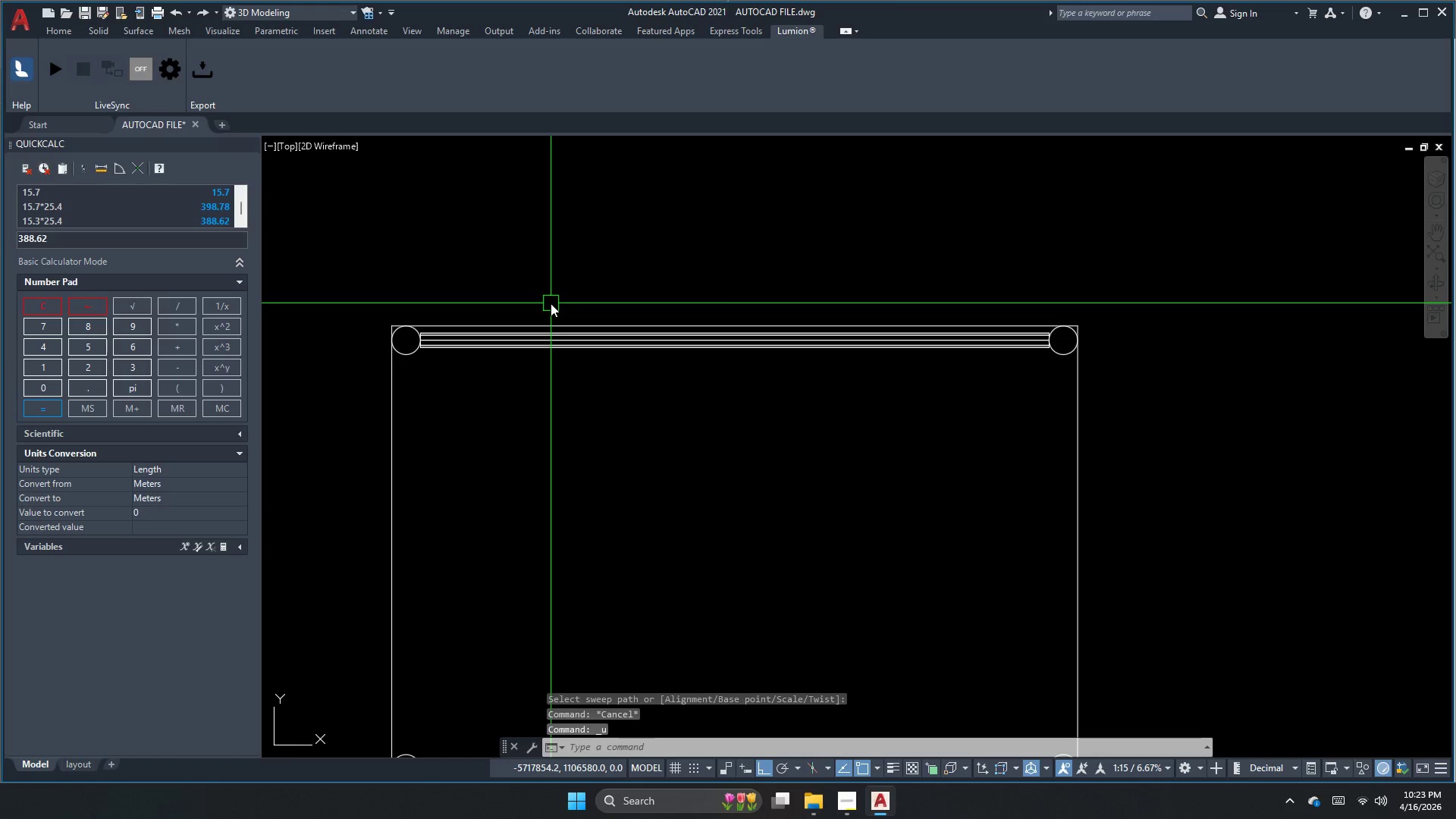 
key(Control+Z)
 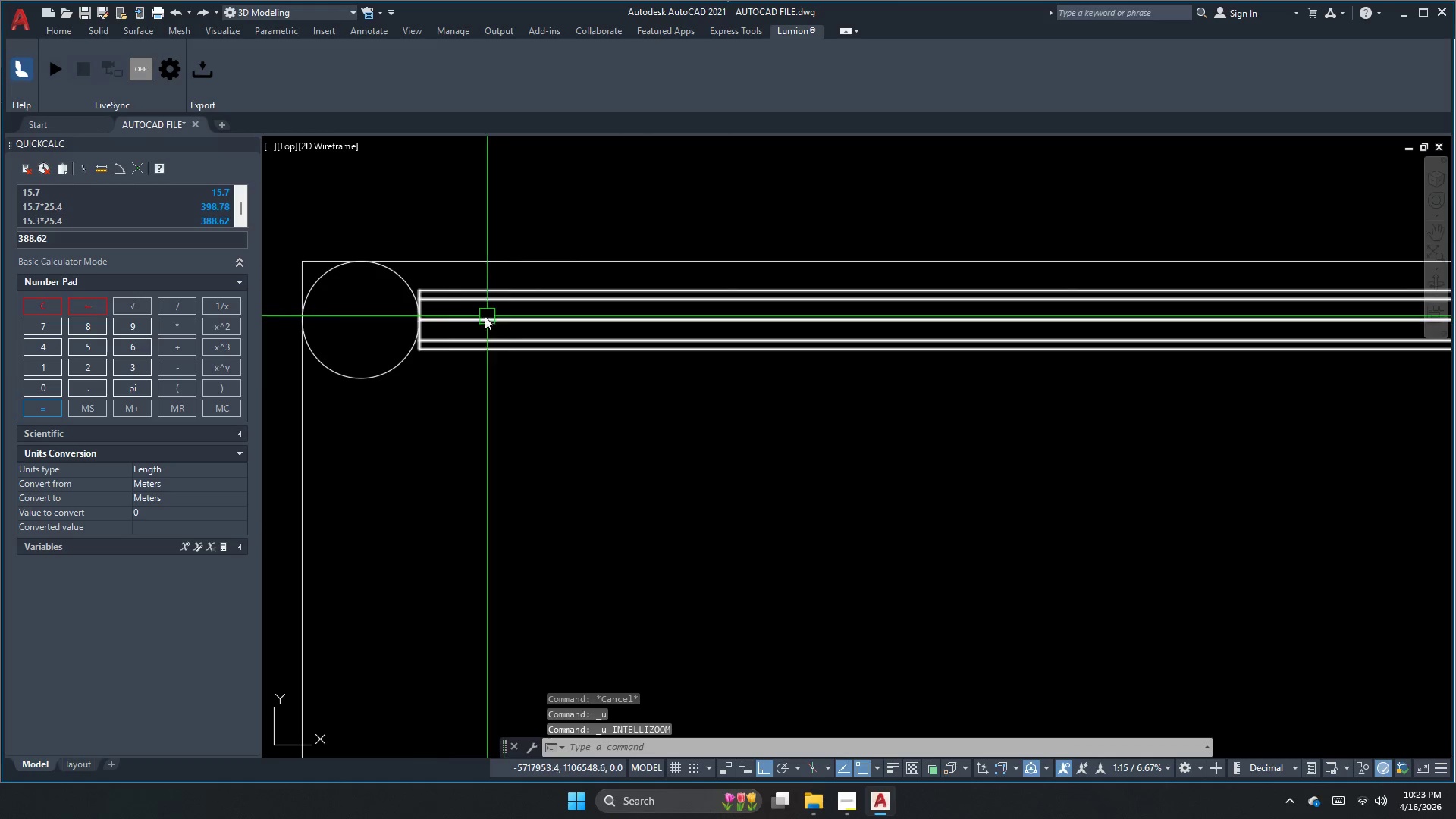 
key(Control+Z)
 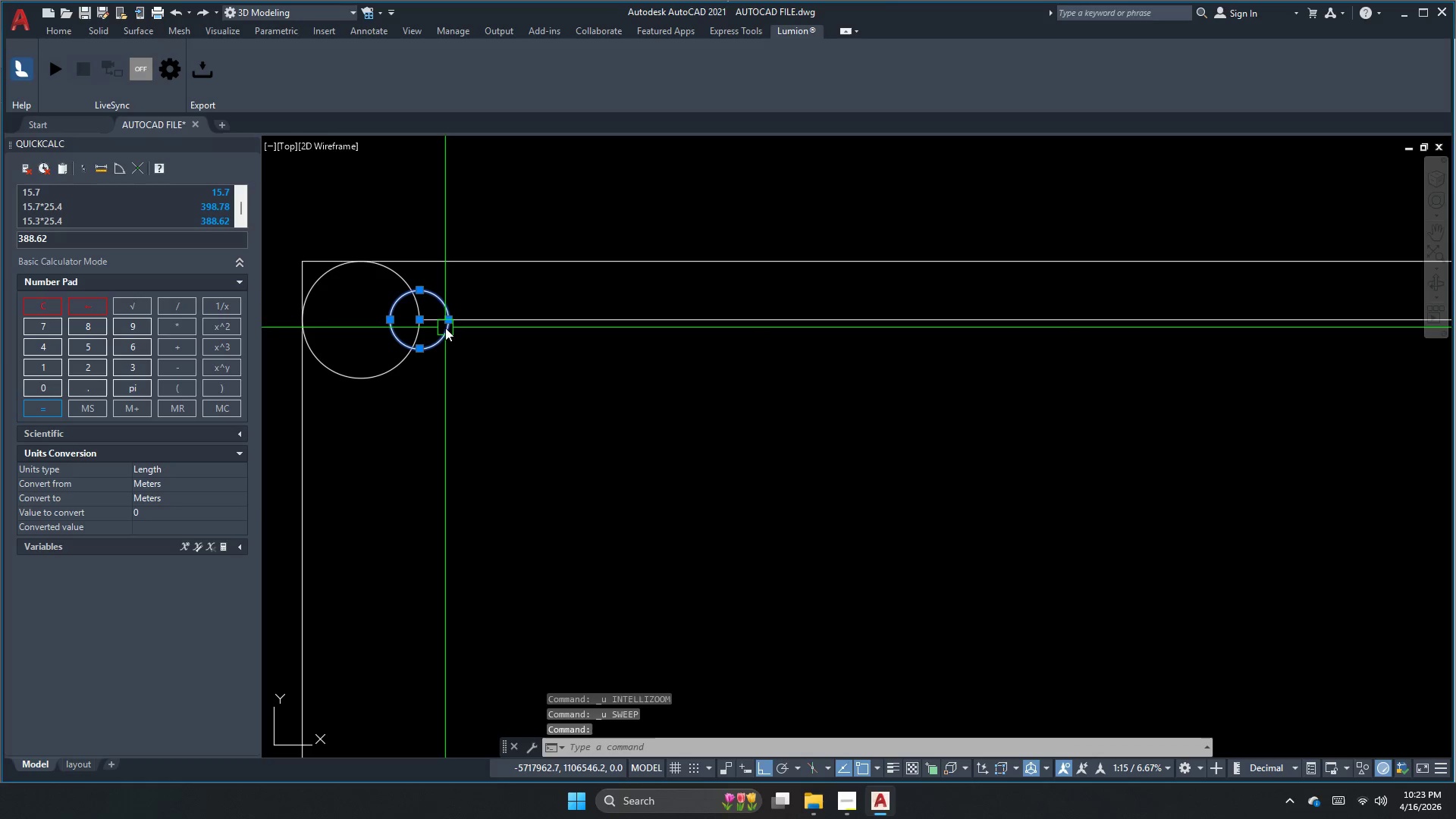 
key(E)
 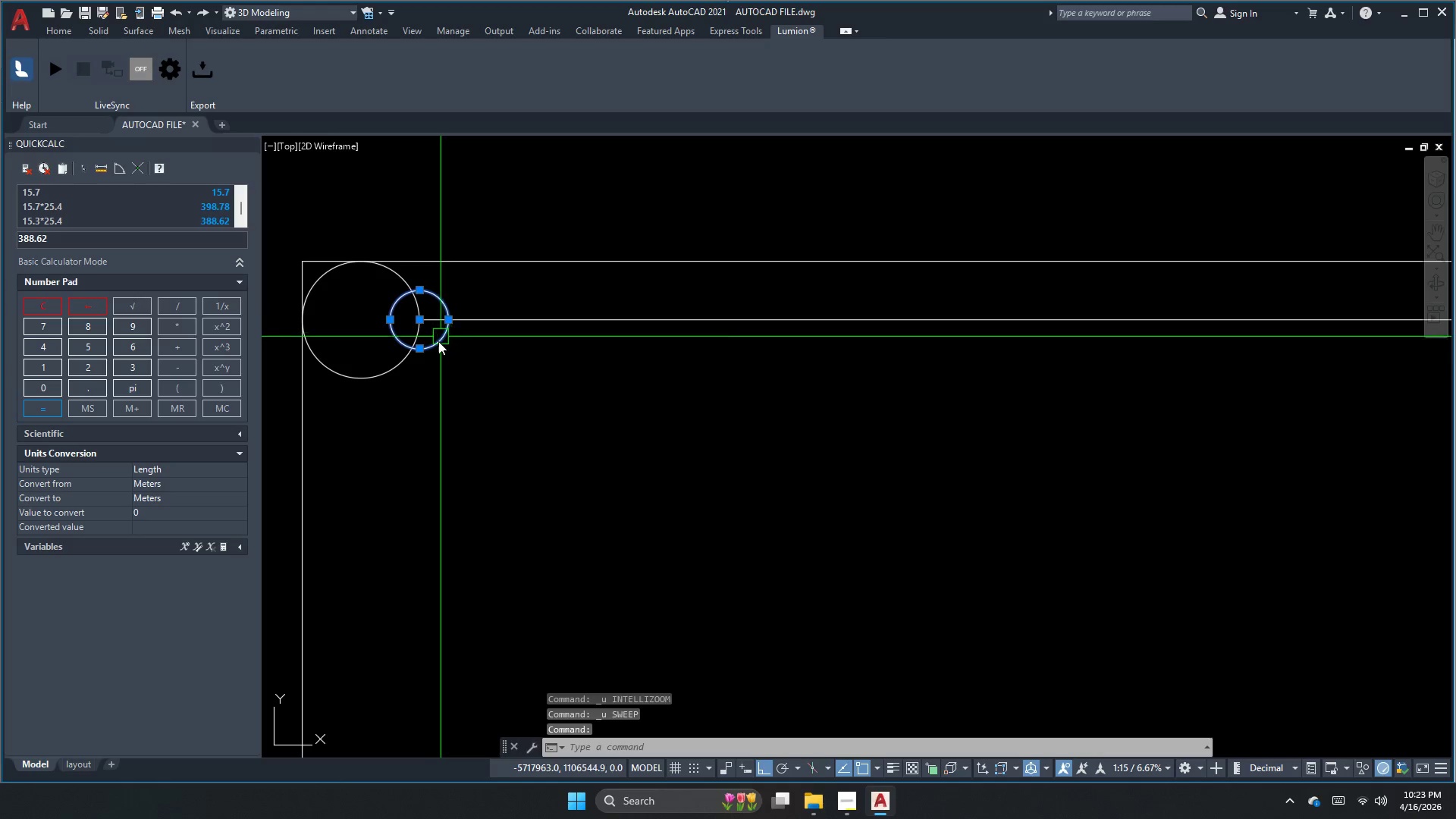 
key(Space)
 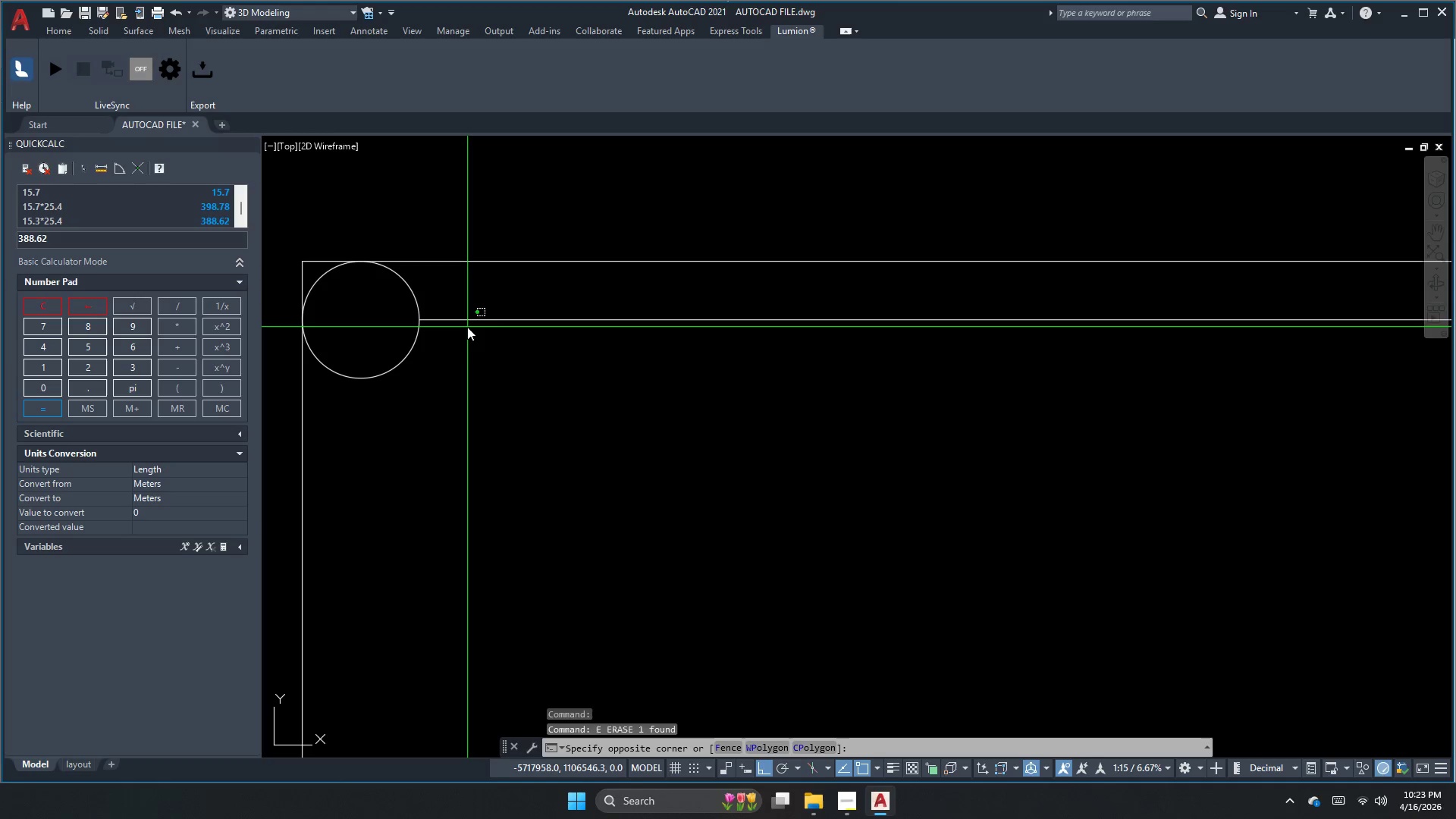 
double_click([453, 306])
 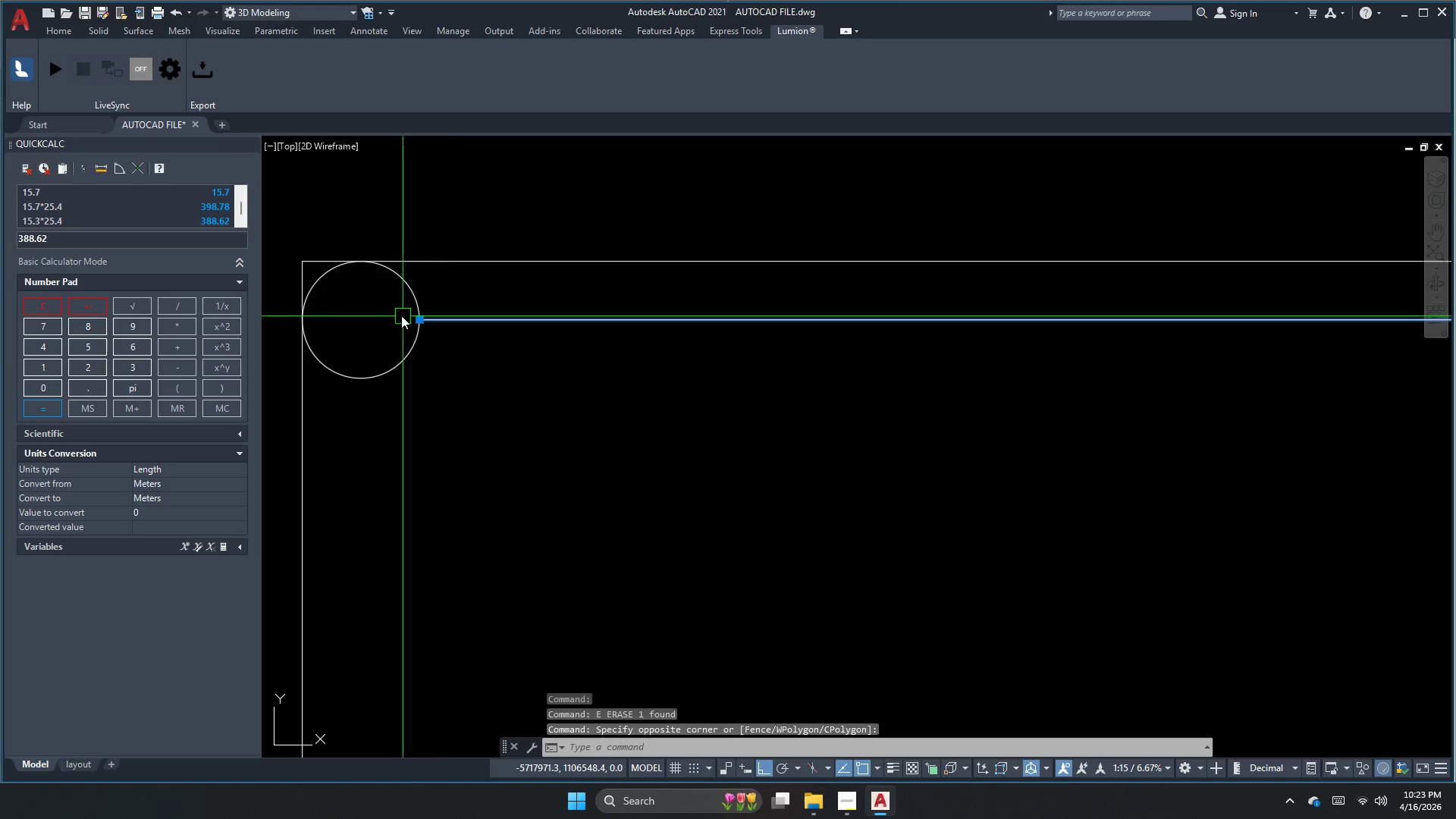 
key(Escape)
 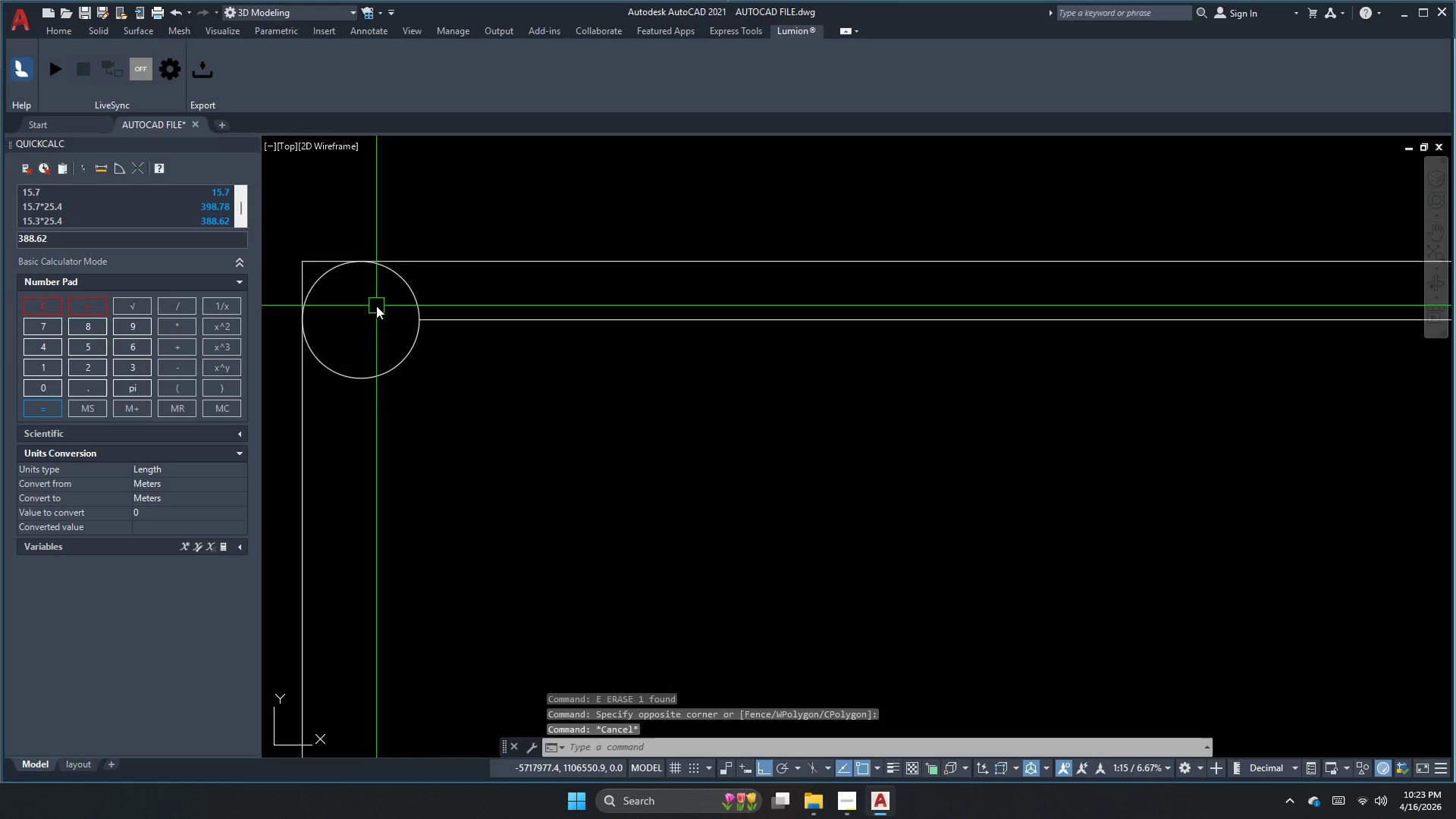 
scroll: coordinate [376, 306], scroll_direction: down, amount: 1.0
 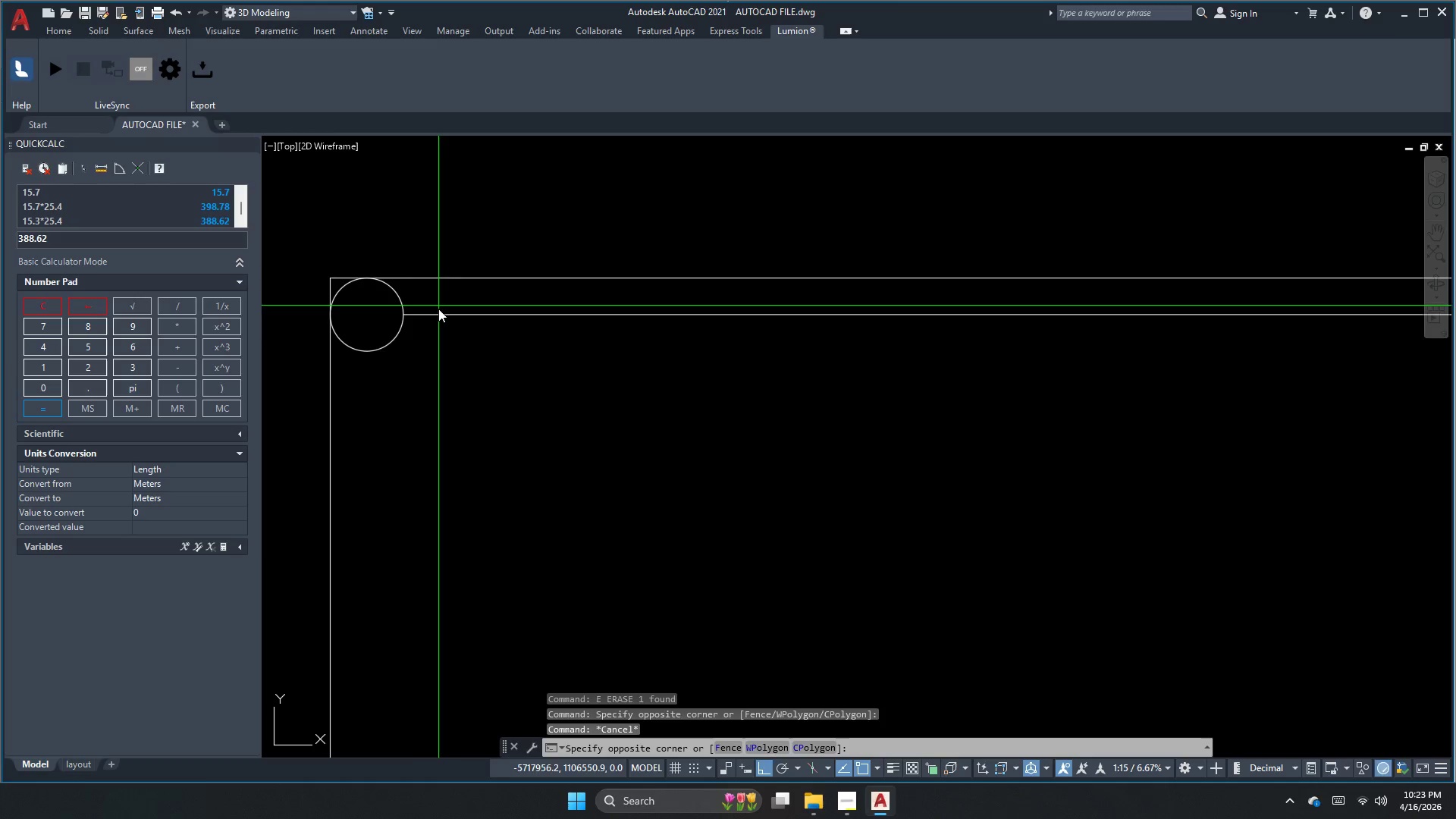 
left_click_drag(start_coordinate=[422, 335], to_coordinate=[422, 341])
 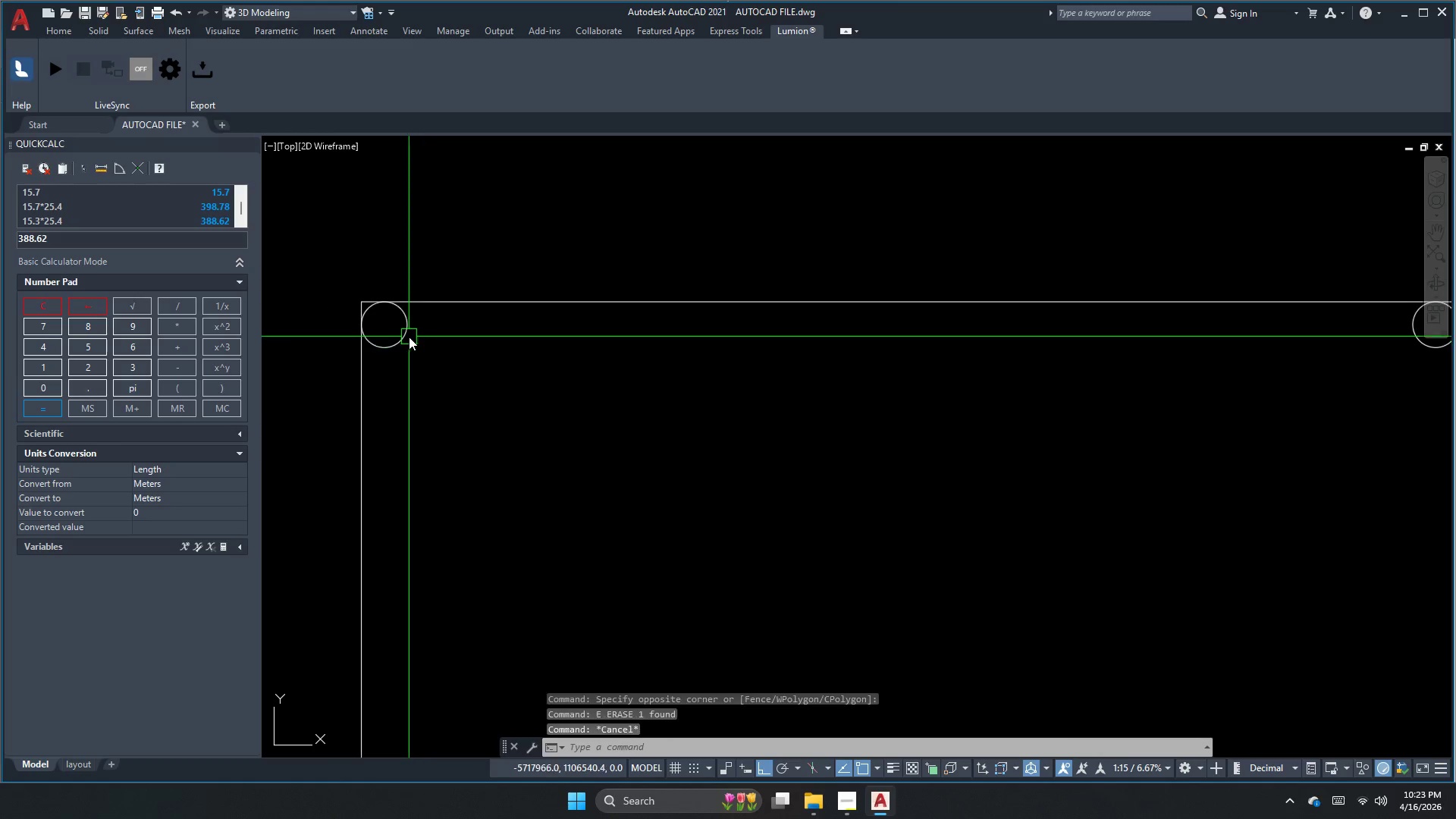 
key(E)
 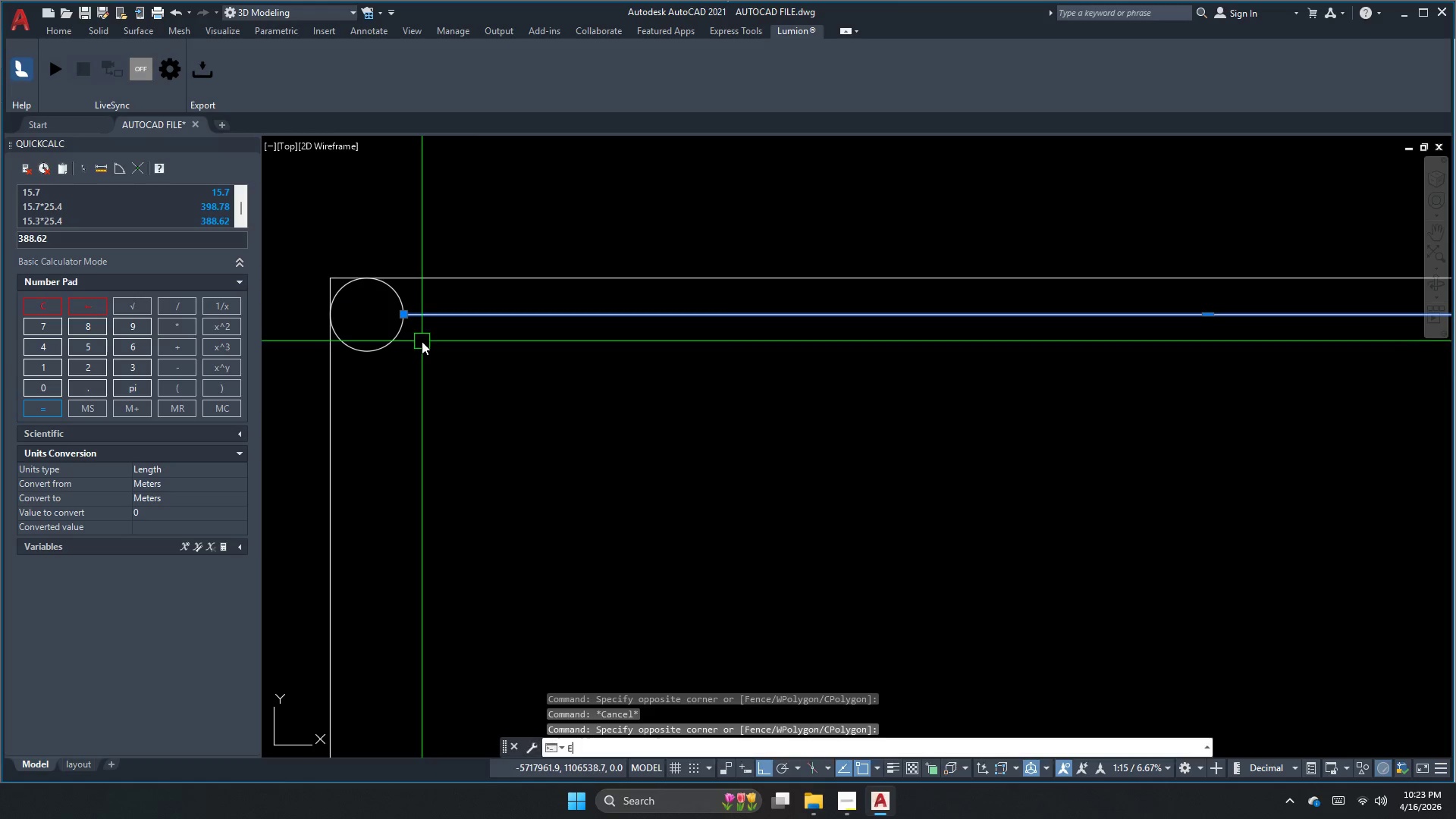 
key(Space)
 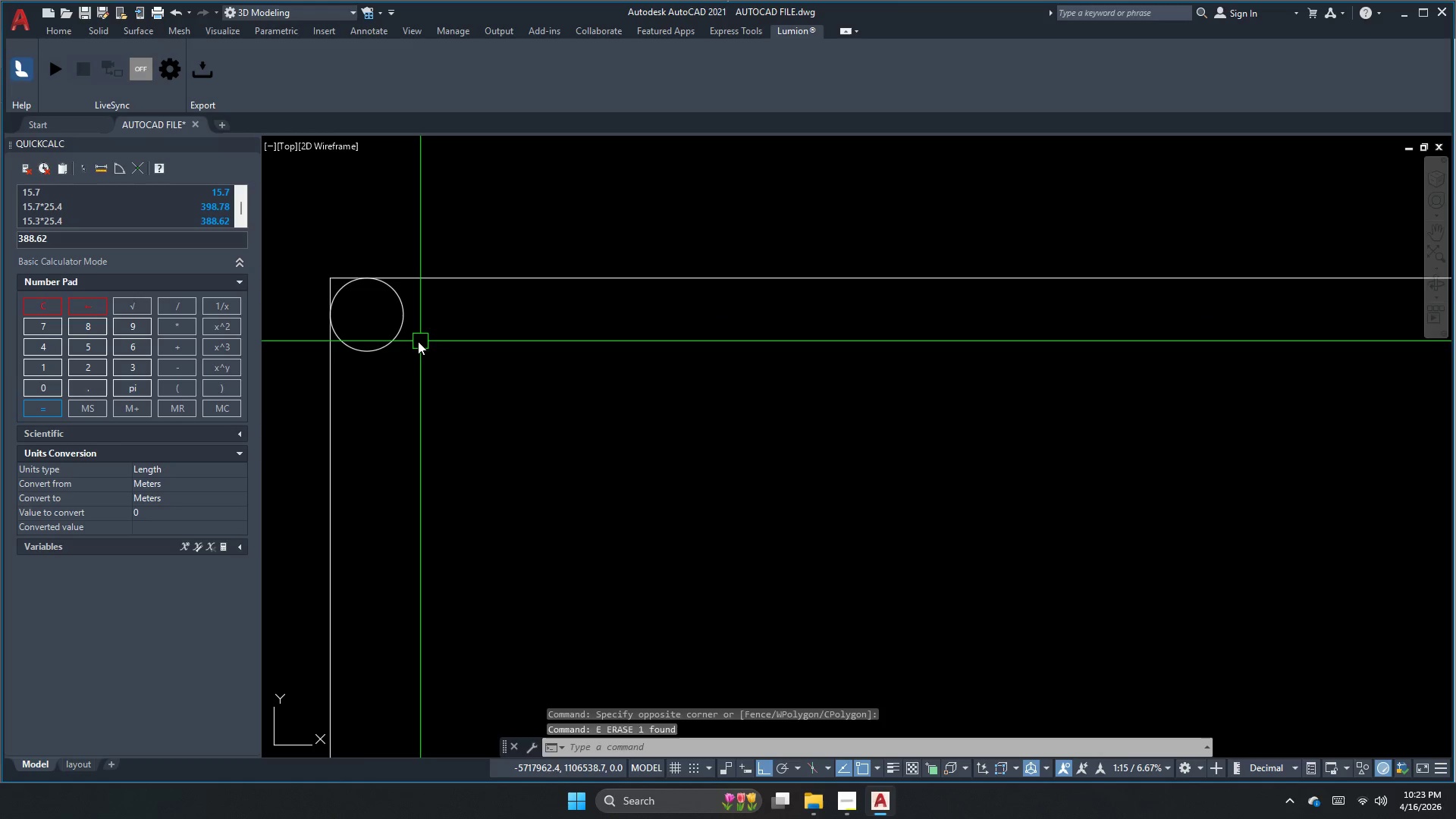 
key(Escape)
 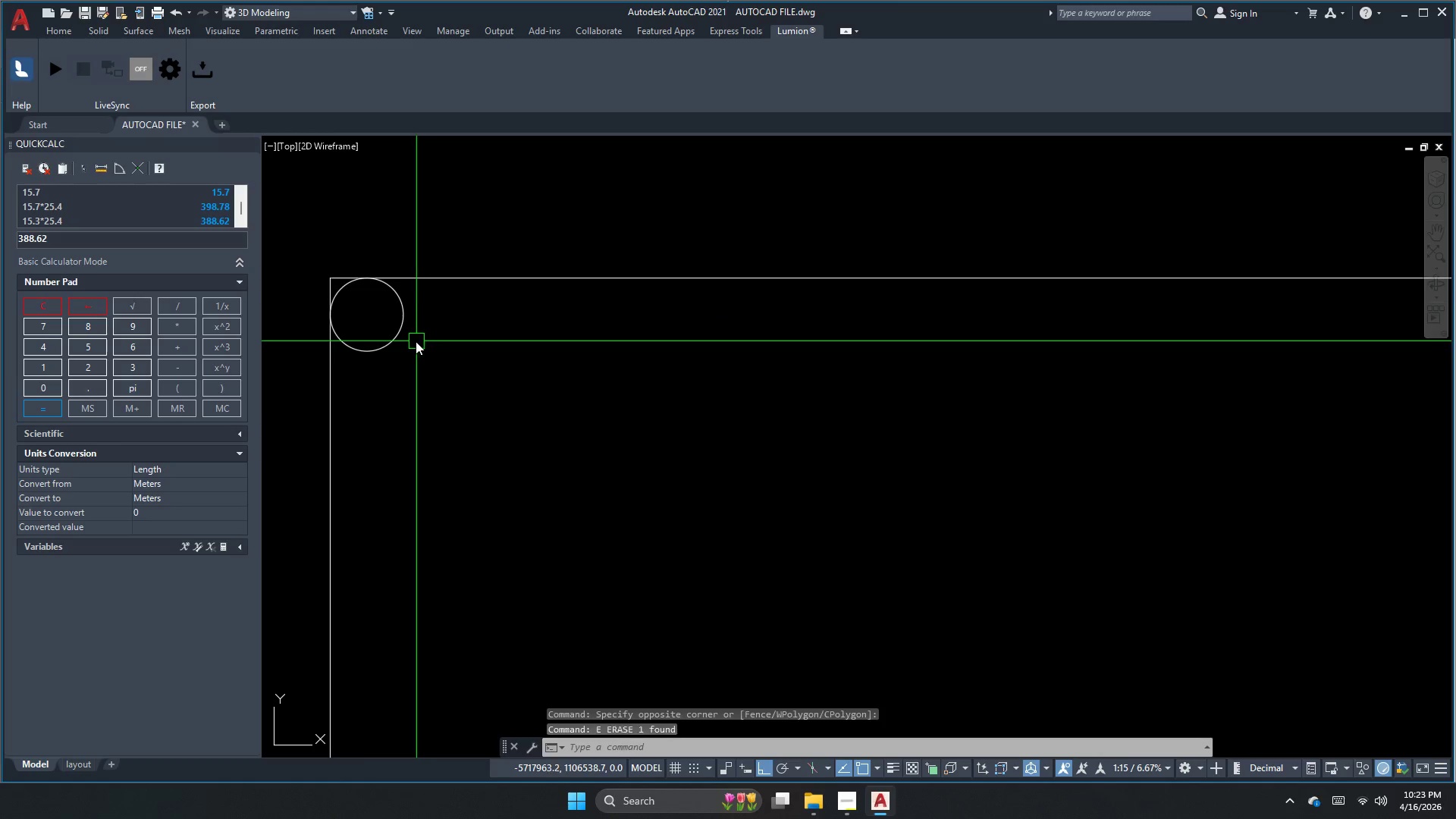 
scroll: coordinate [413, 340], scroll_direction: down, amount: 1.0
 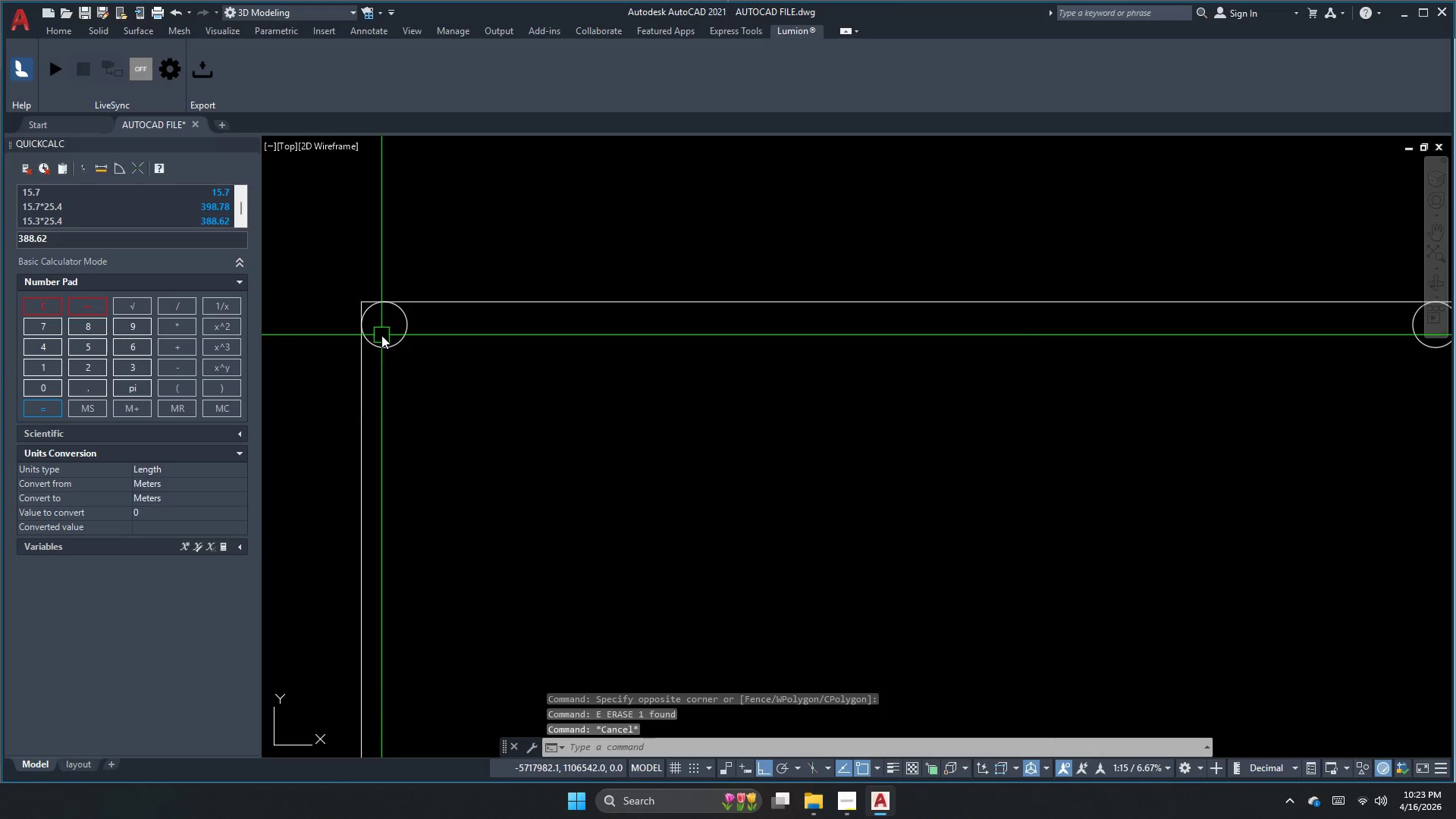 
key(Escape)
 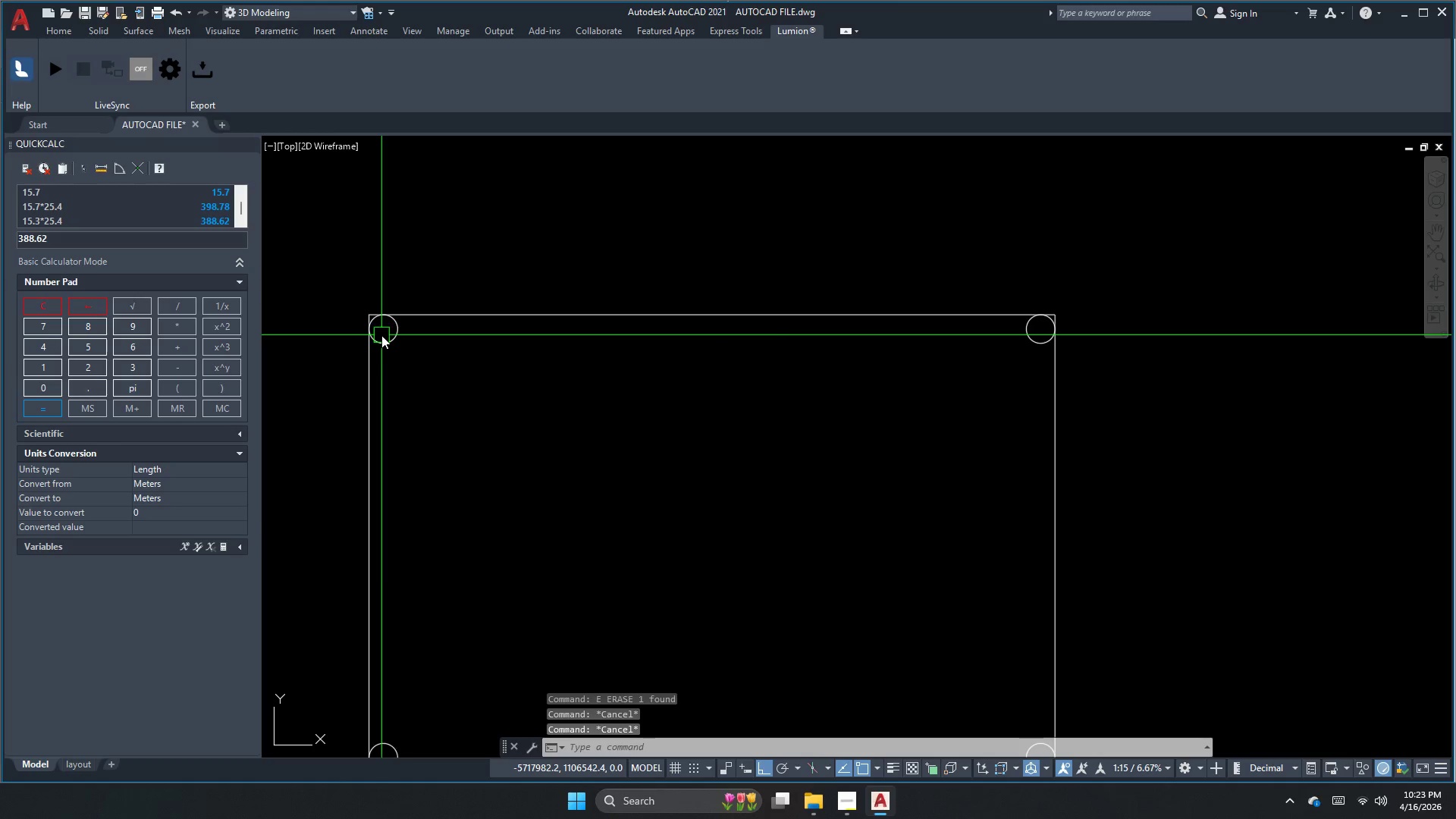 
key(P)
 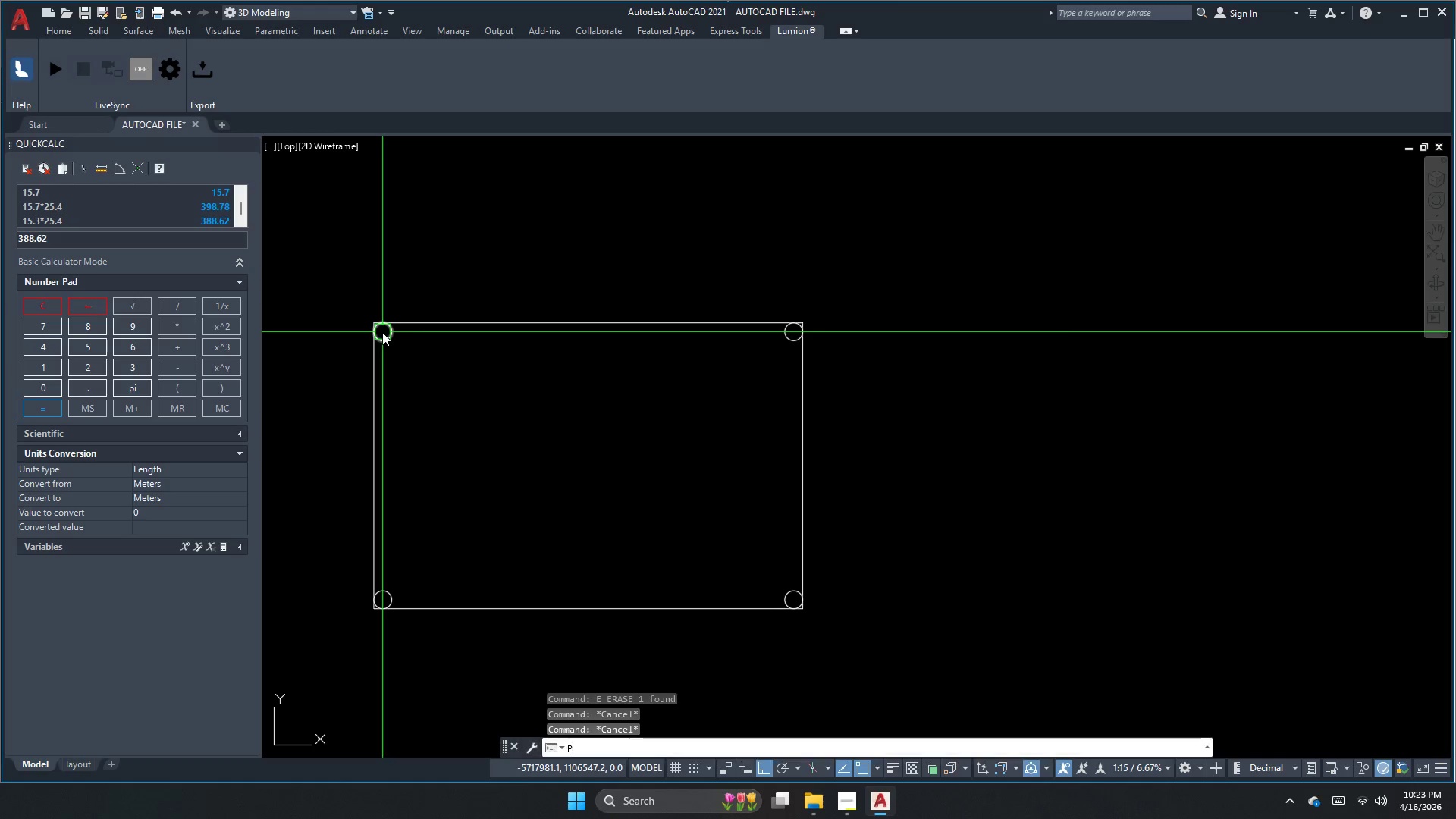 
scroll: coordinate [381, 335], scroll_direction: down, amount: 2.0
 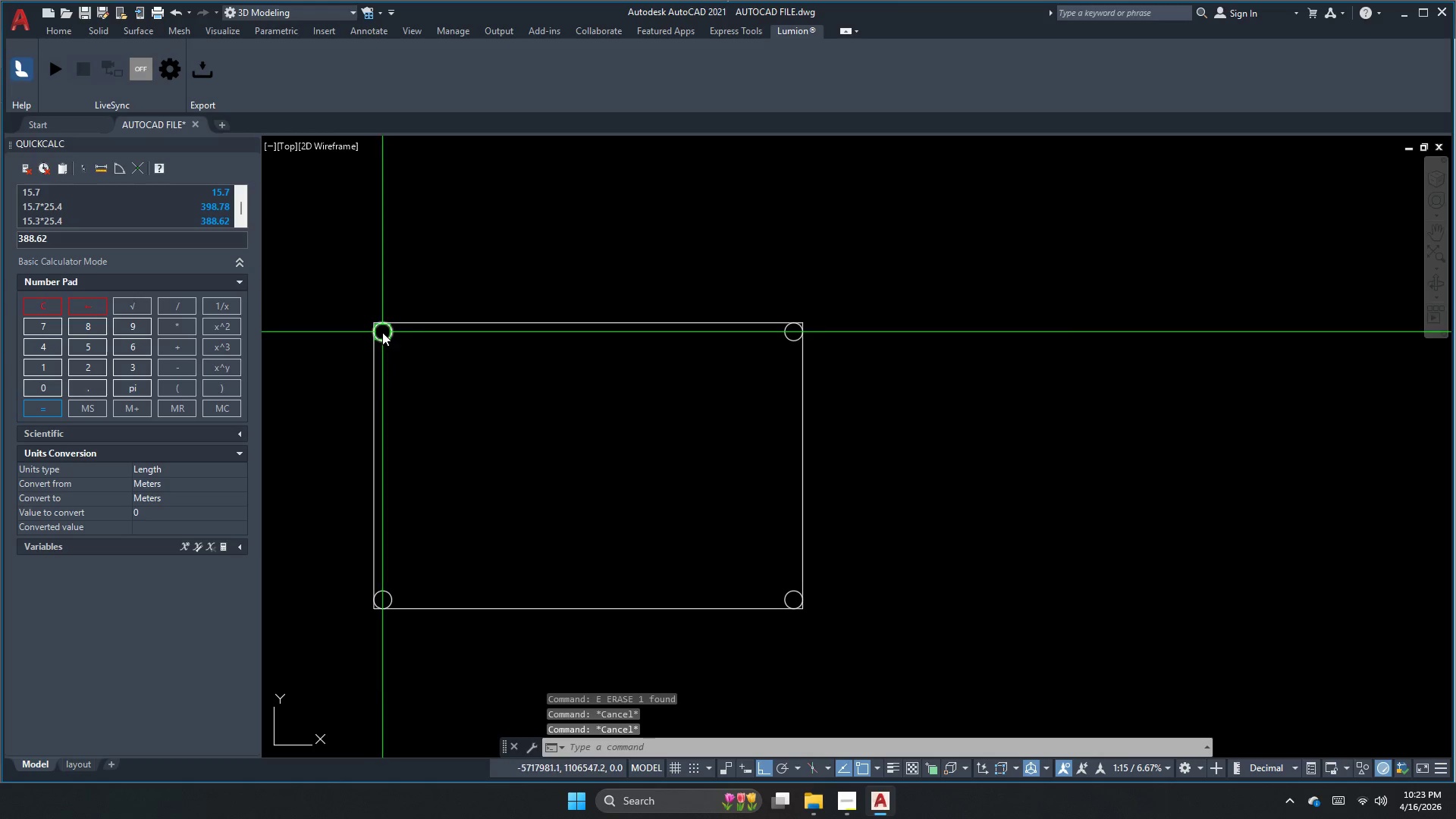 
key(L)
 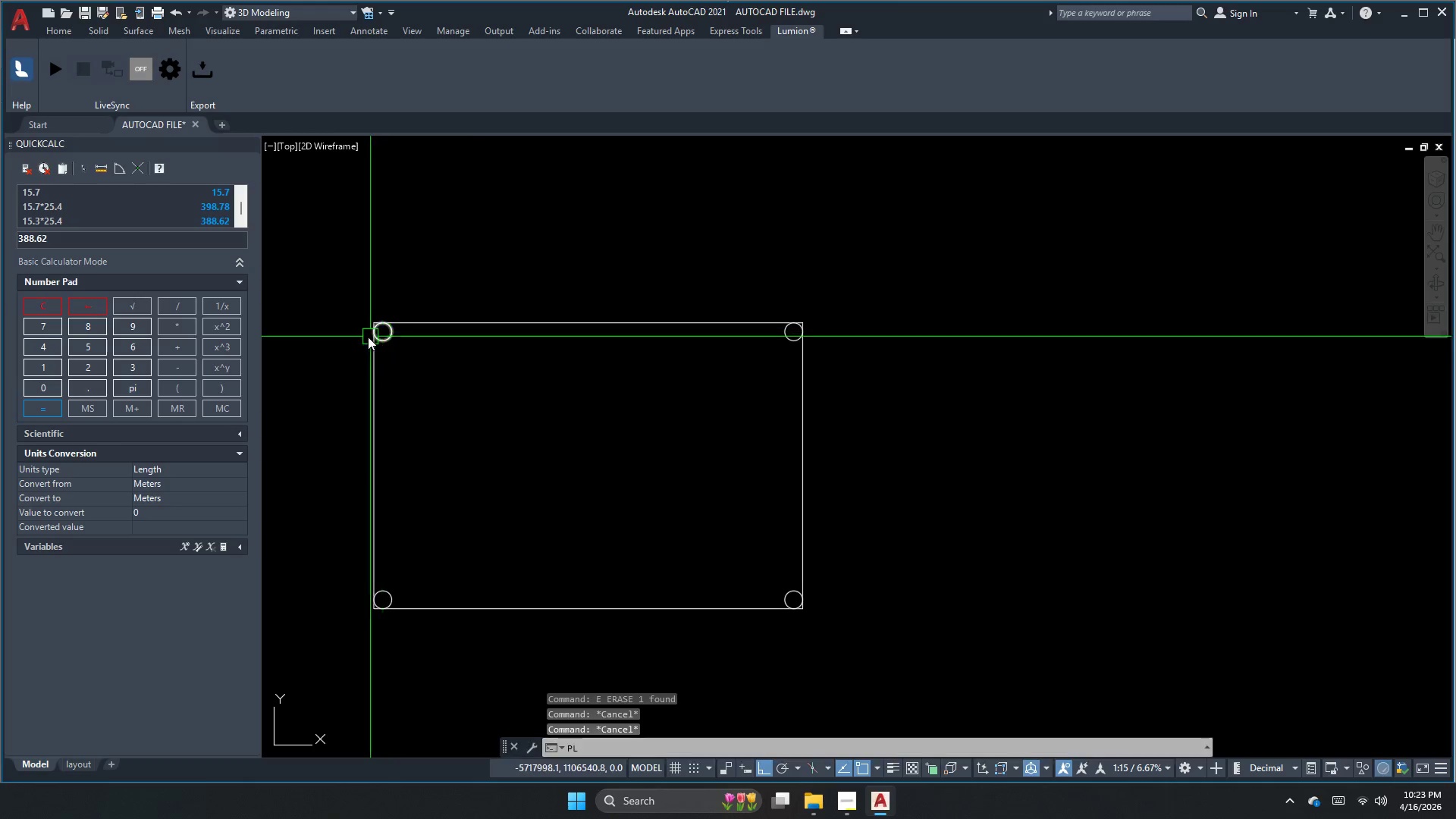 
key(Space)
 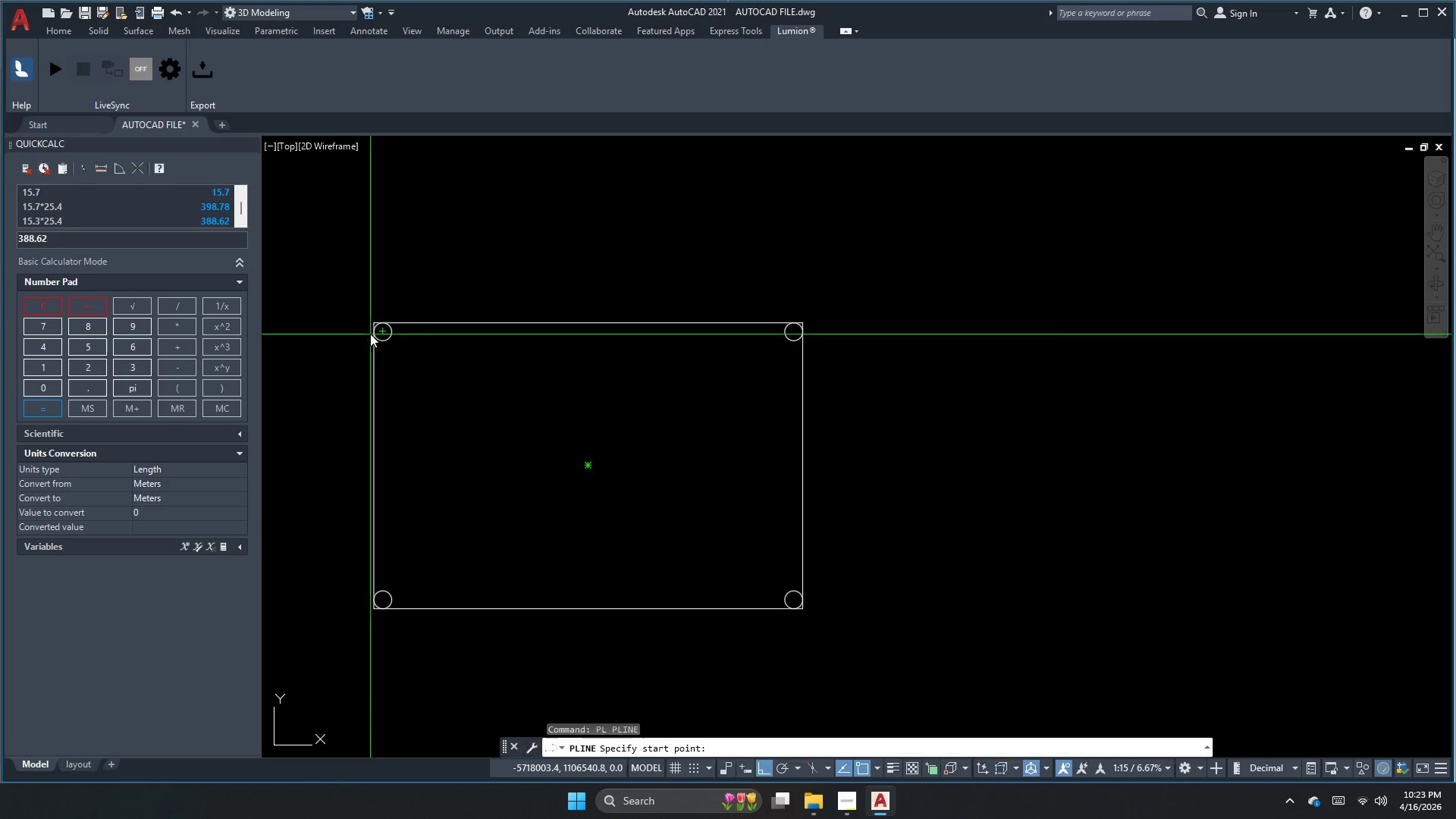 
scroll: coordinate [372, 332], scroll_direction: up, amount: 2.0
 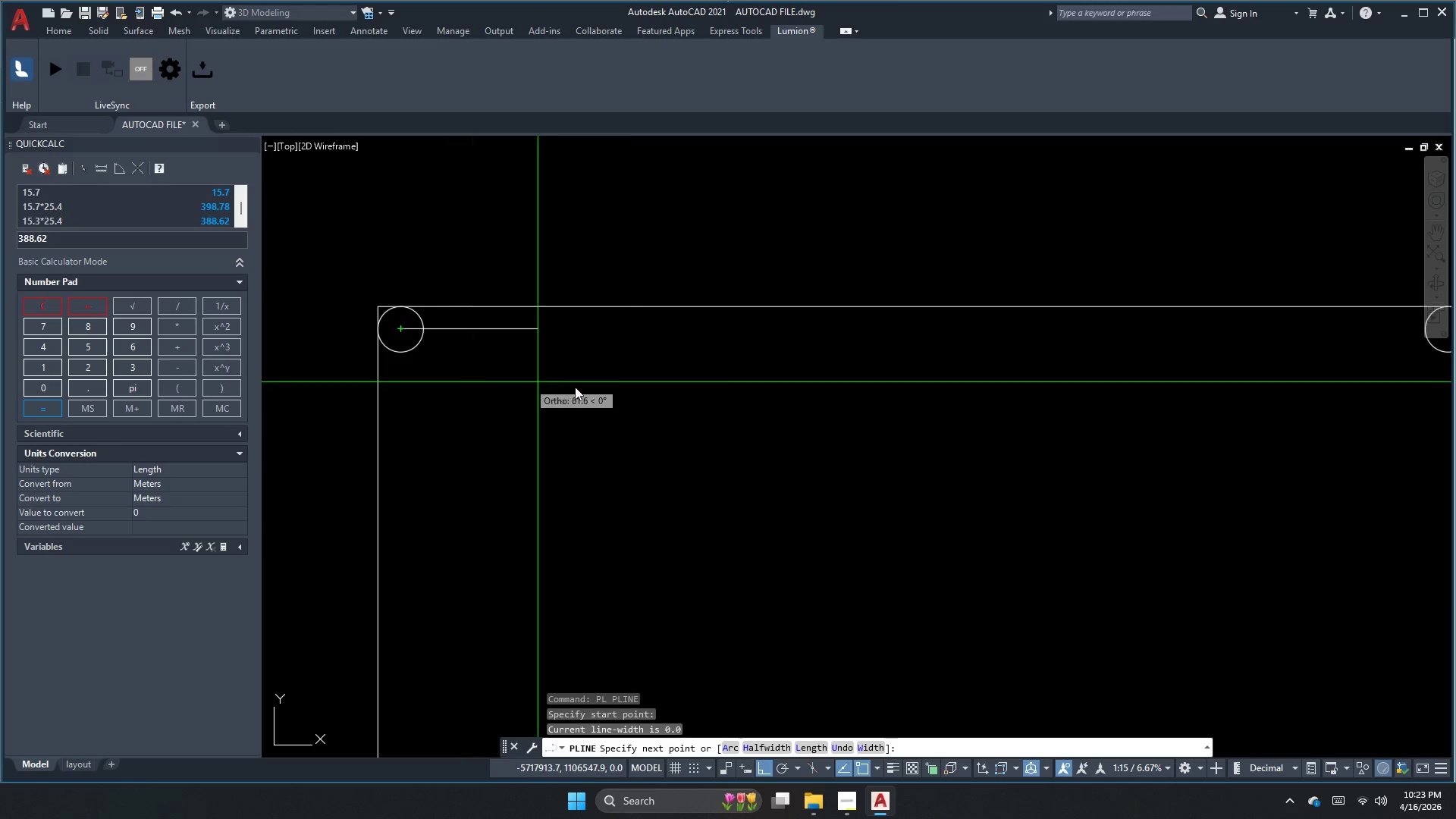 
scroll: coordinate [808, 334], scroll_direction: down, amount: 1.0
 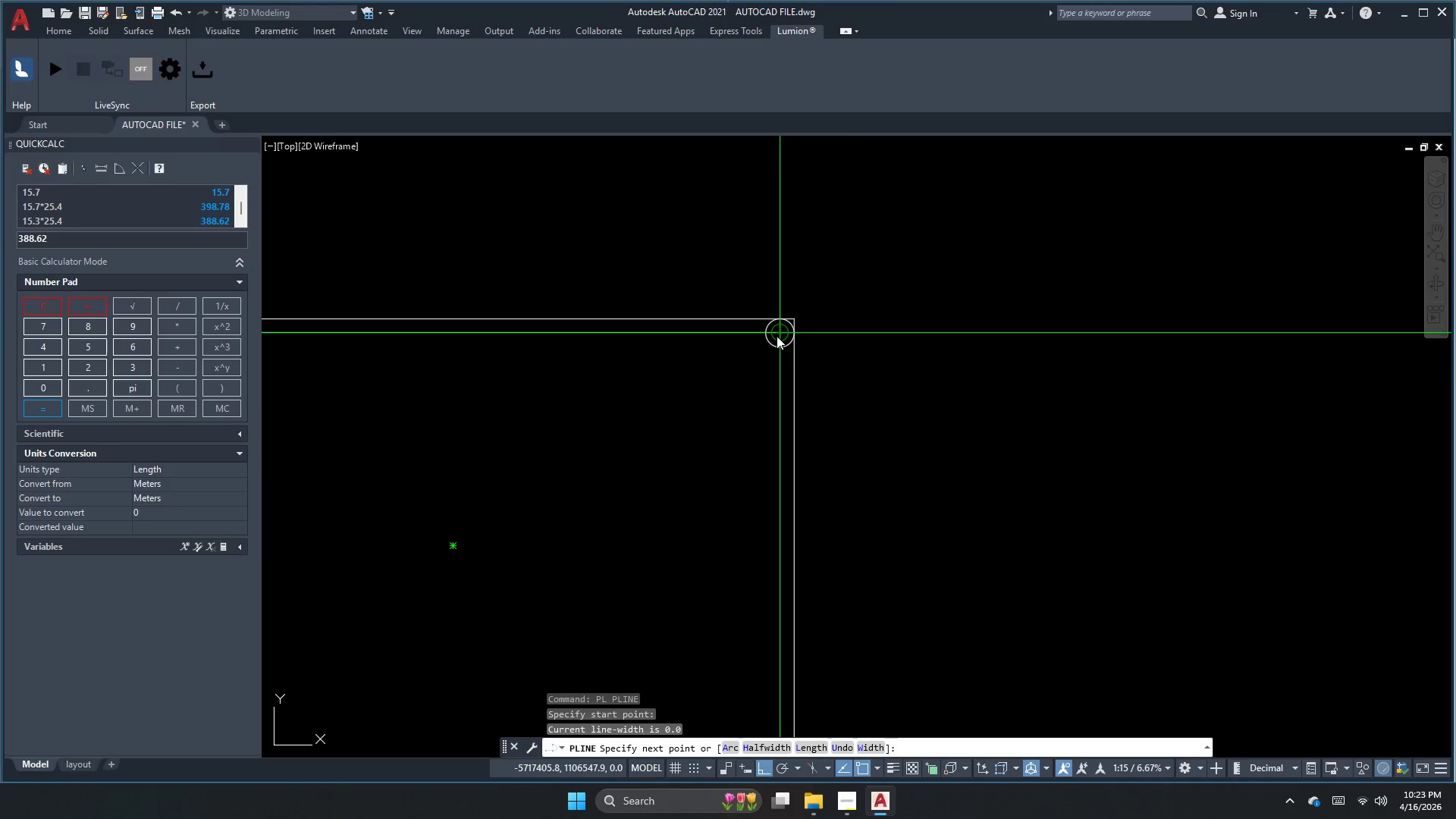 
left_click([777, 336])
 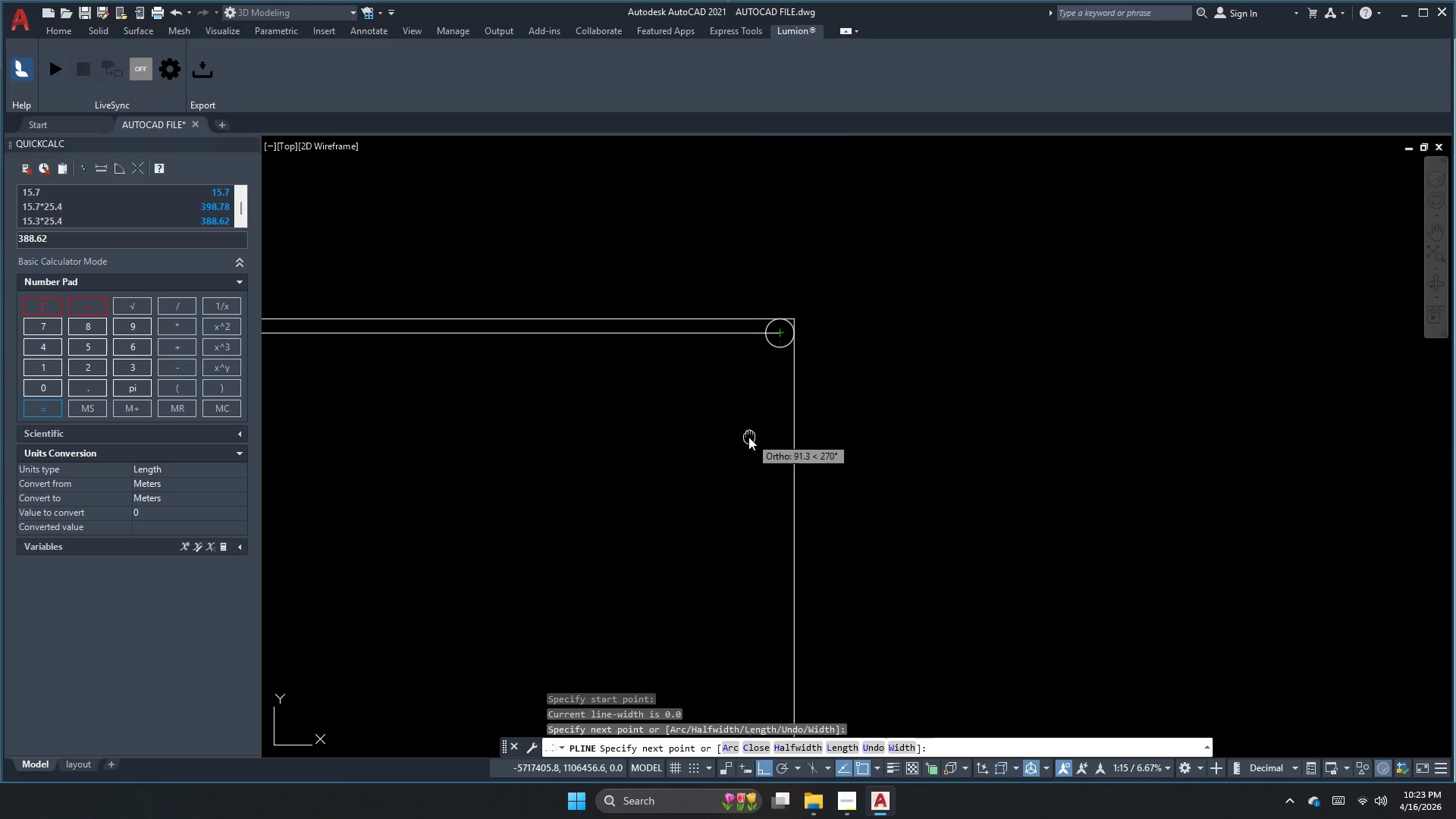 
key(Escape)
 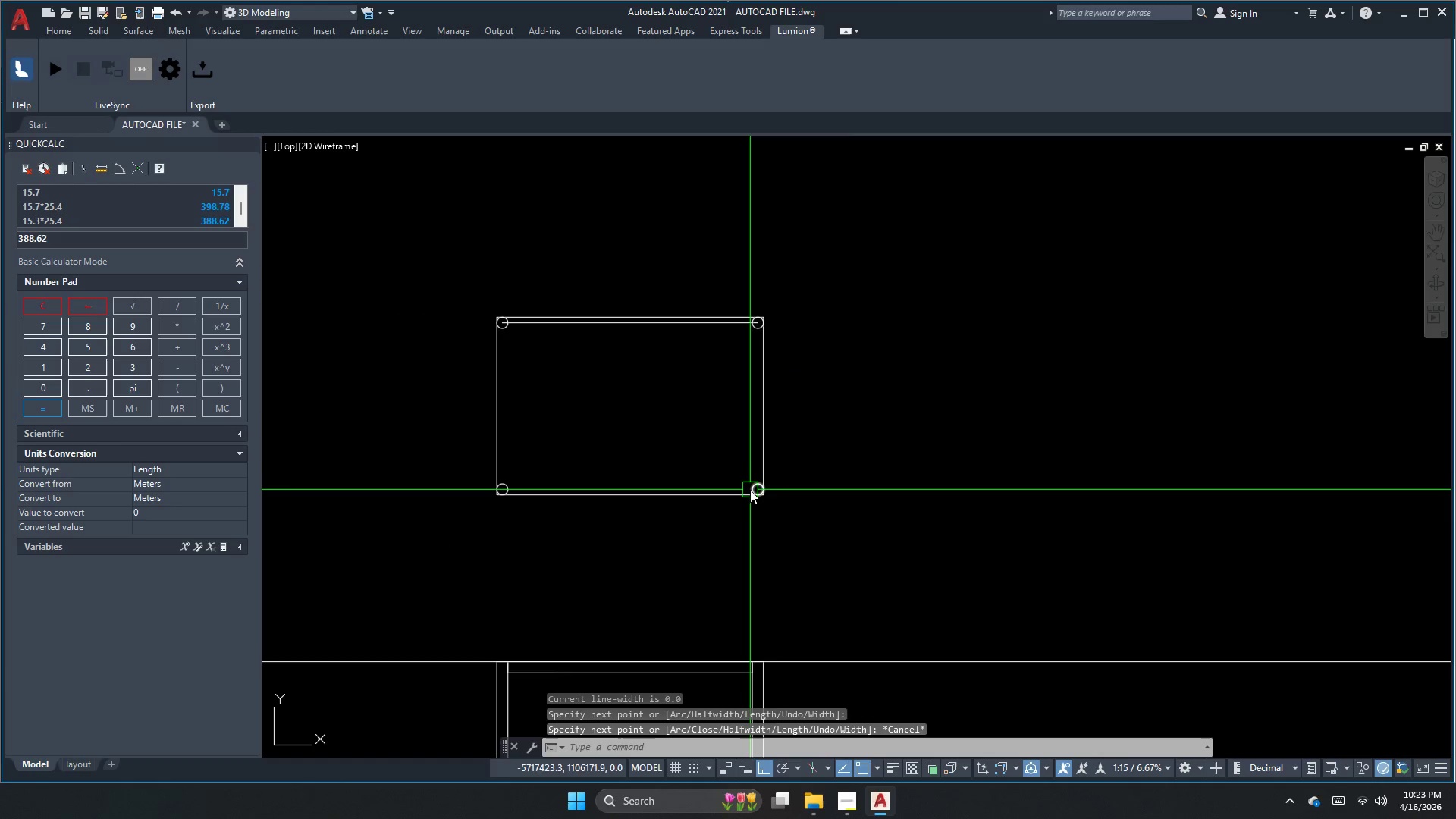 
scroll: coordinate [745, 362], scroll_direction: down, amount: 2.0
 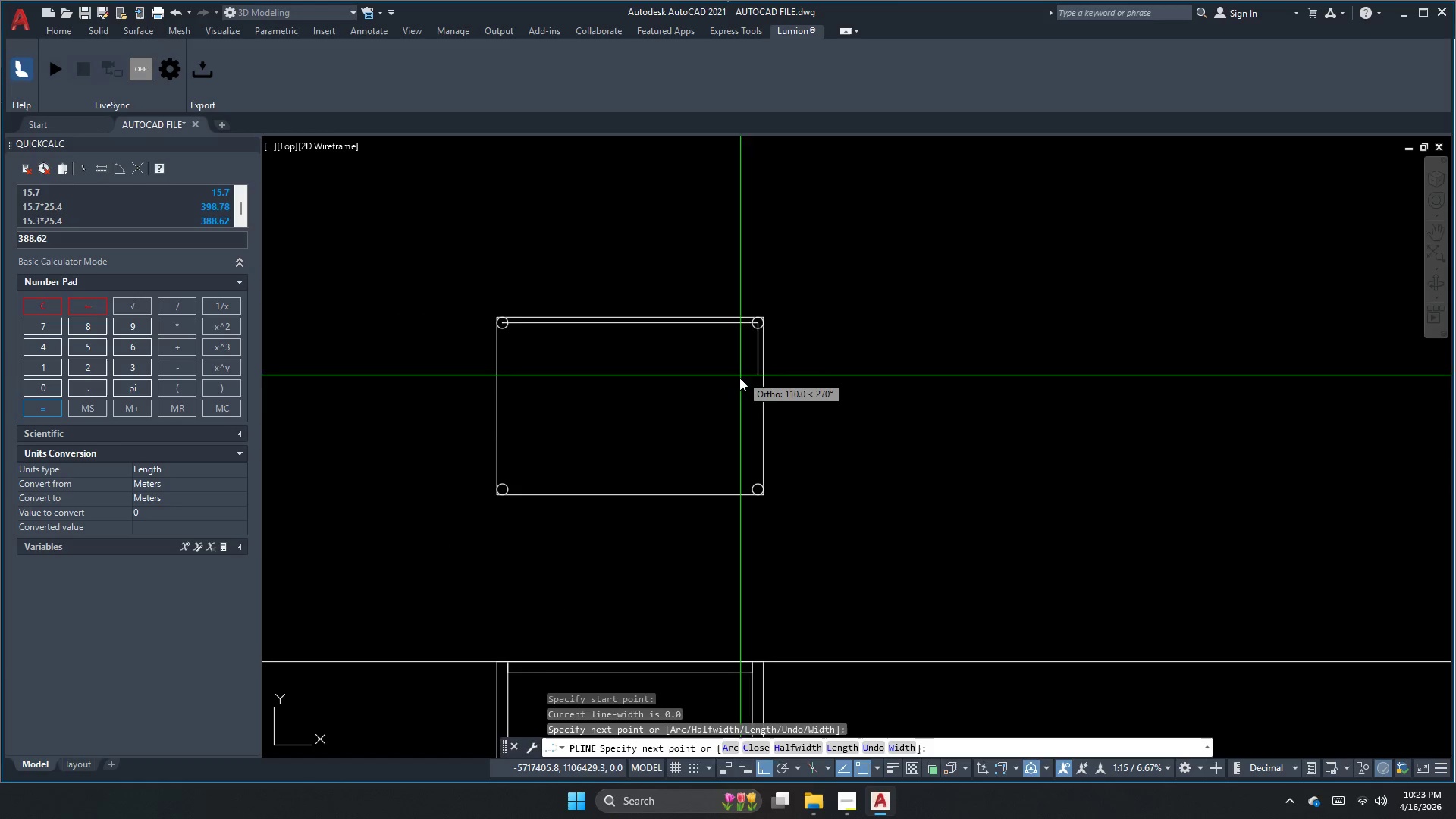 
key(Space)
 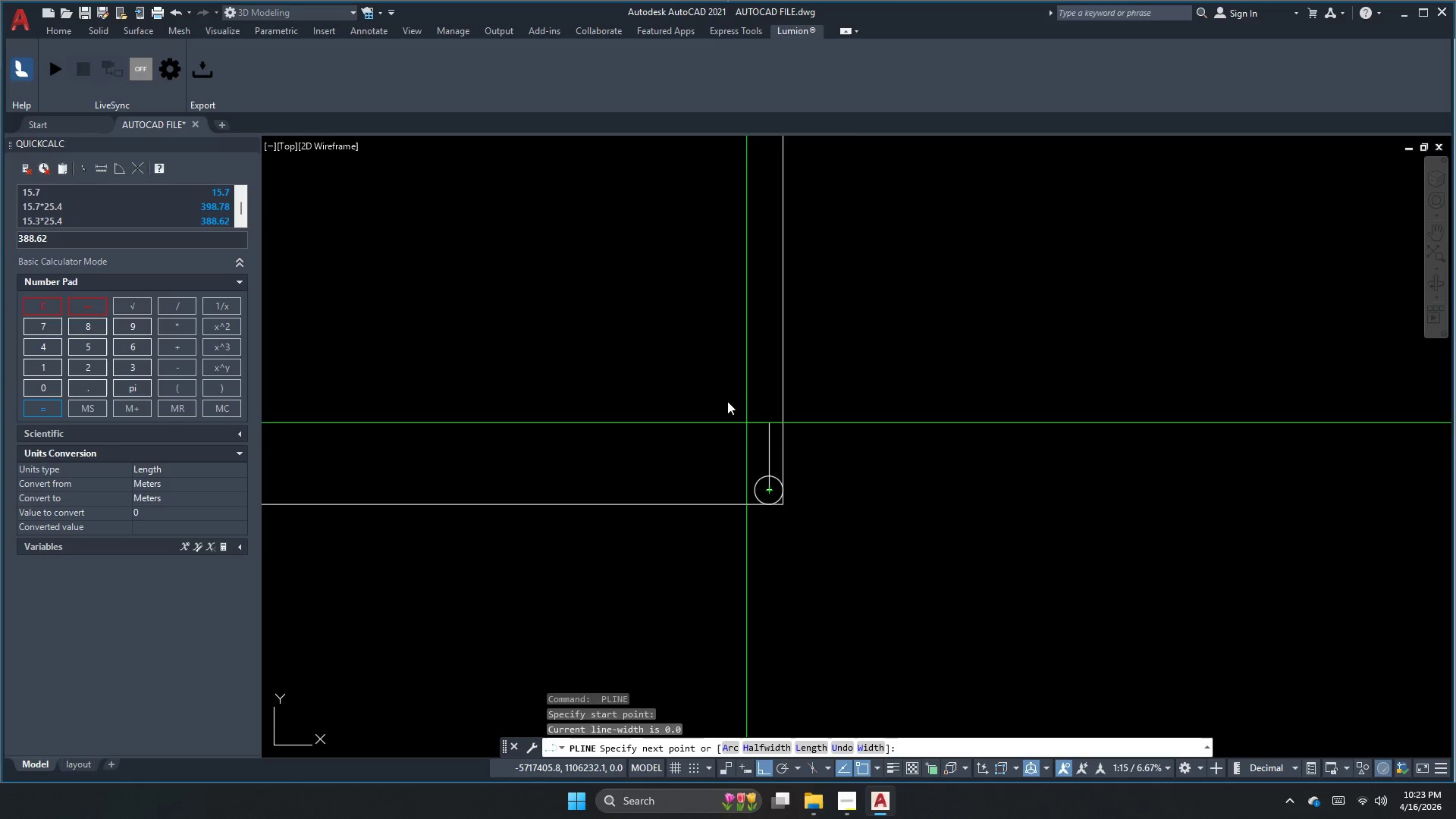 
scroll: coordinate [749, 489], scroll_direction: up, amount: 2.0
 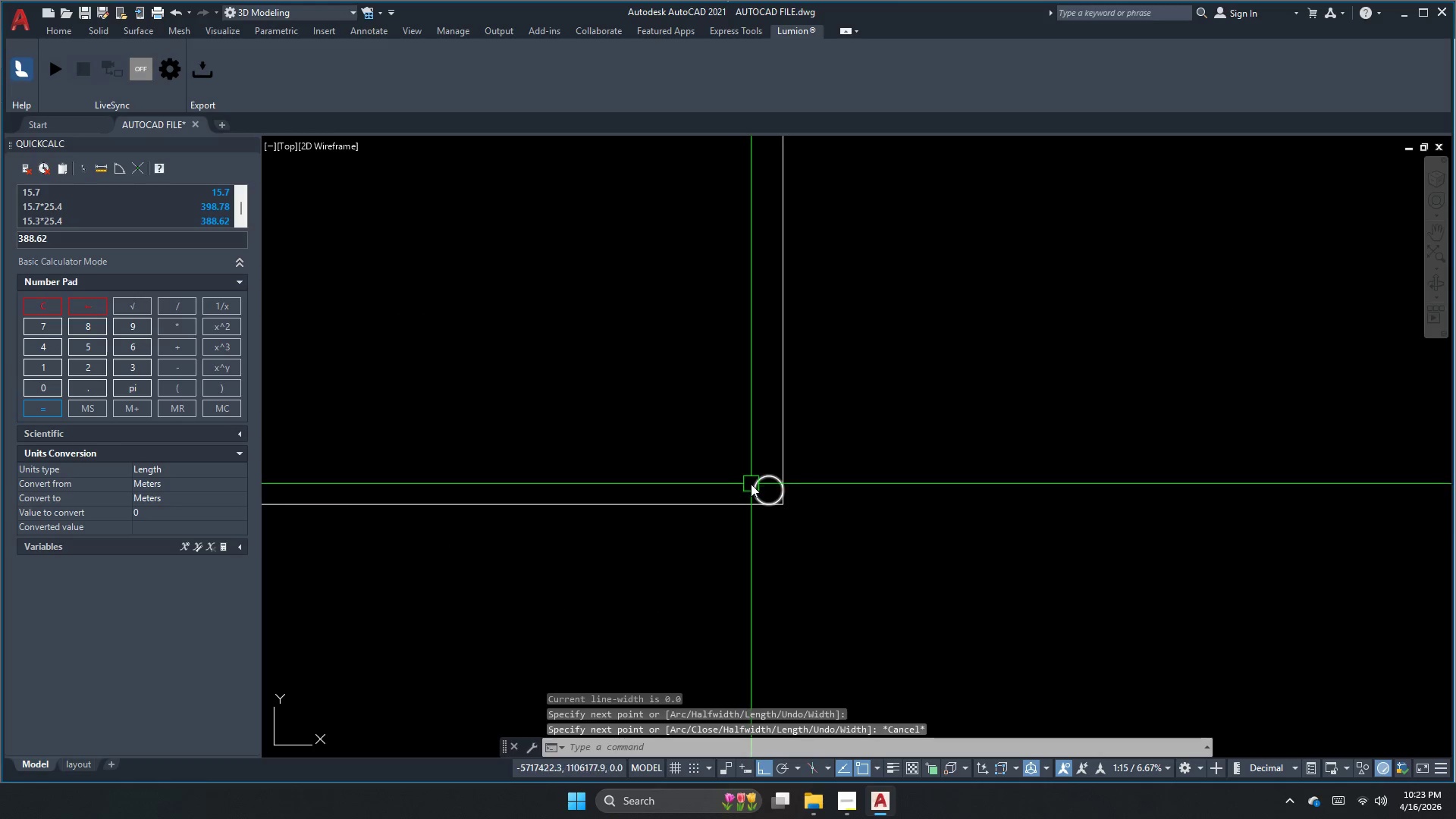 
scroll: coordinate [728, 329], scroll_direction: none, amount: 0.0
 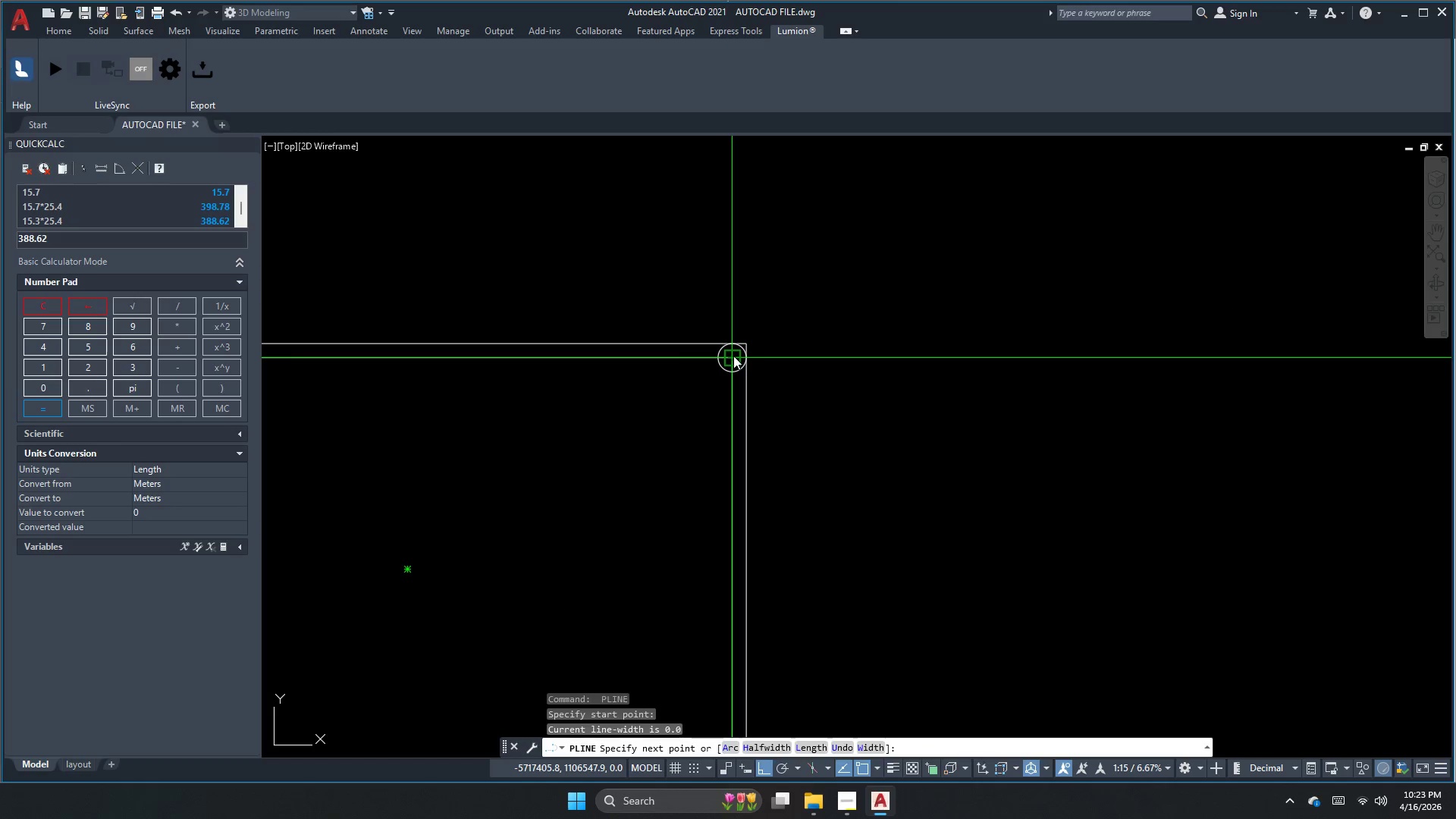 
key(Escape)
 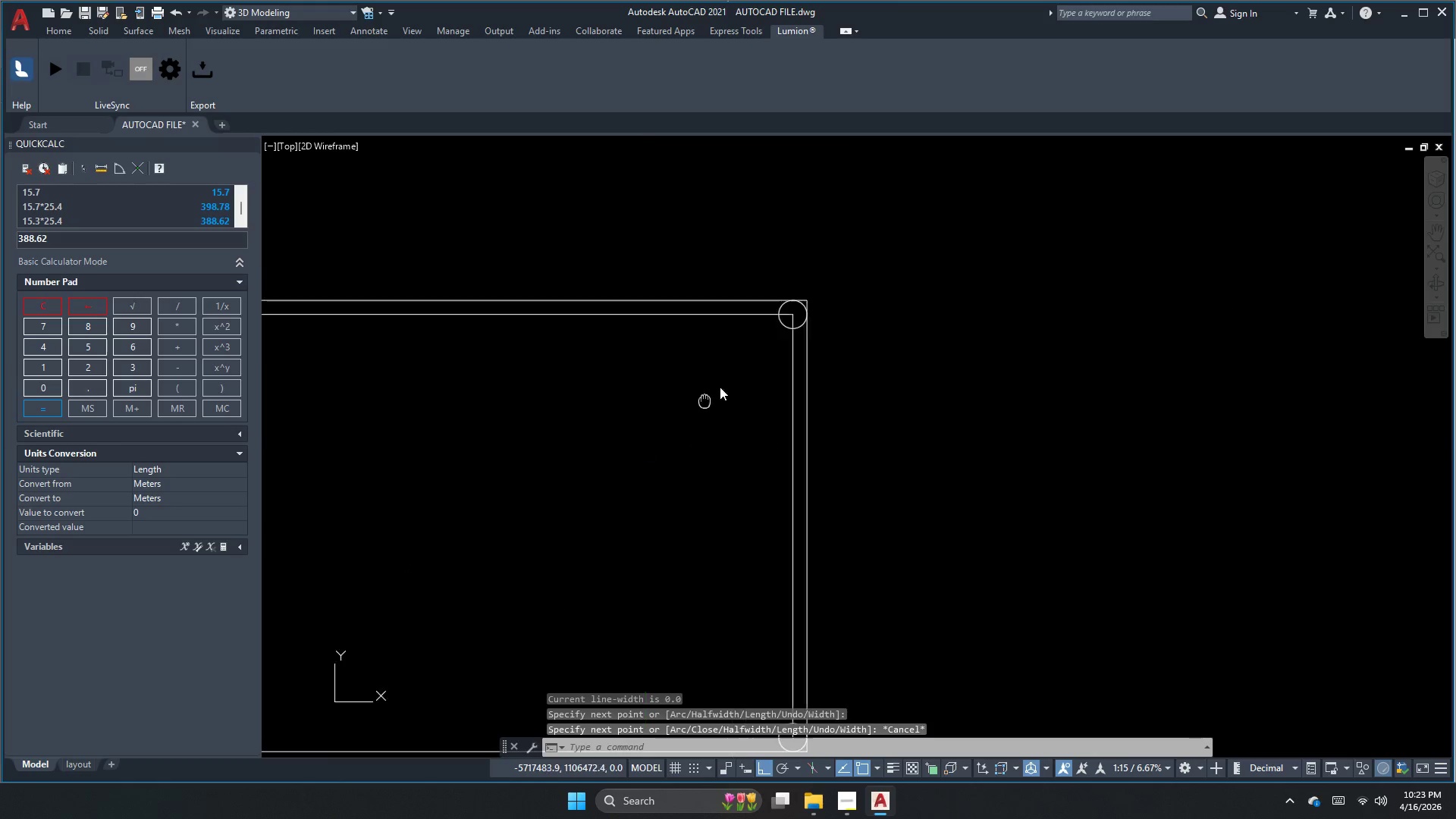 
key(Escape)
 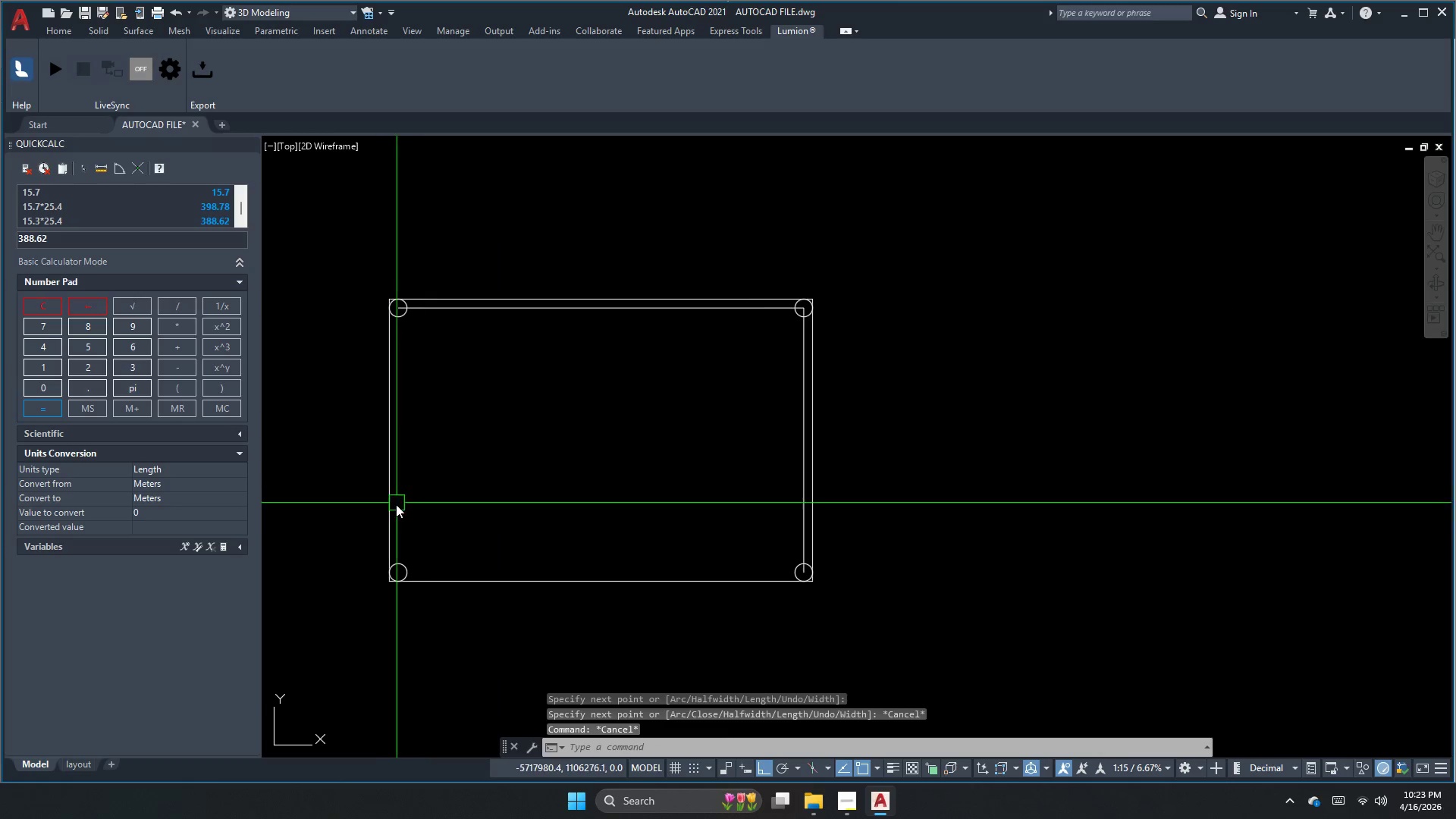 
scroll: coordinate [750, 356], scroll_direction: down, amount: 1.0
 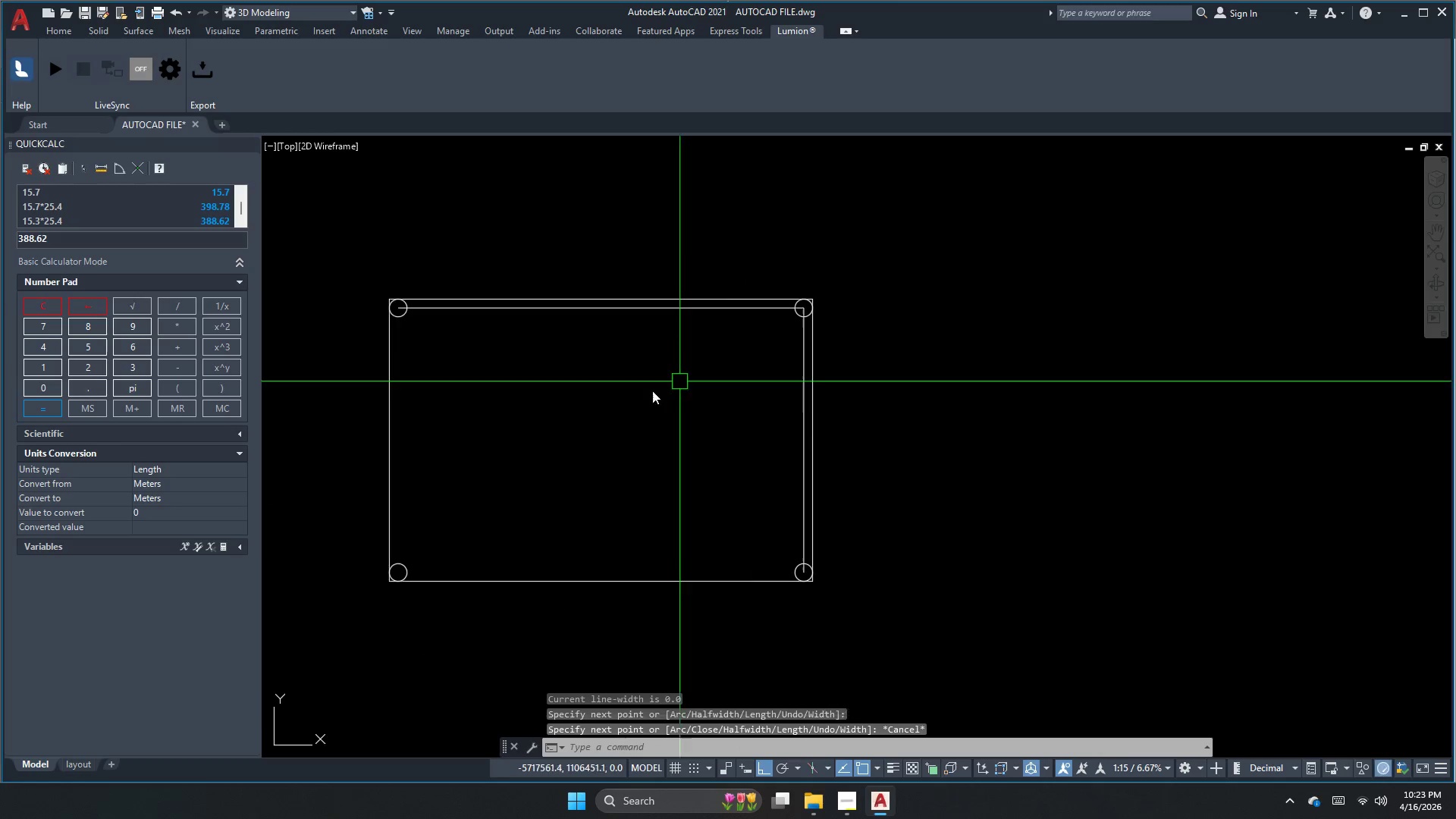 
key(Space)
 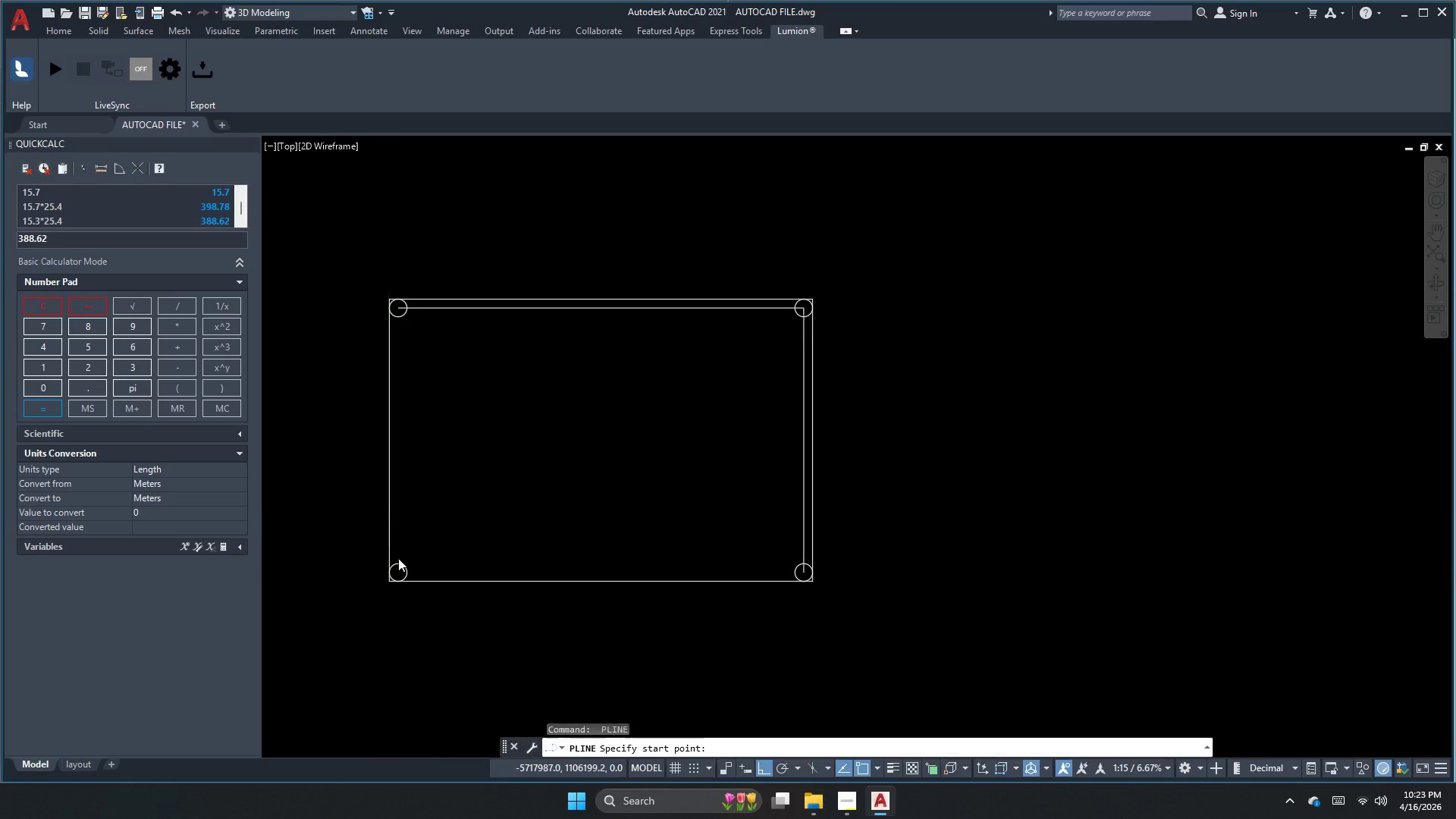 
scroll: coordinate [394, 555], scroll_direction: up, amount: 1.0
 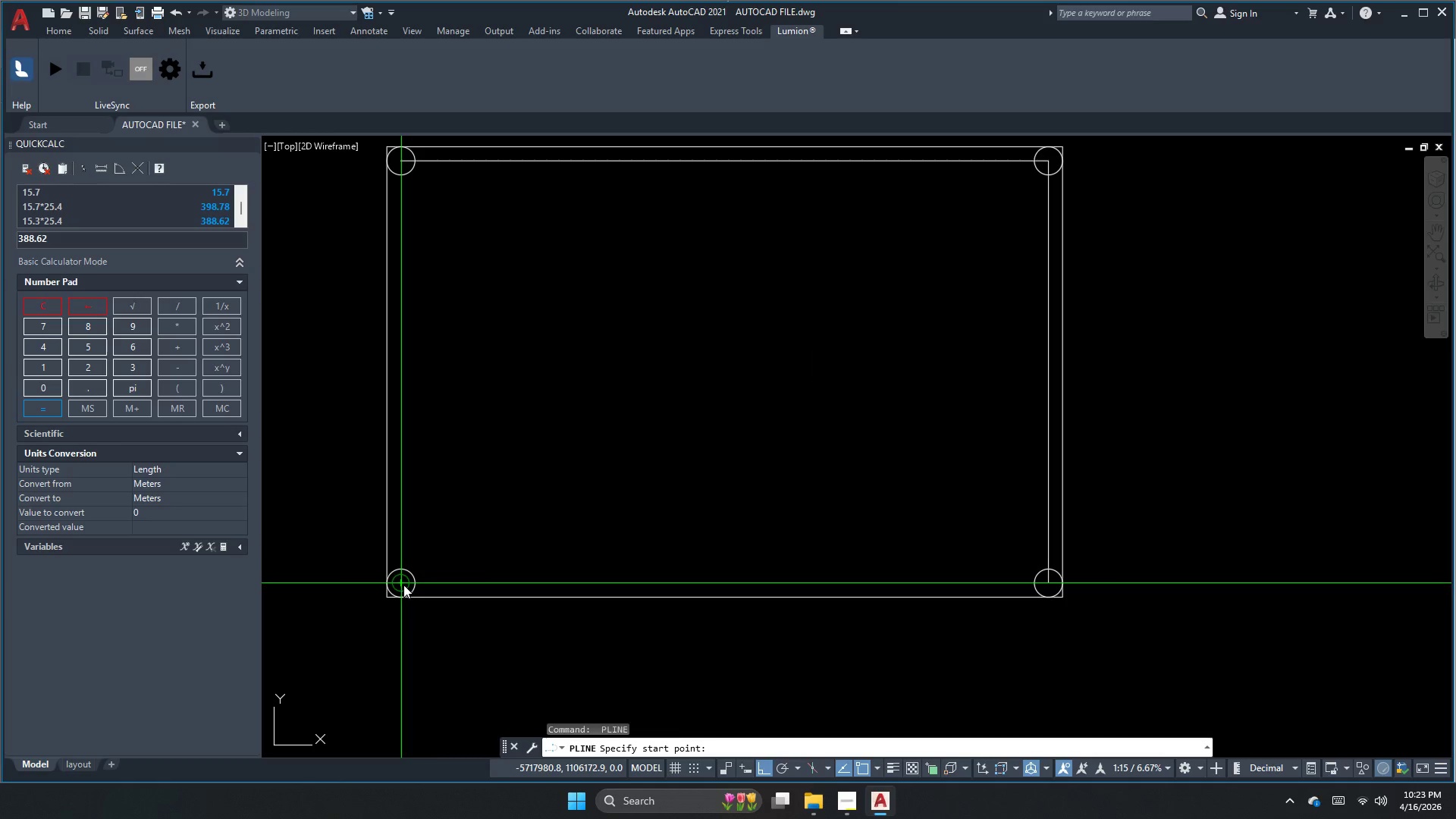 
left_click_drag(start_coordinate=[403, 585], to_coordinate=[407, 570])
 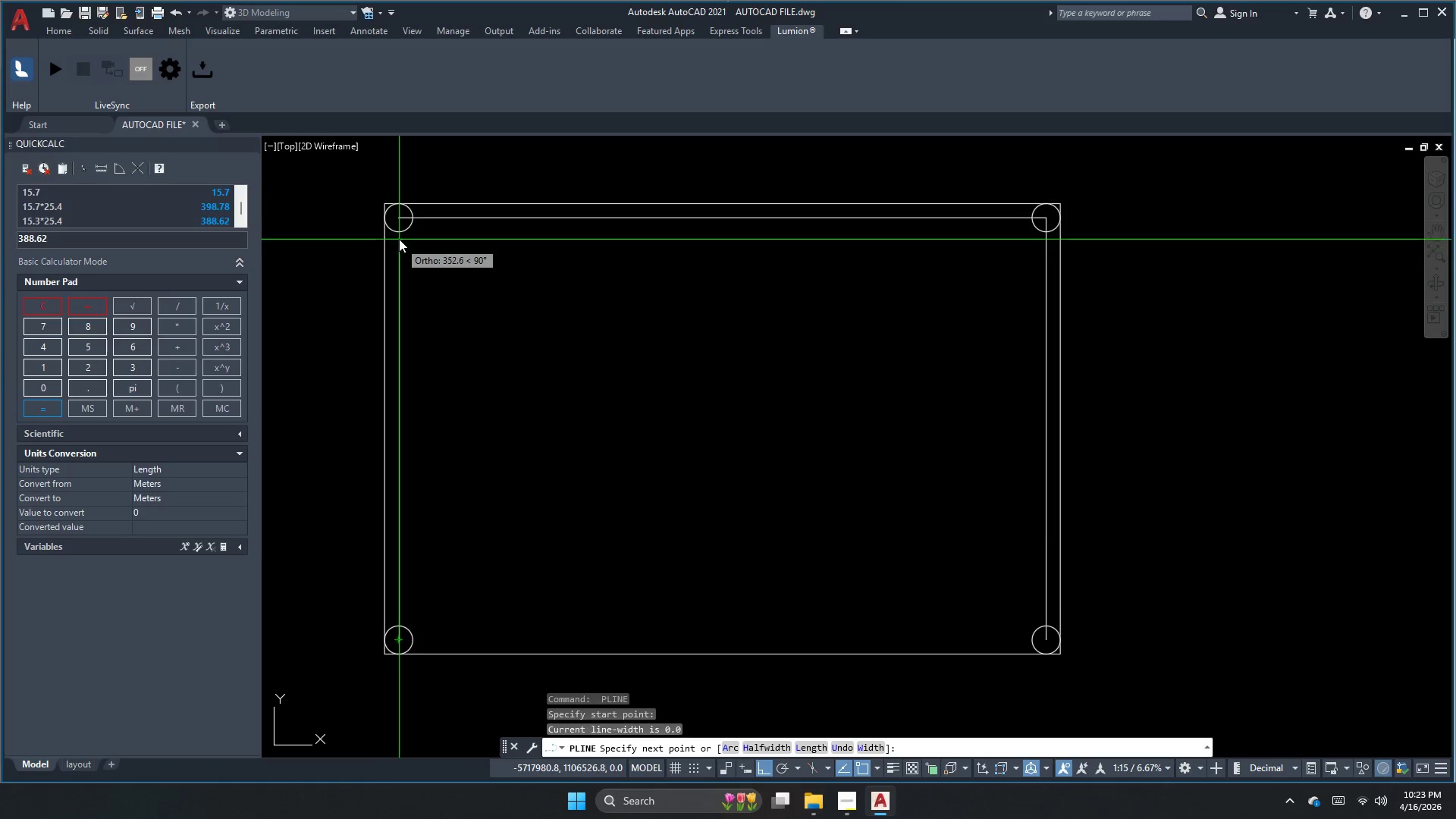 
left_click([393, 215])
 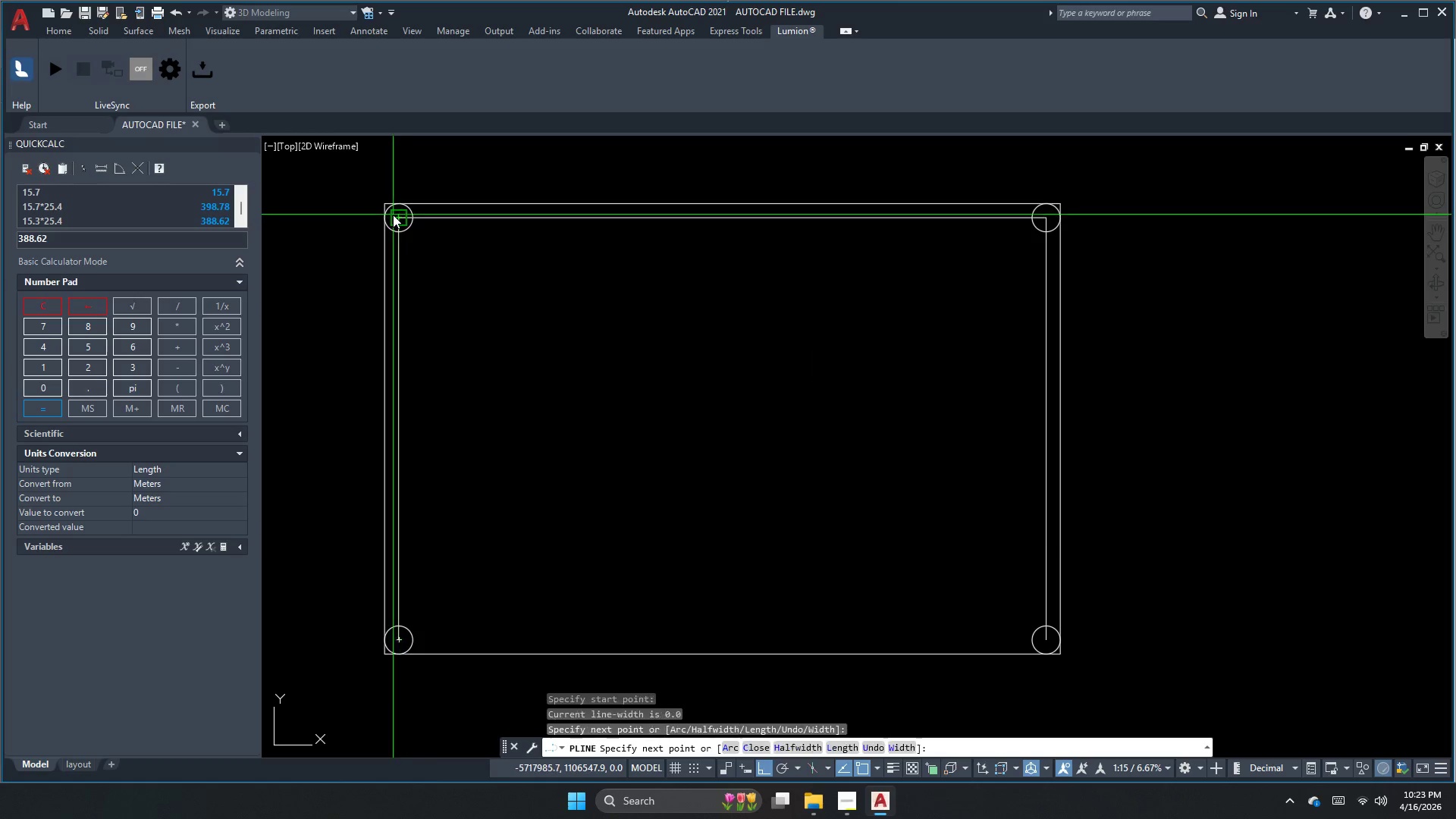 
key(Escape)
 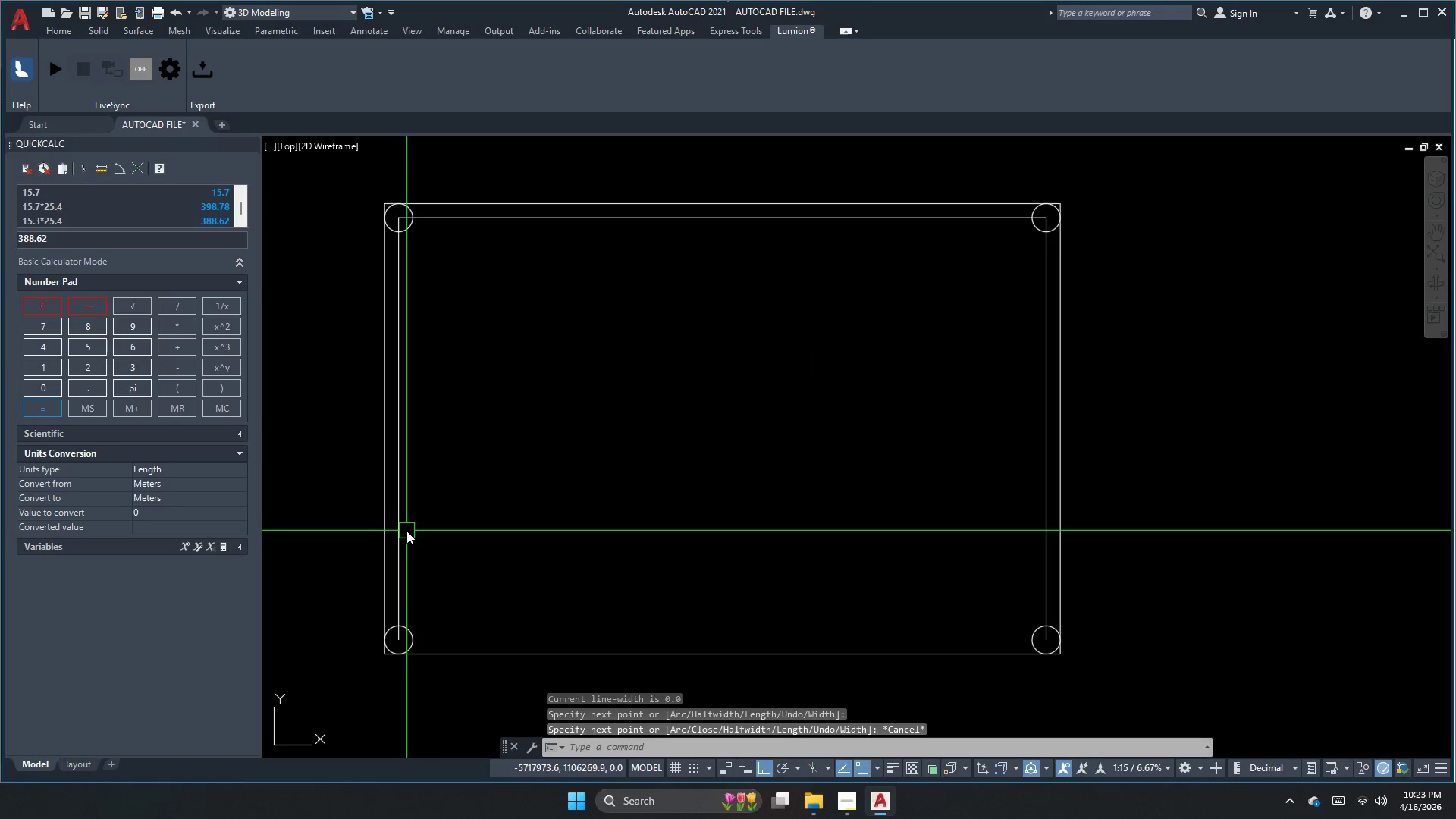 
key(Space)
 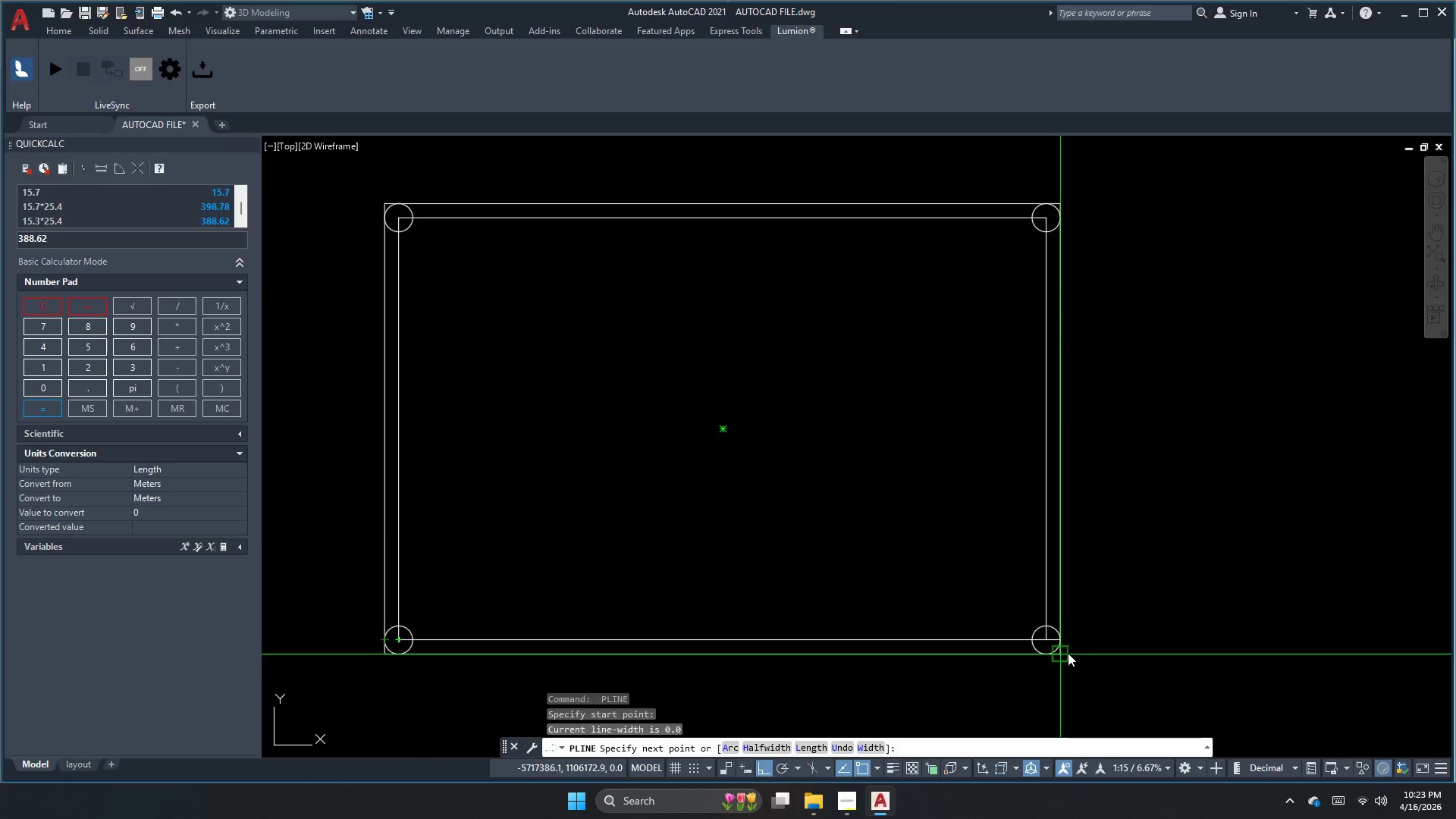 
left_click([1042, 639])
 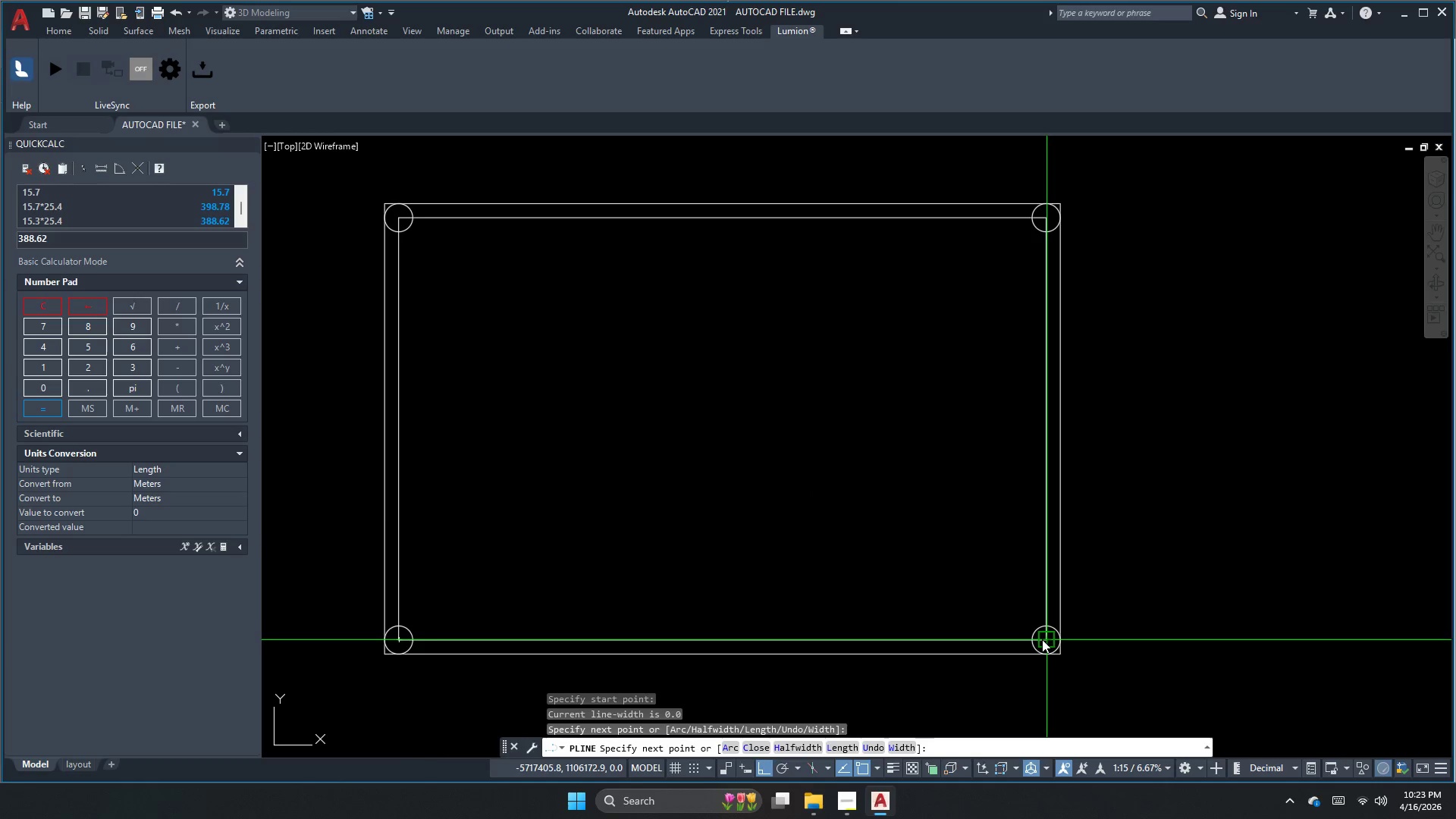 
key(Escape)
 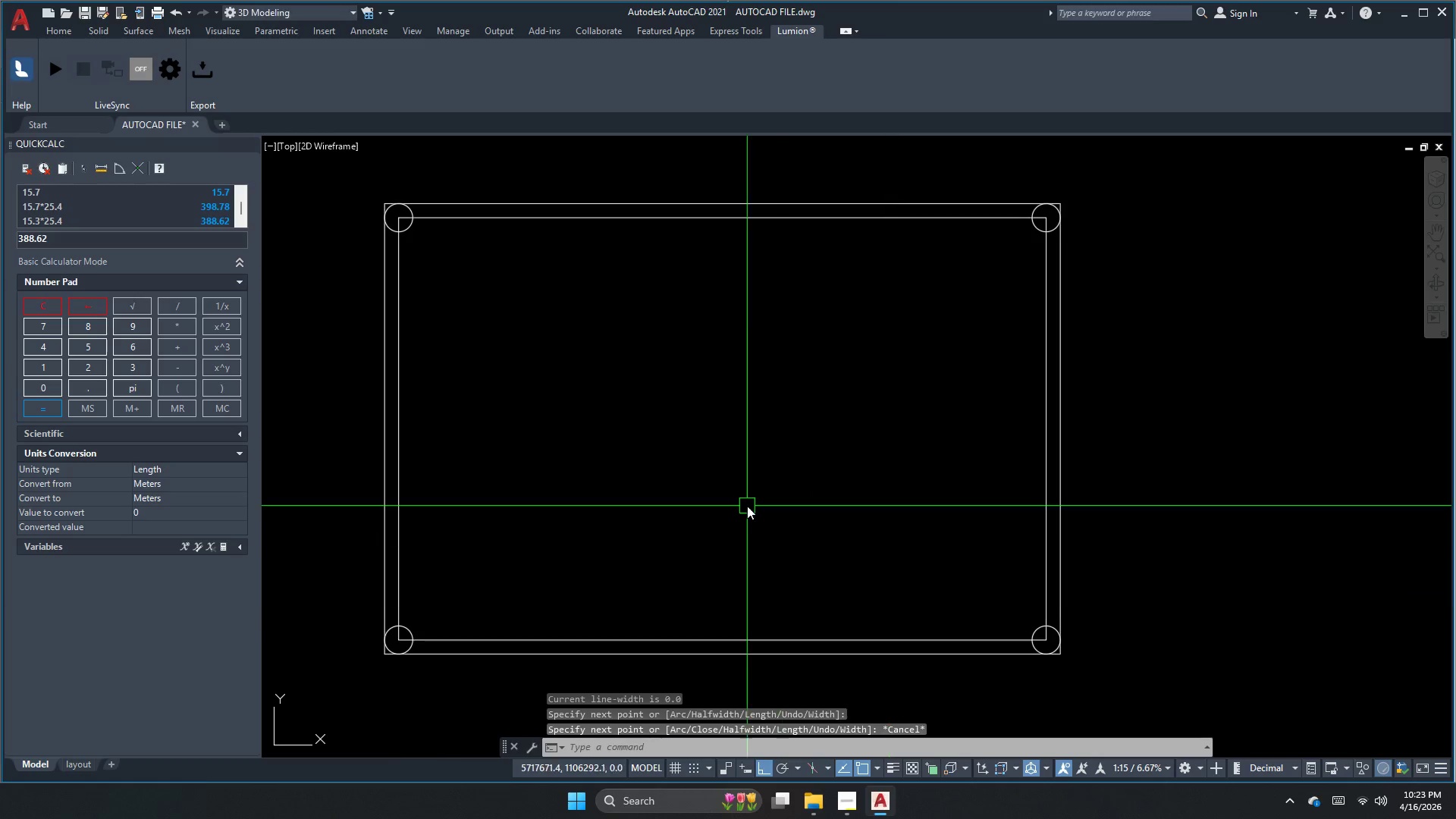 
scroll: coordinate [648, 436], scroll_direction: none, amount: 0.0
 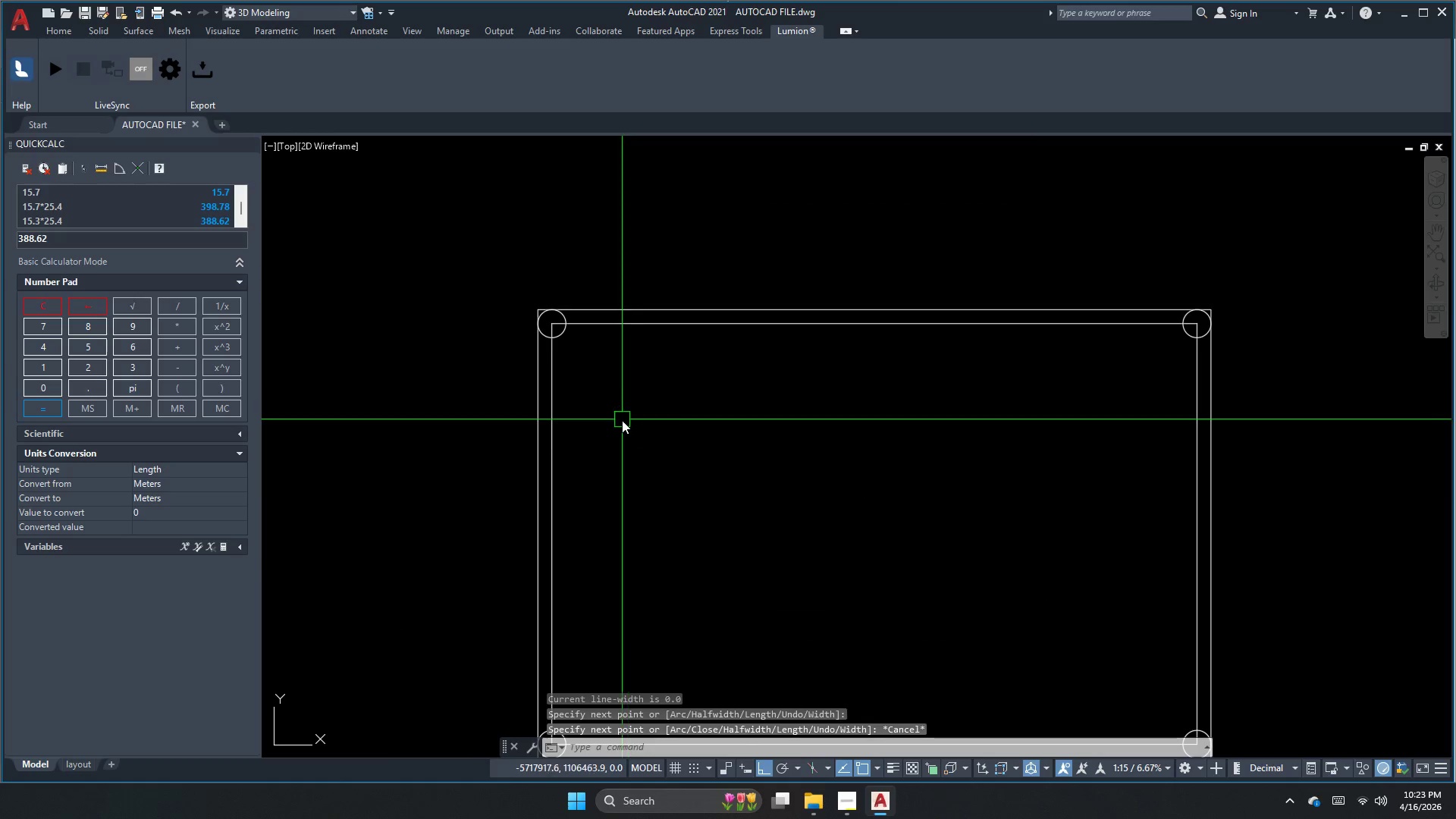 
key(Escape)
 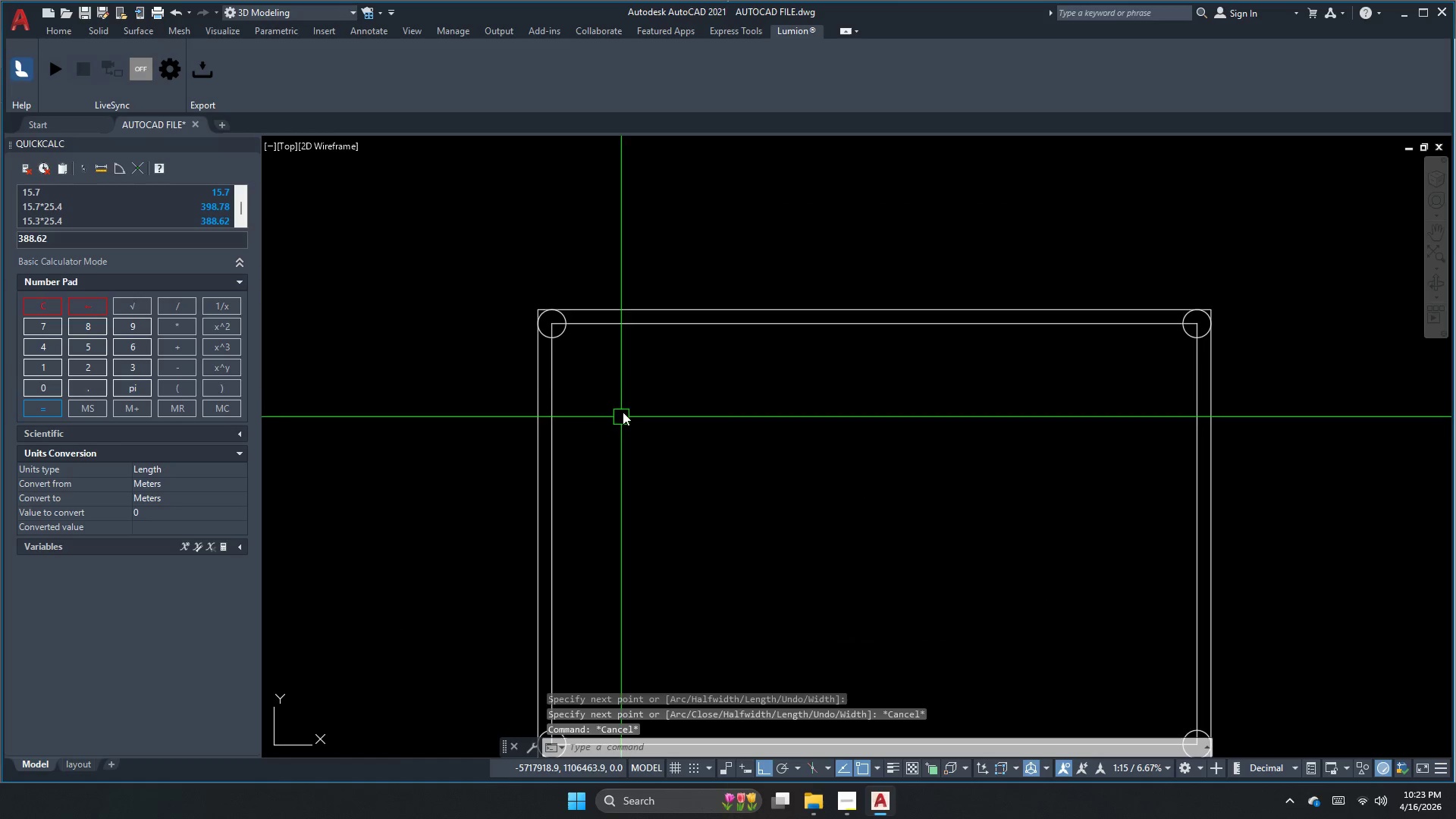 
key(P)
 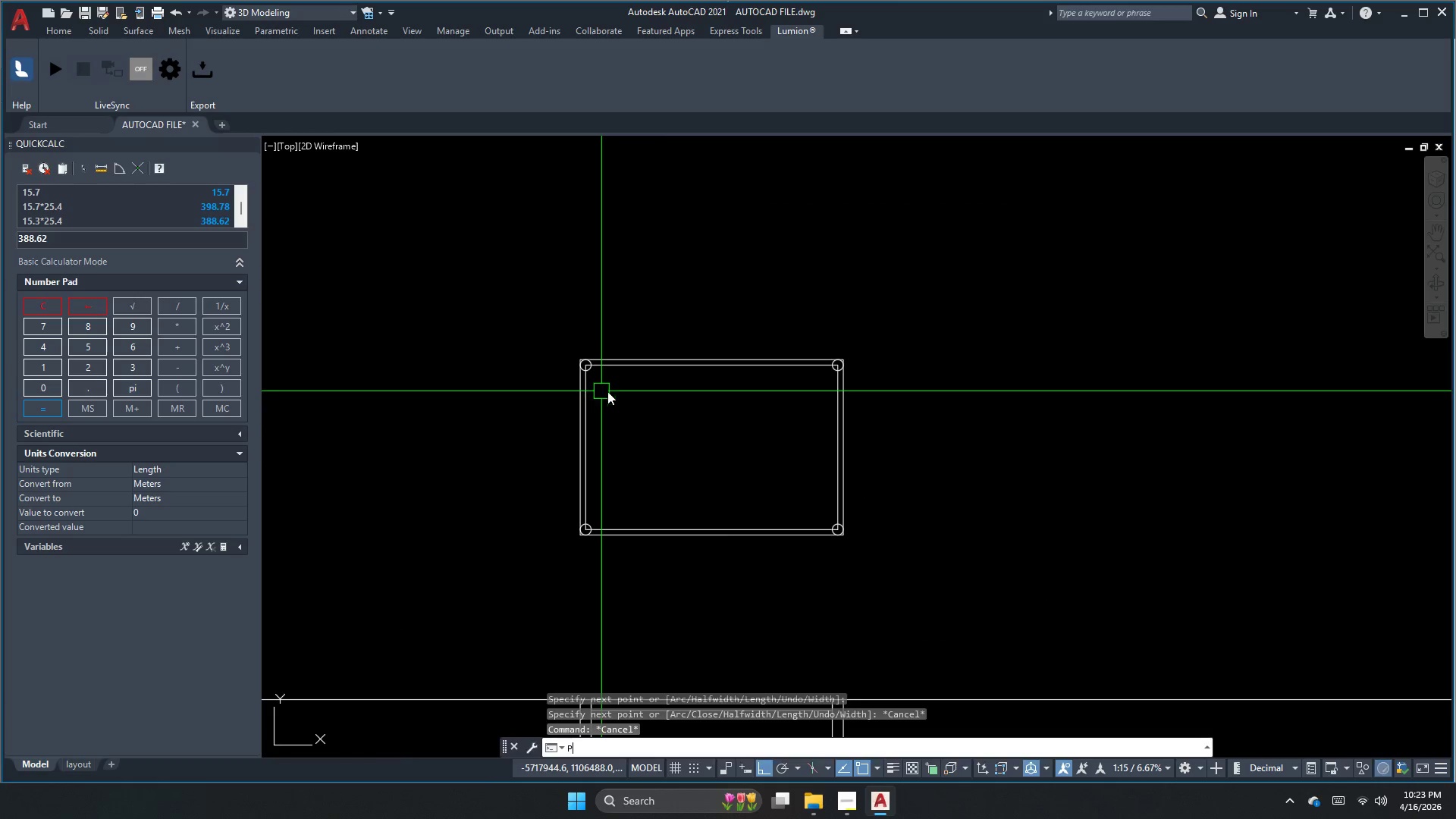 
scroll: coordinate [604, 391], scroll_direction: down, amount: 2.0
 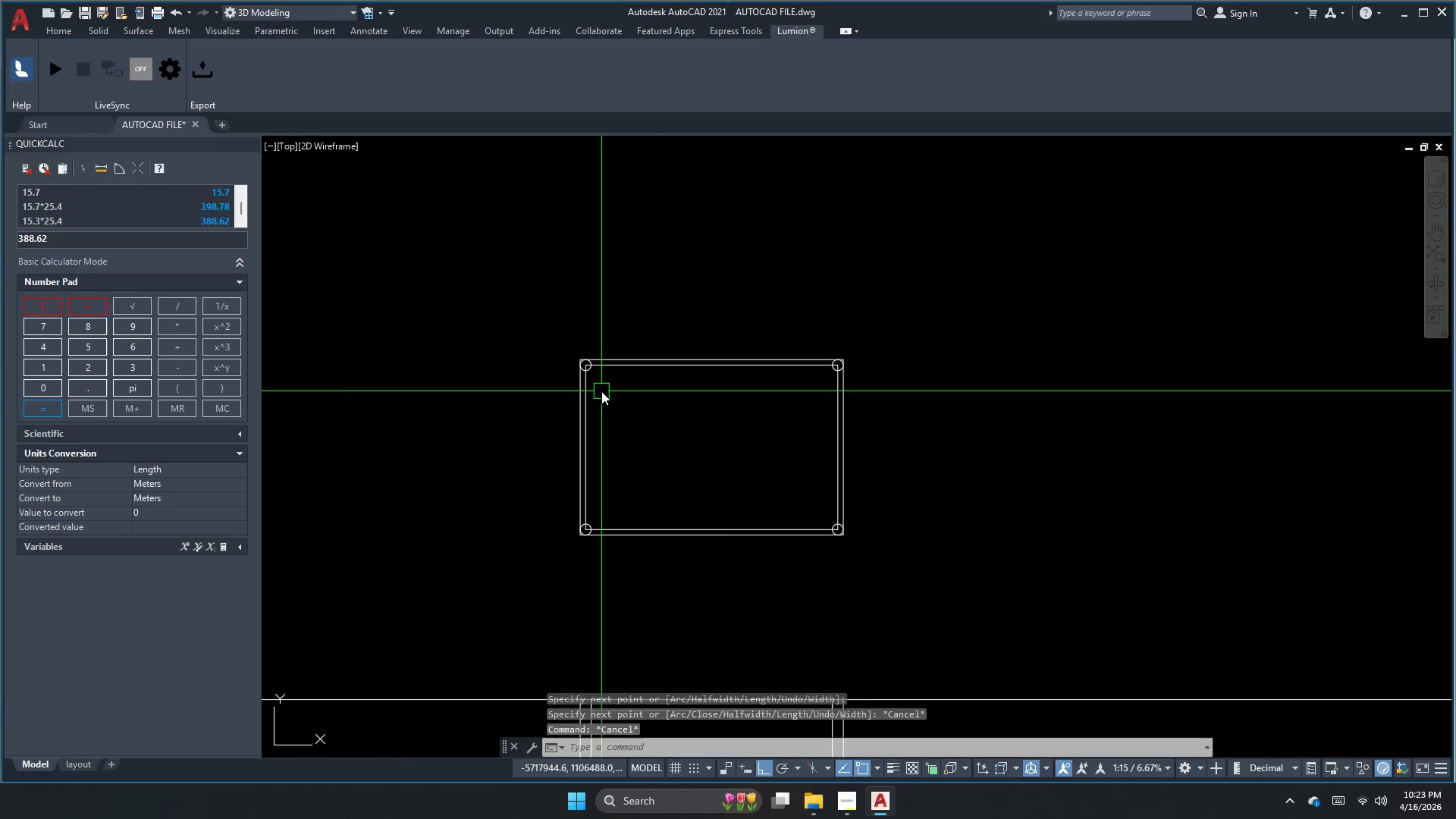 
key(L)
 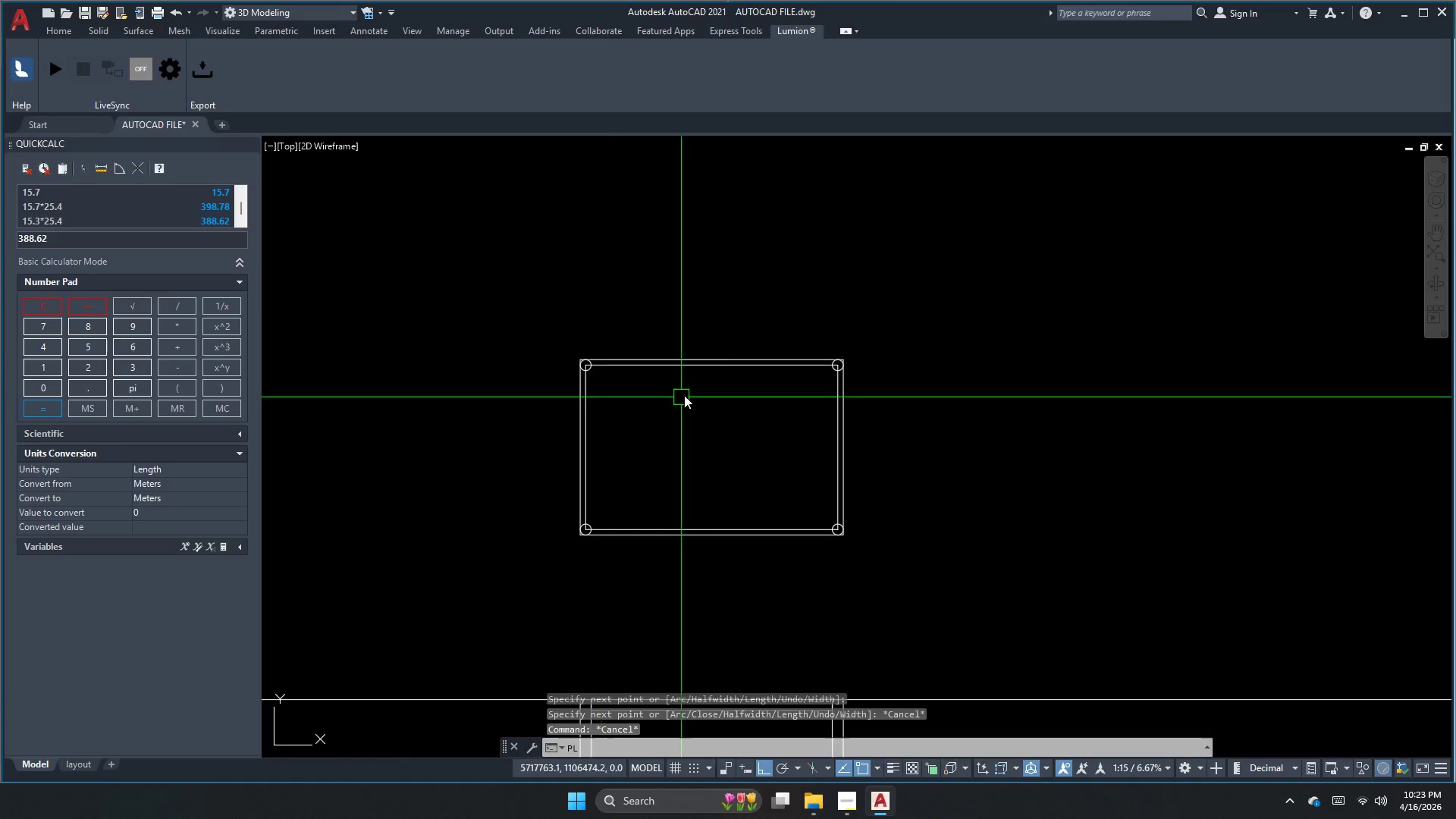 
key(Space)
 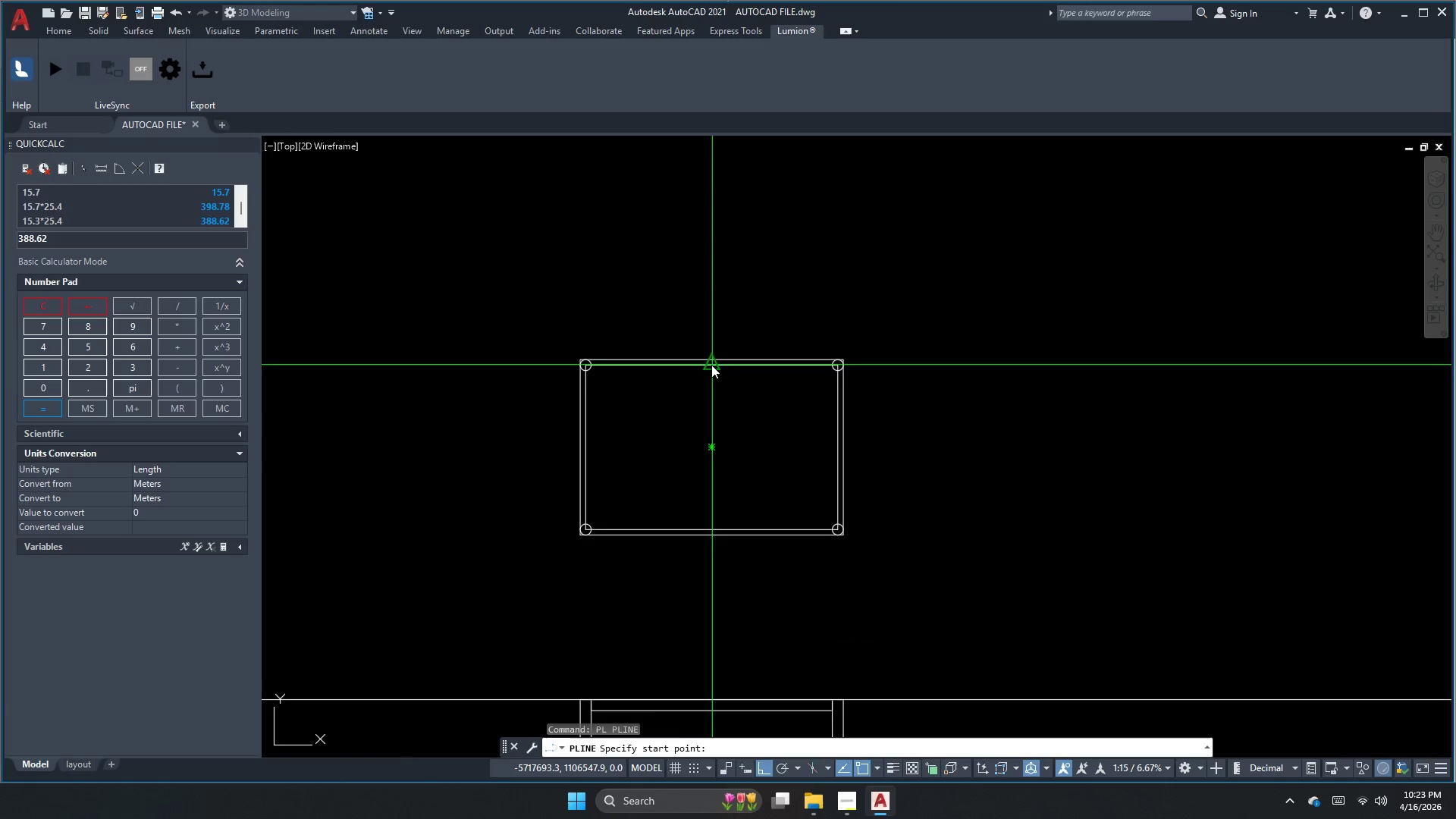 
scroll: coordinate [743, 470], scroll_direction: up, amount: 1.0
 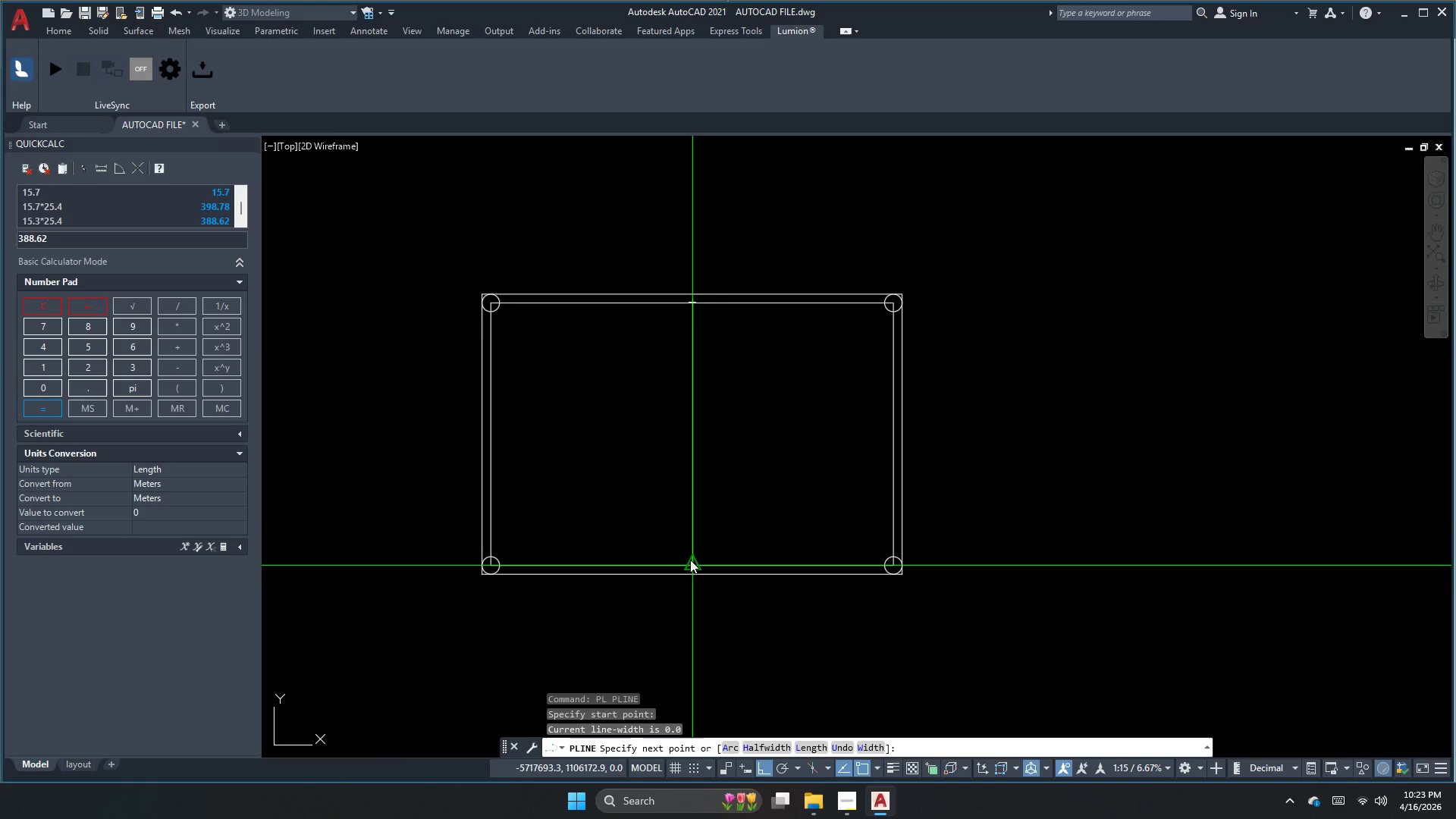 
left_click([698, 562])
 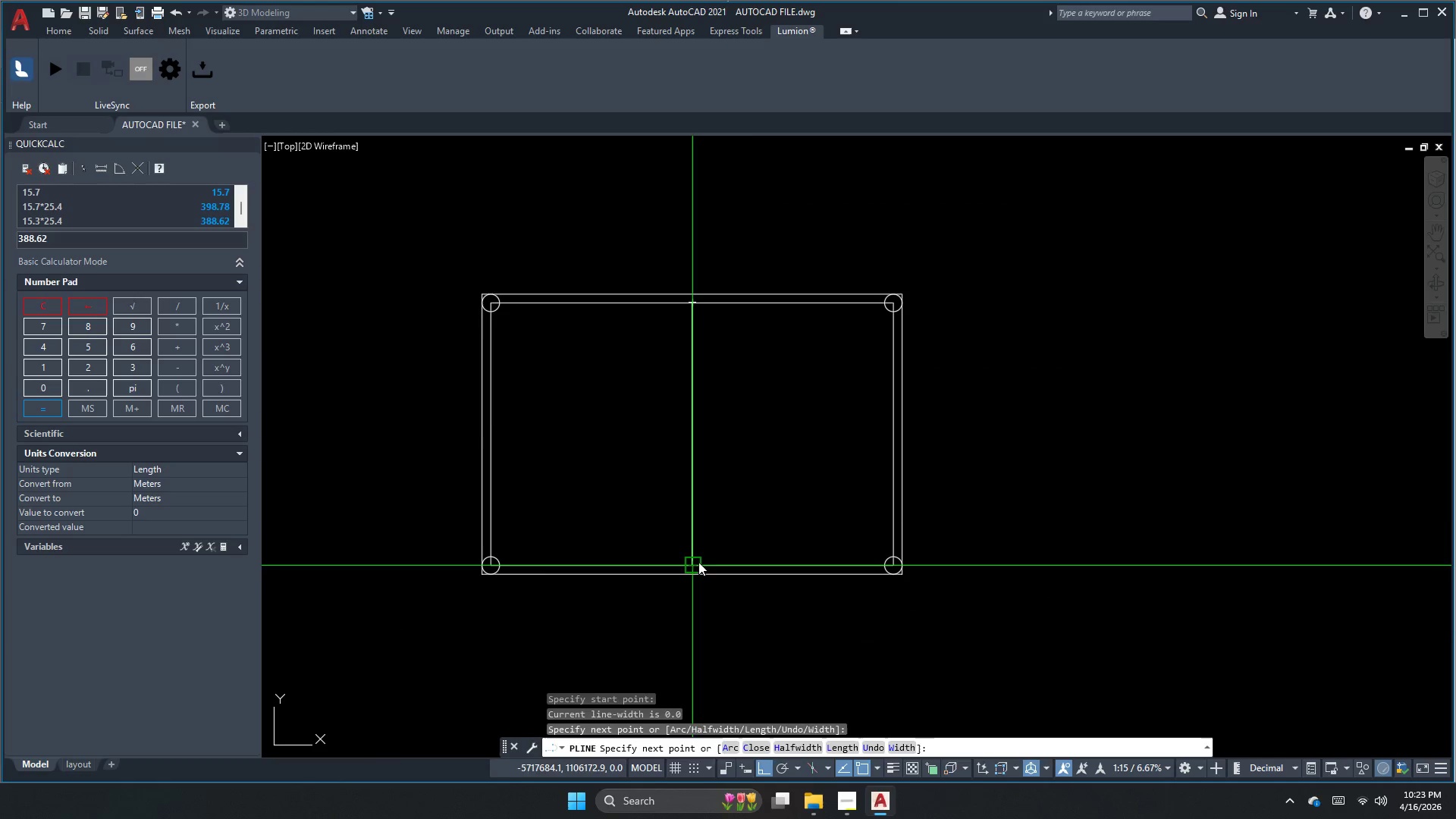 
key(Escape)
 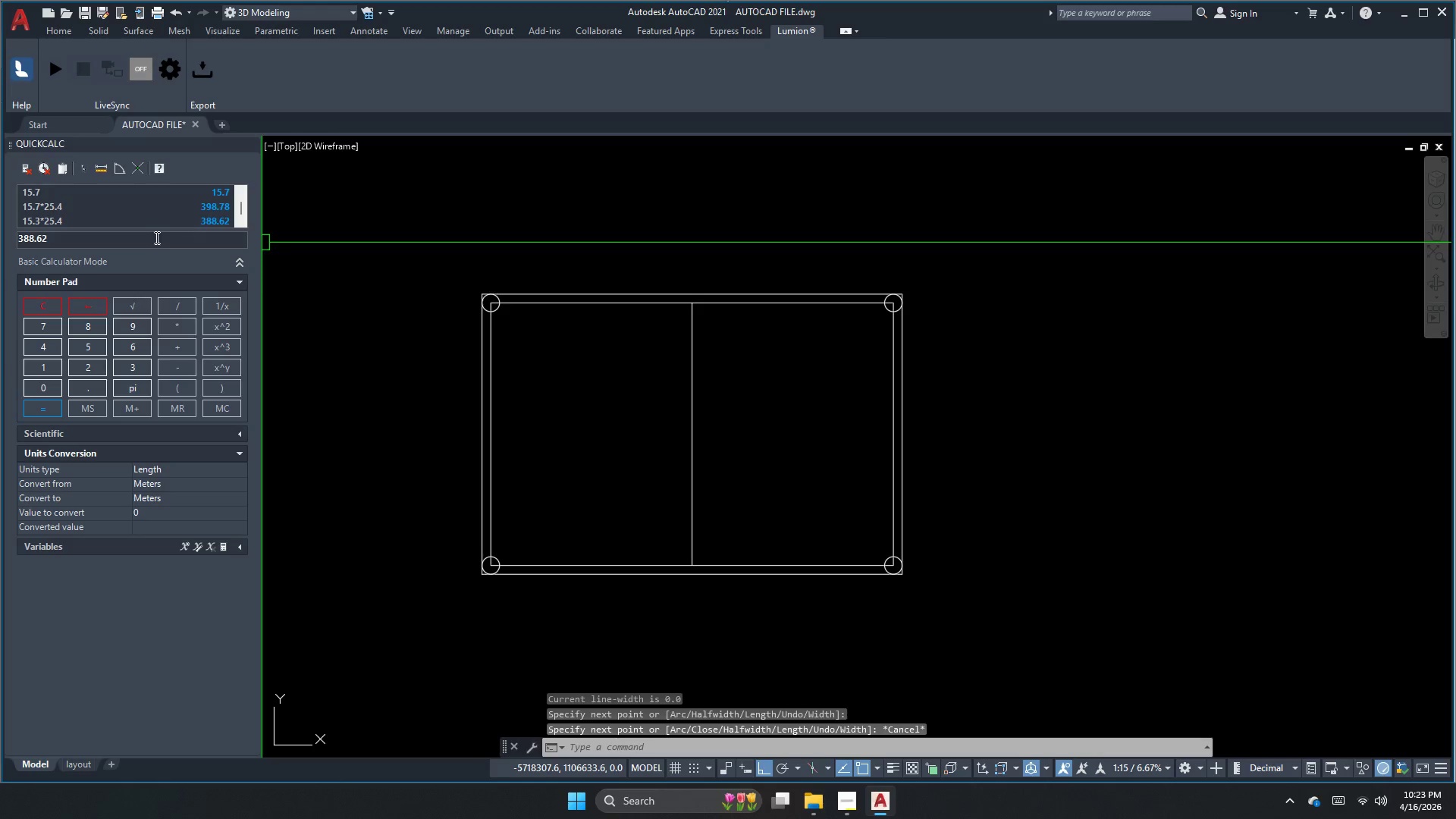 
double_click([152, 240])
 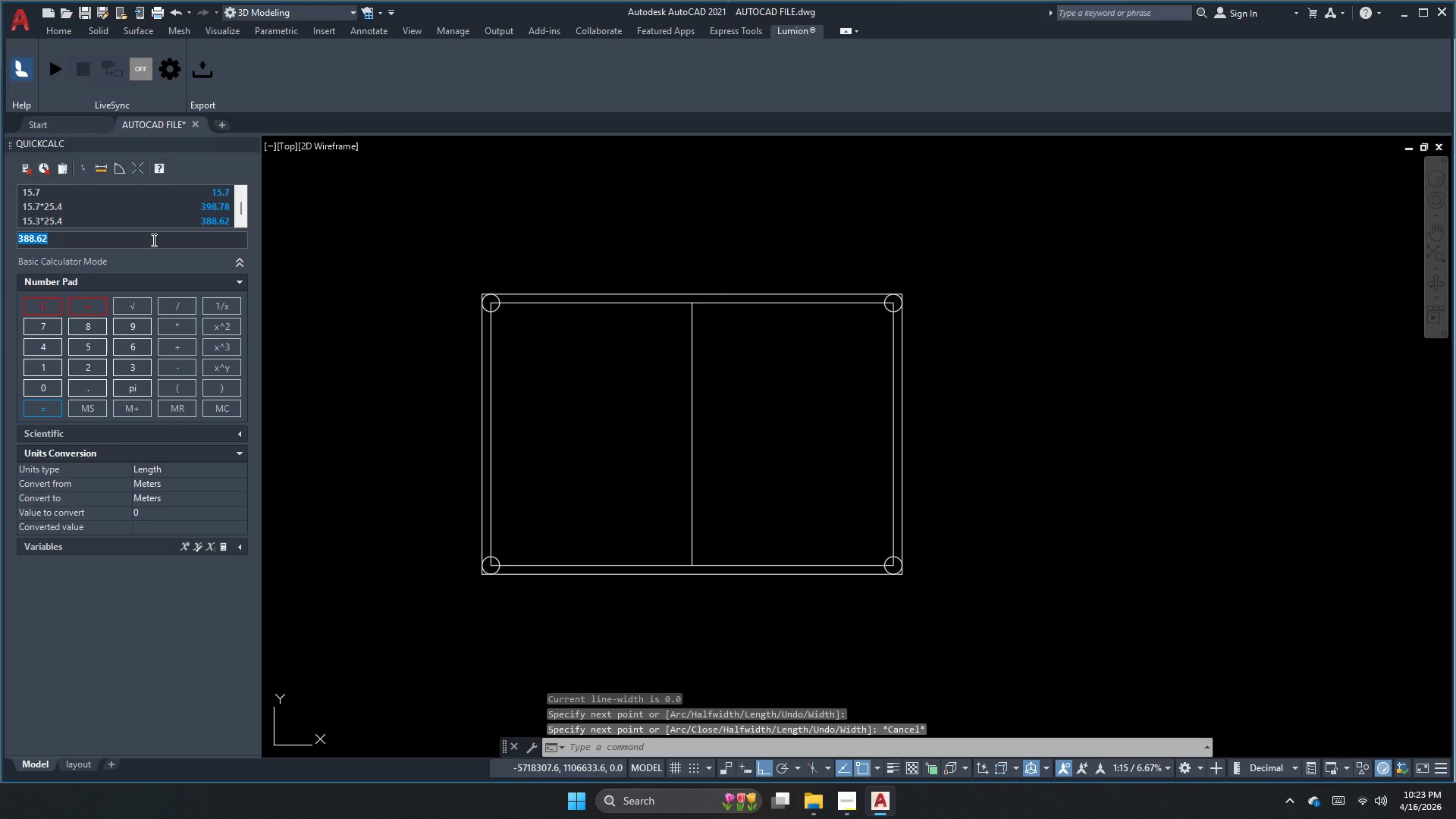 
key(NumpadDecimal)
 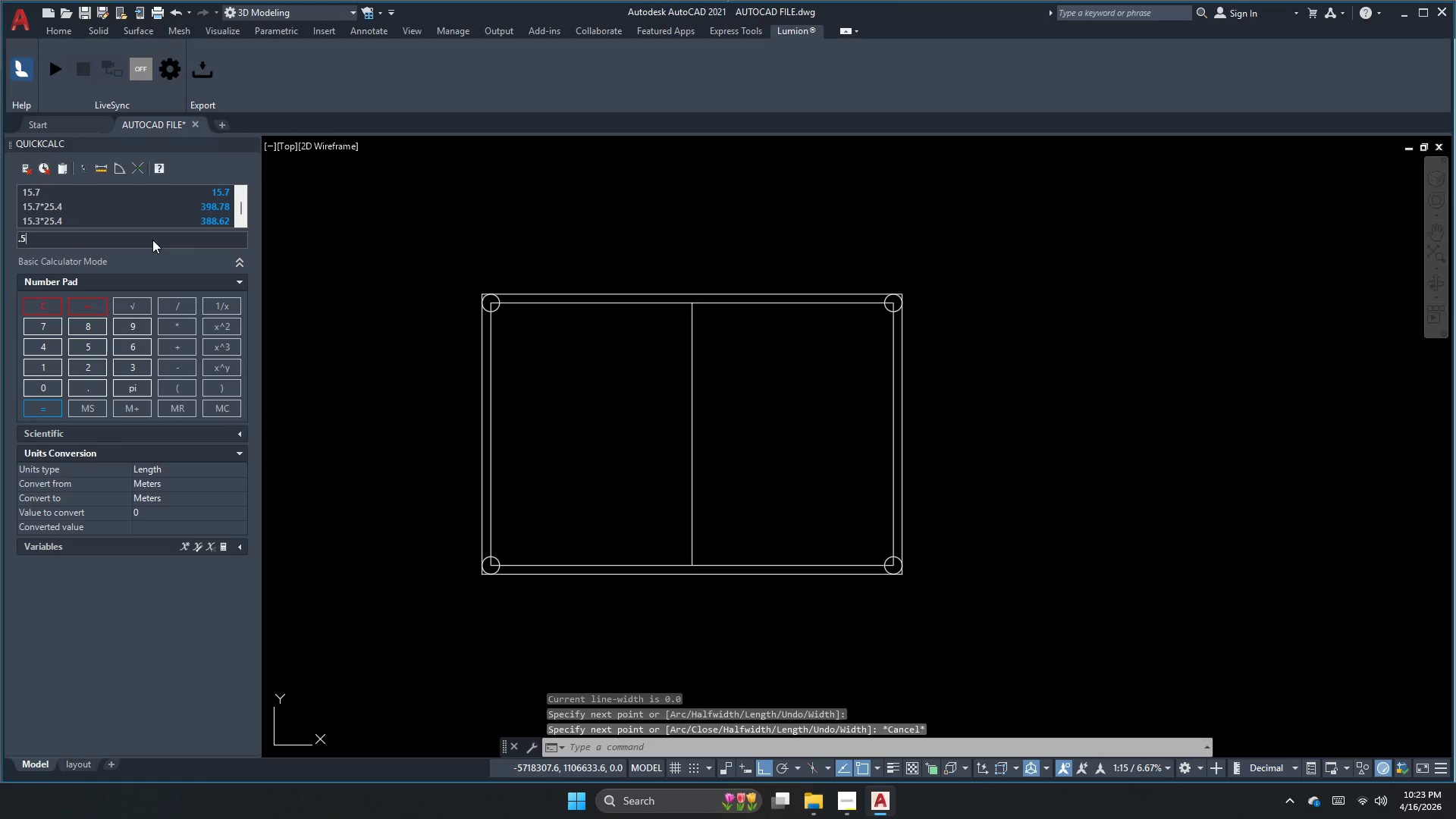 
key(Numpad5)
 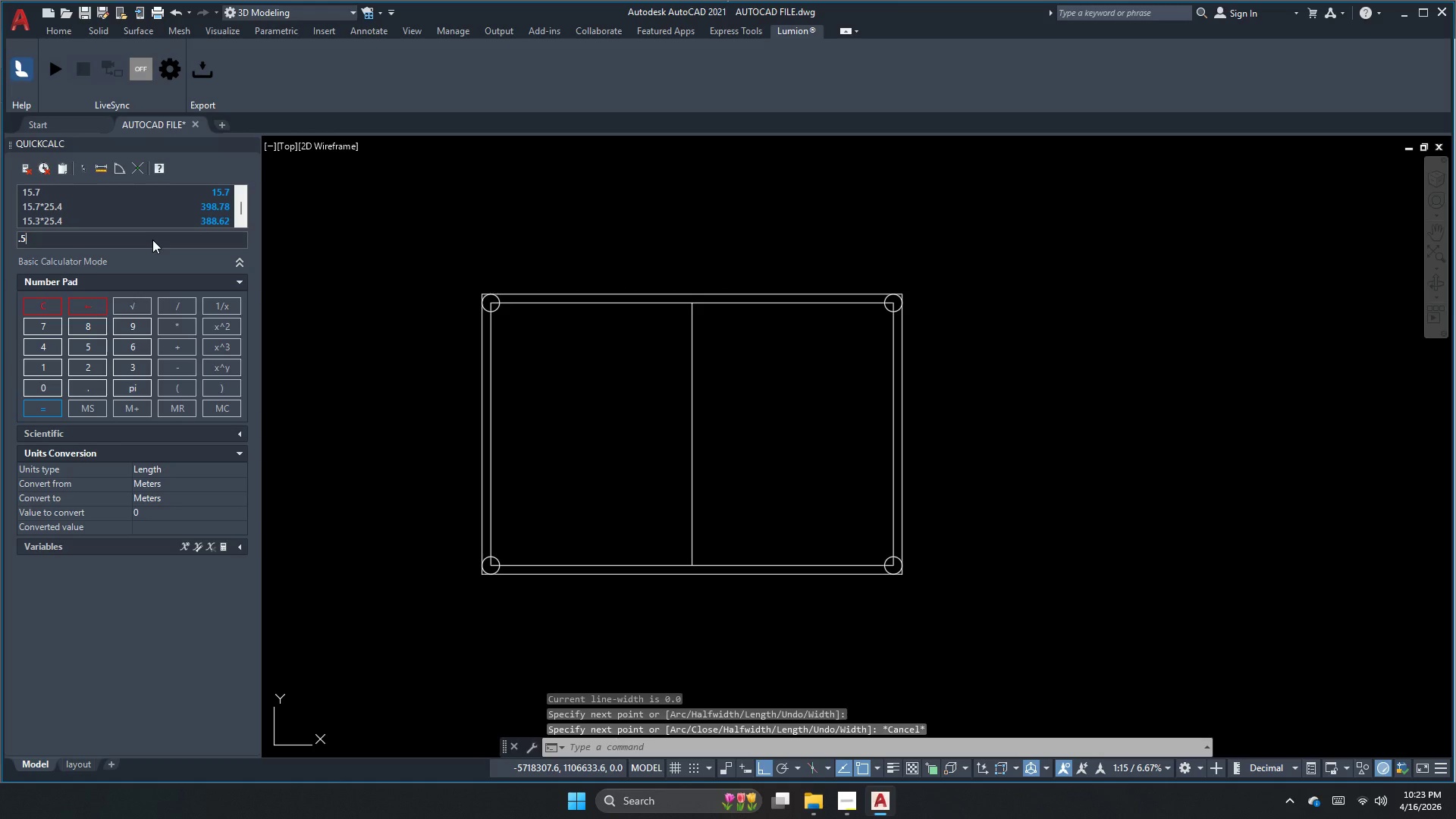 
key(NumpadMultiply)
 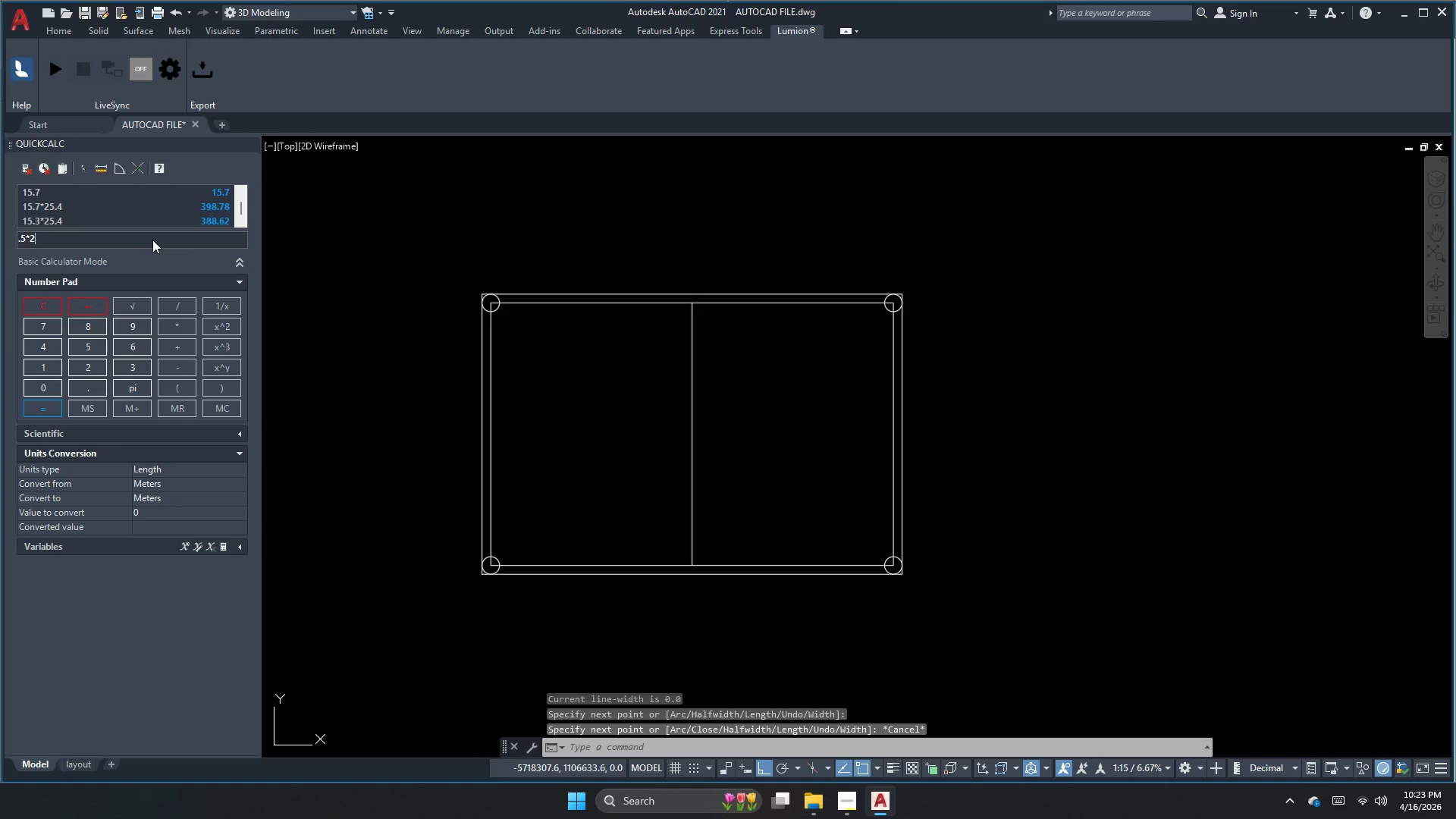 
key(Numpad2)
 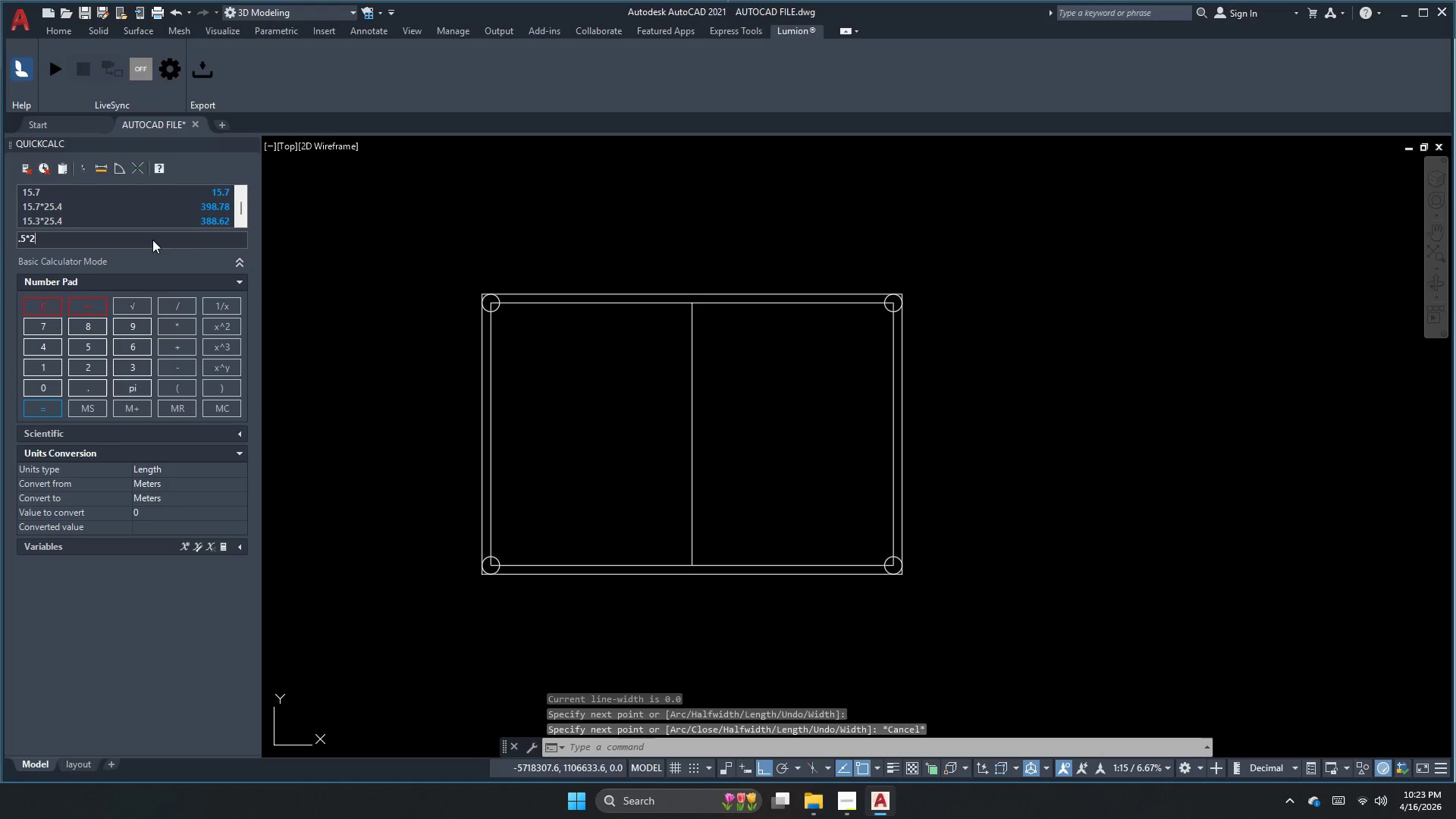 
key(Numpad5)
 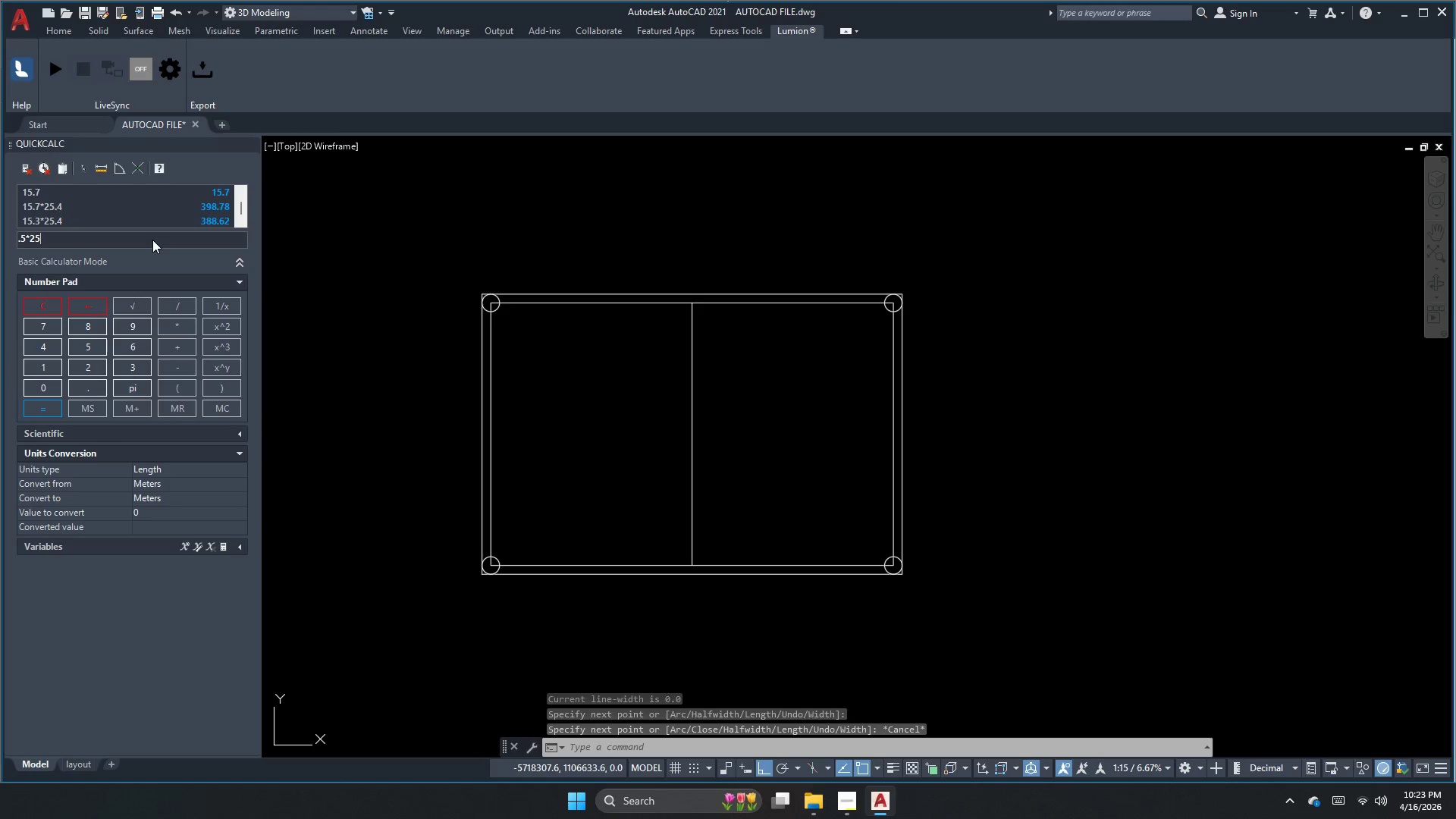 
key(Escape)
 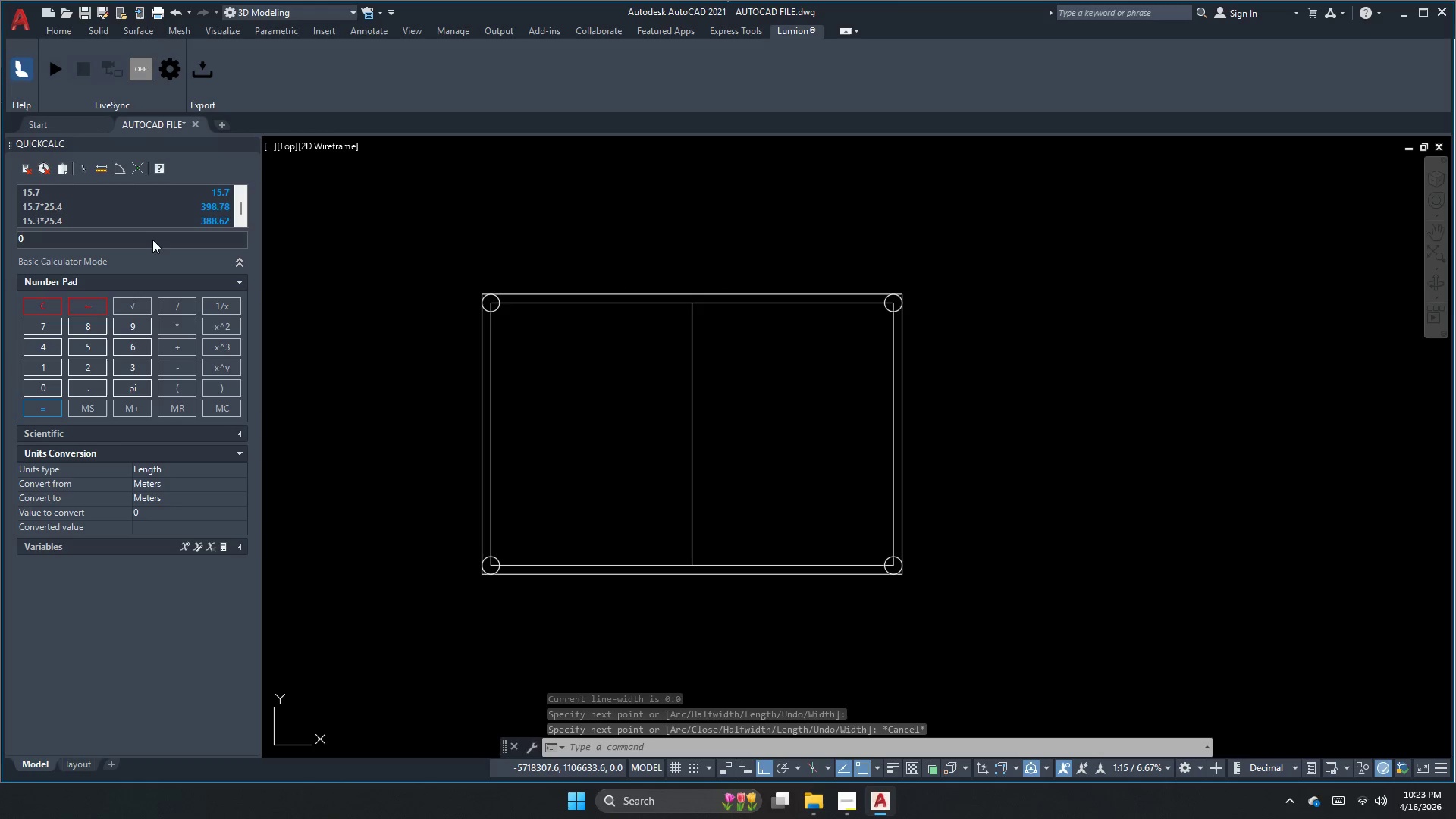 
key(Escape)
 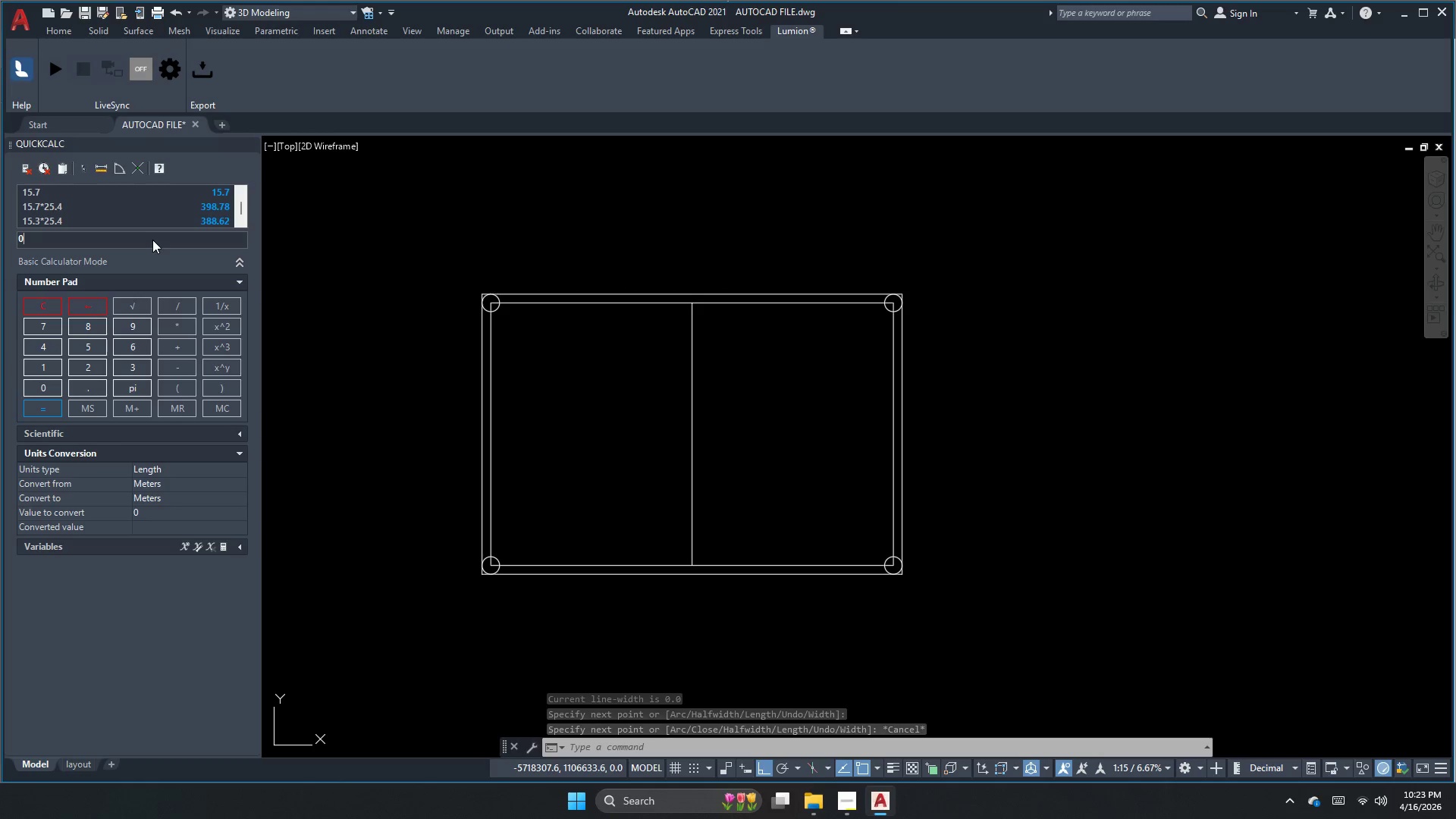 
key(Escape)
 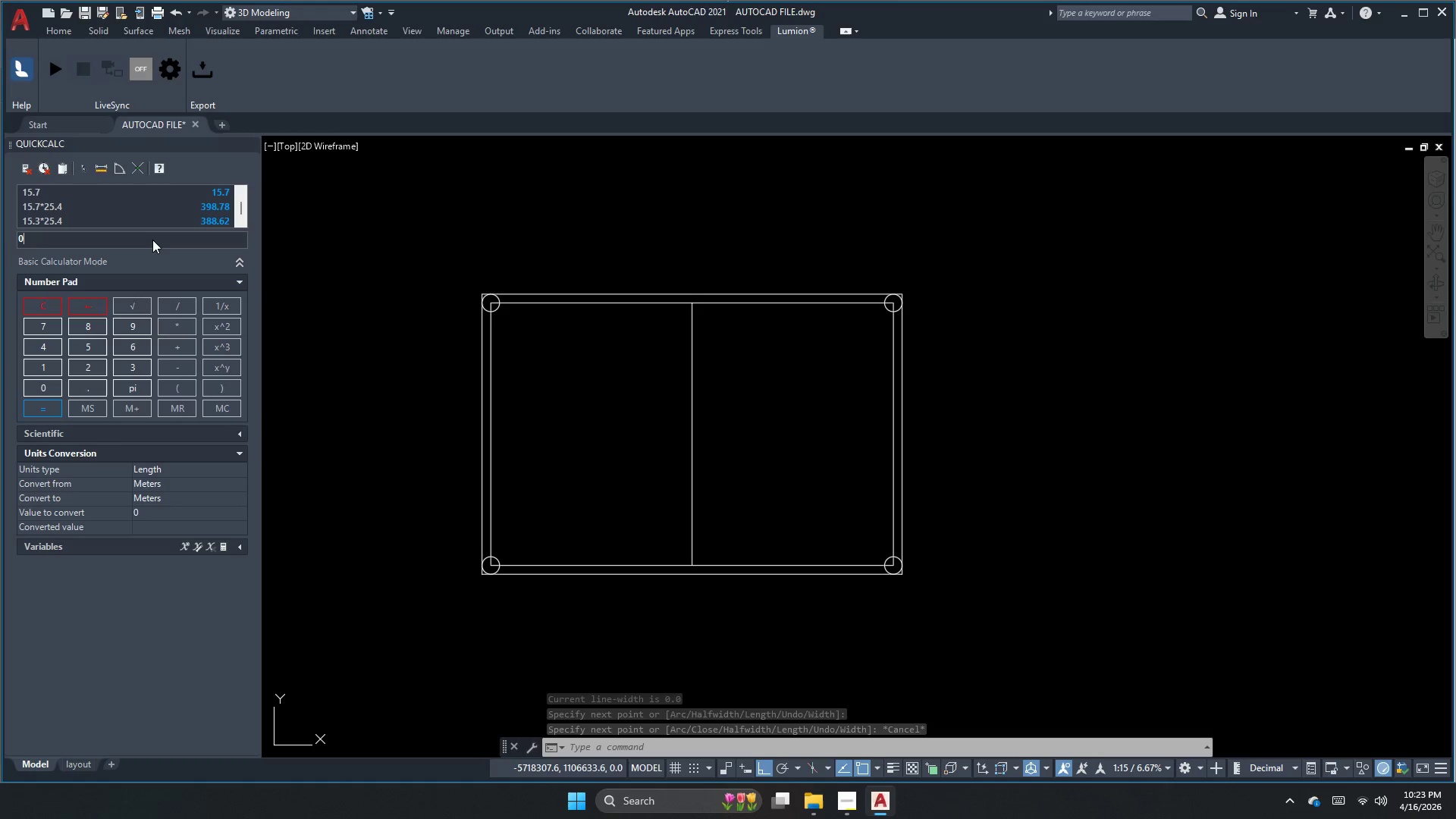 
key(Escape)
 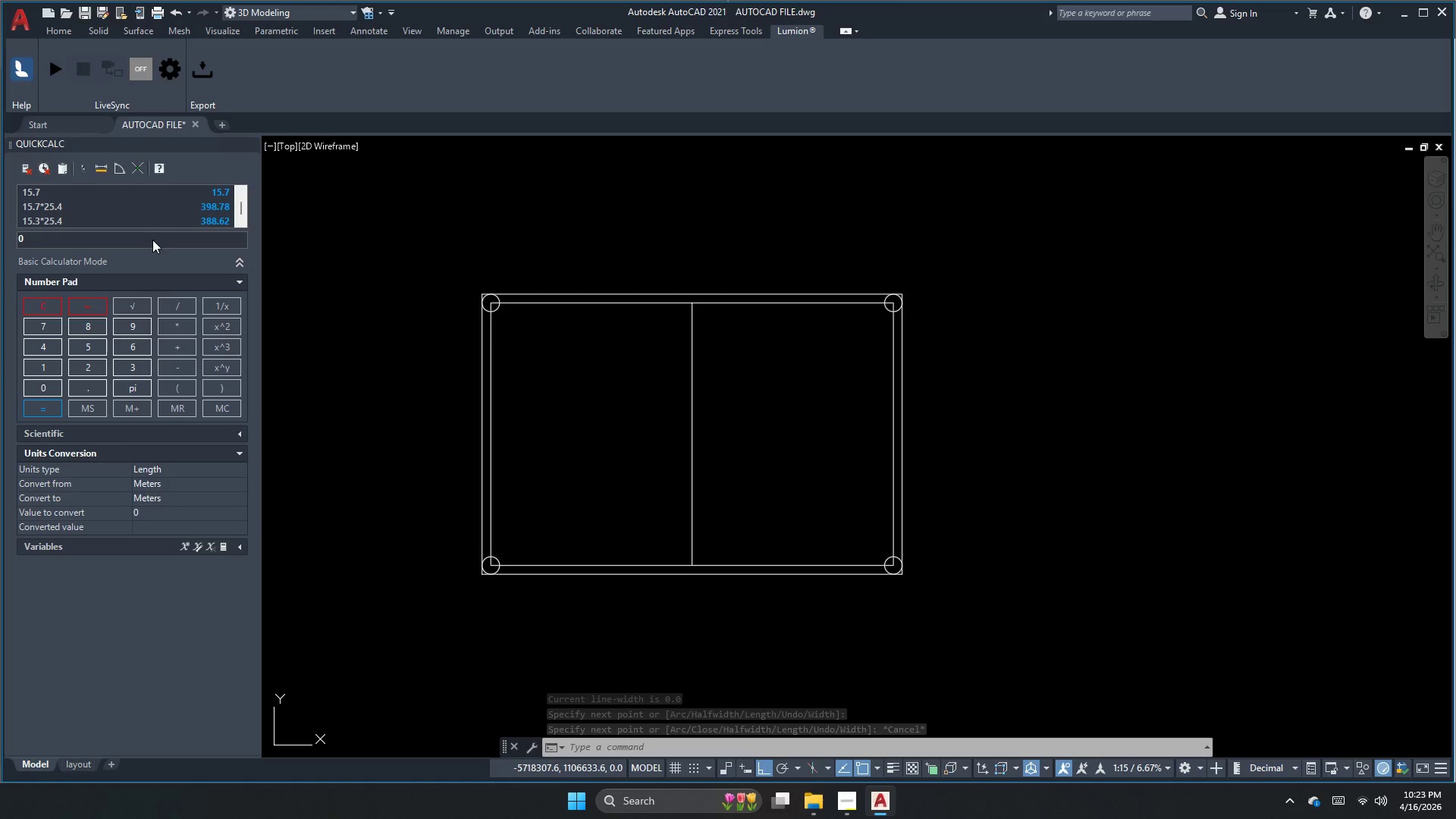 
key(NumpadDecimal)
 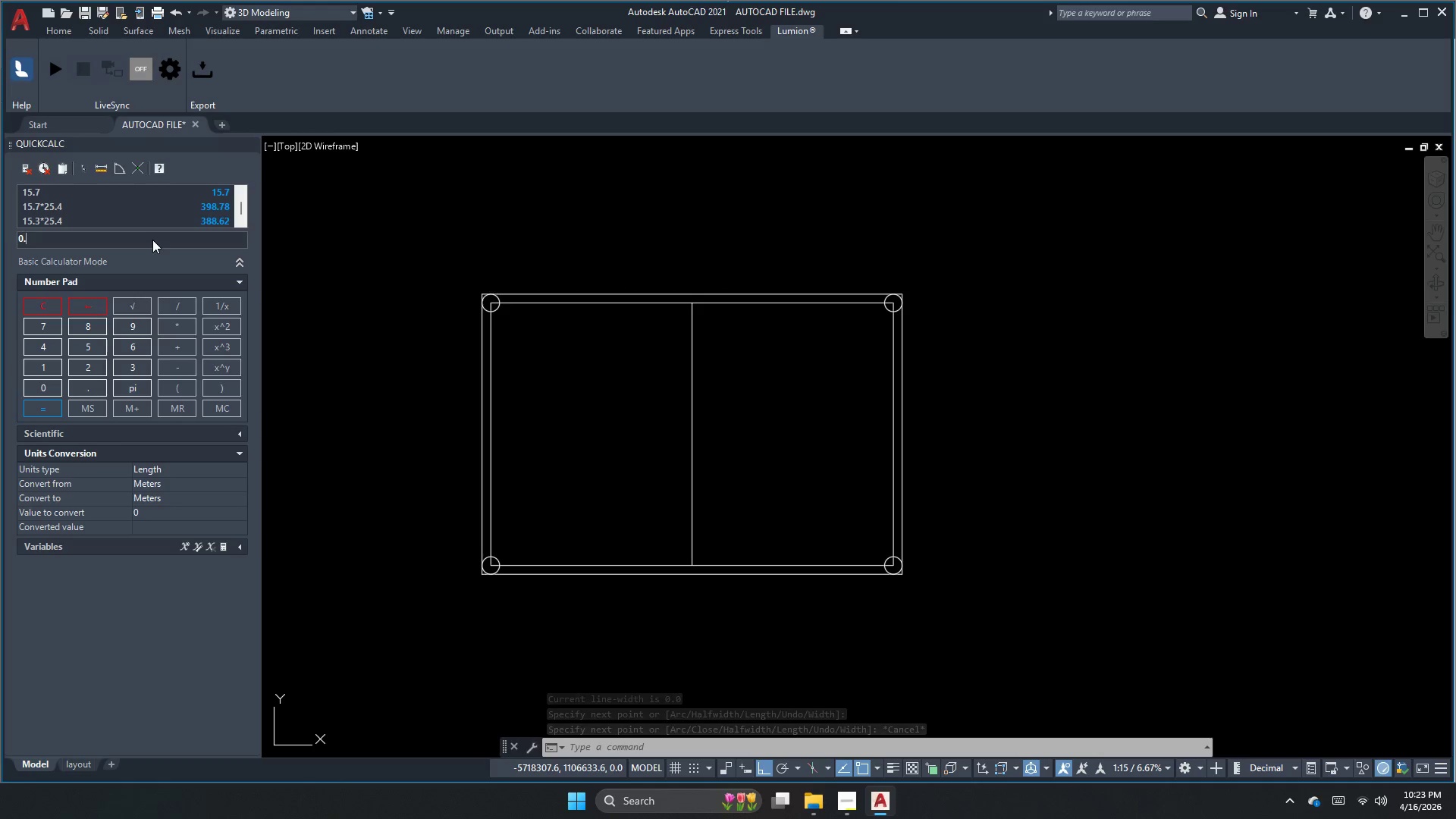 
key(Numpad5)
 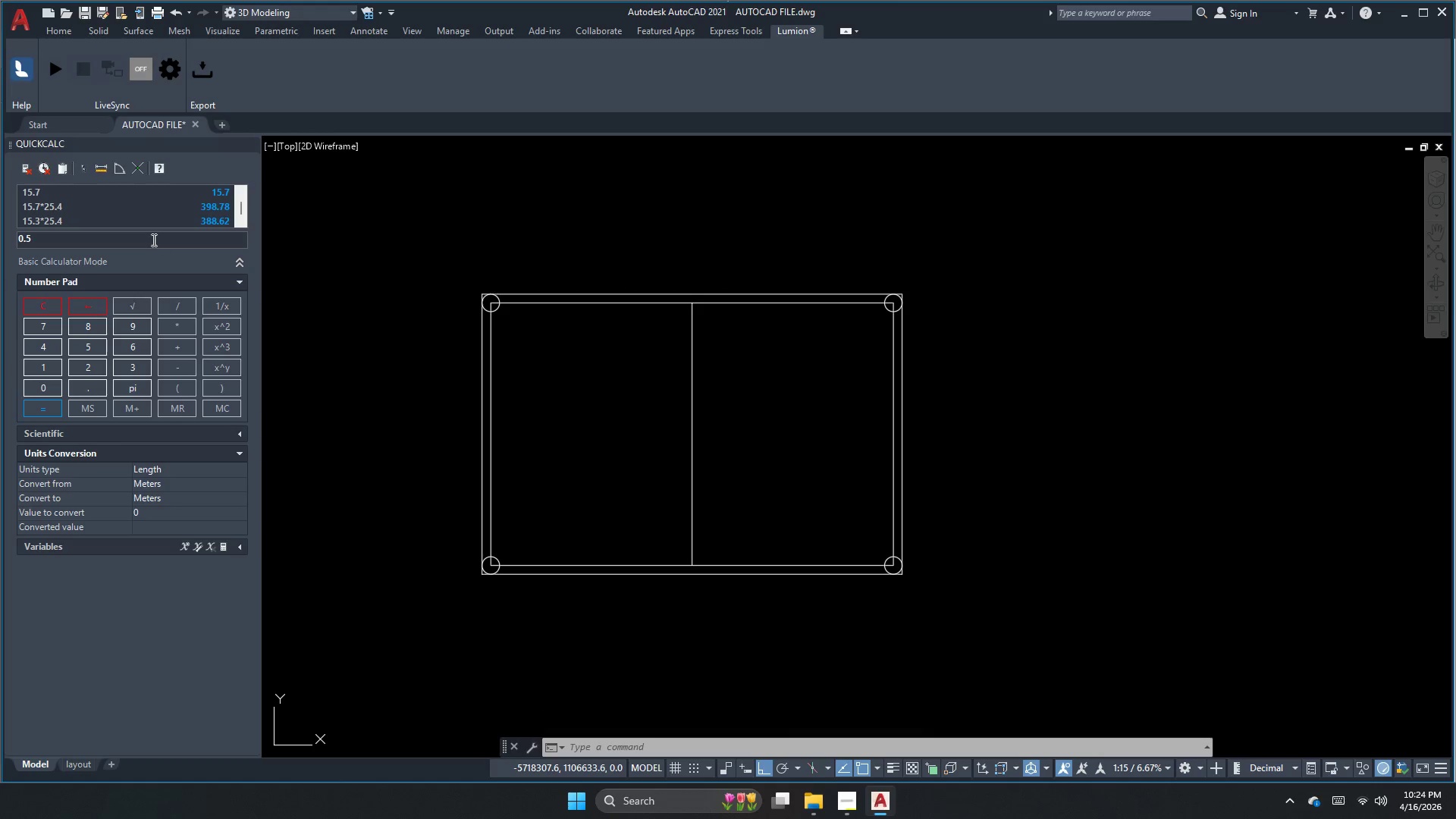 
key(NumpadMultiply)
 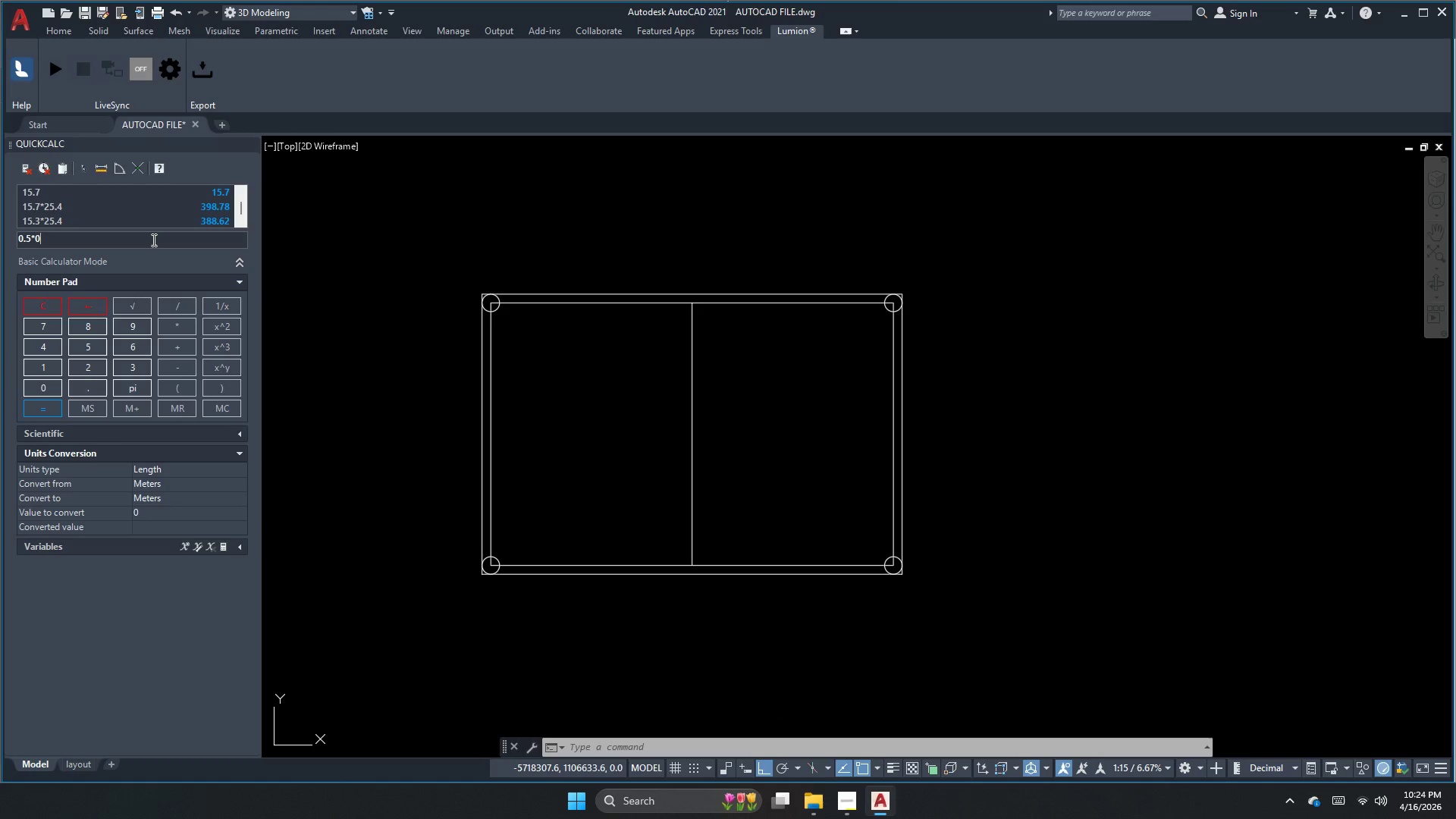 
key(Numpad0)
 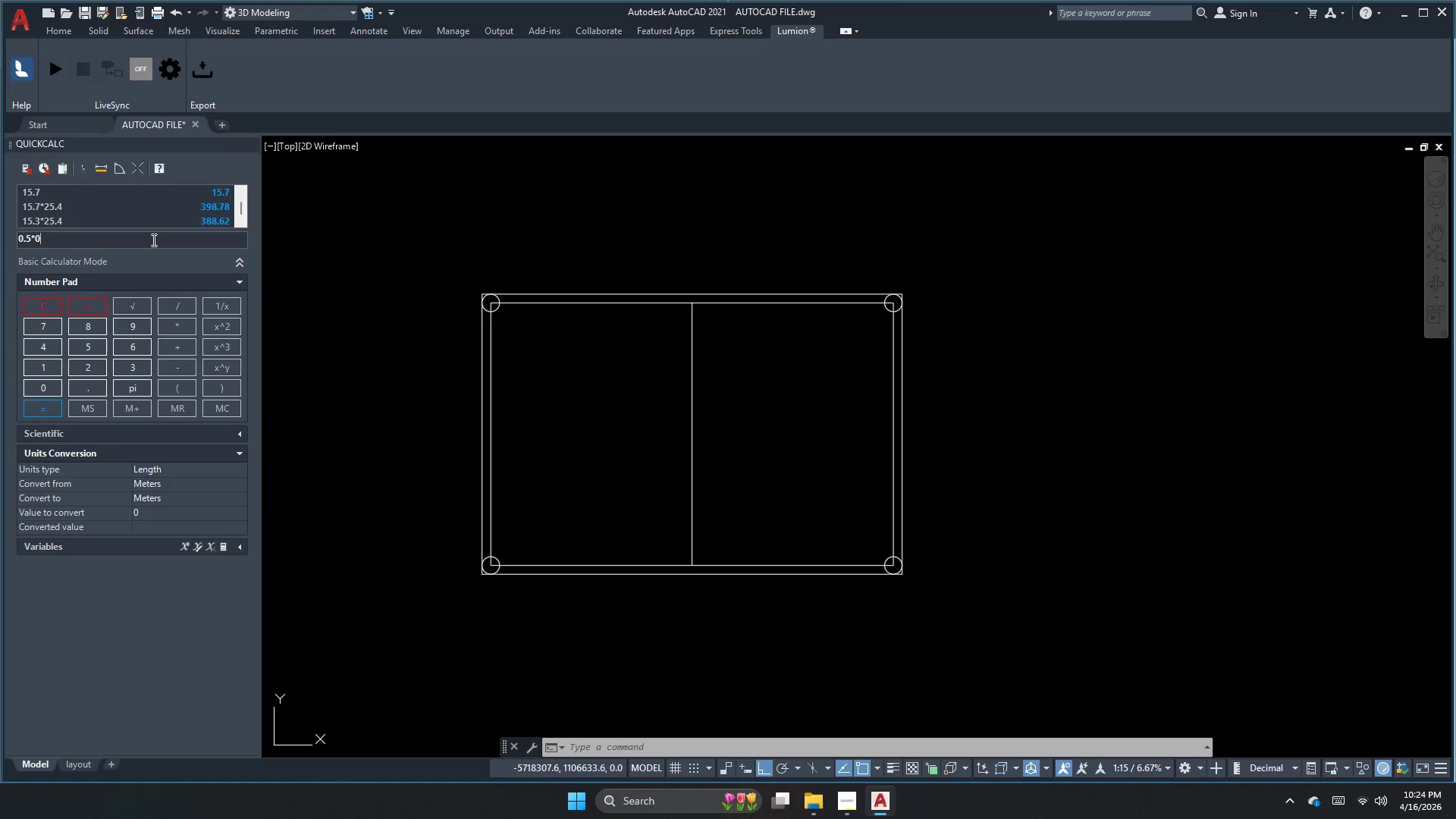 
key(Numpad5)
 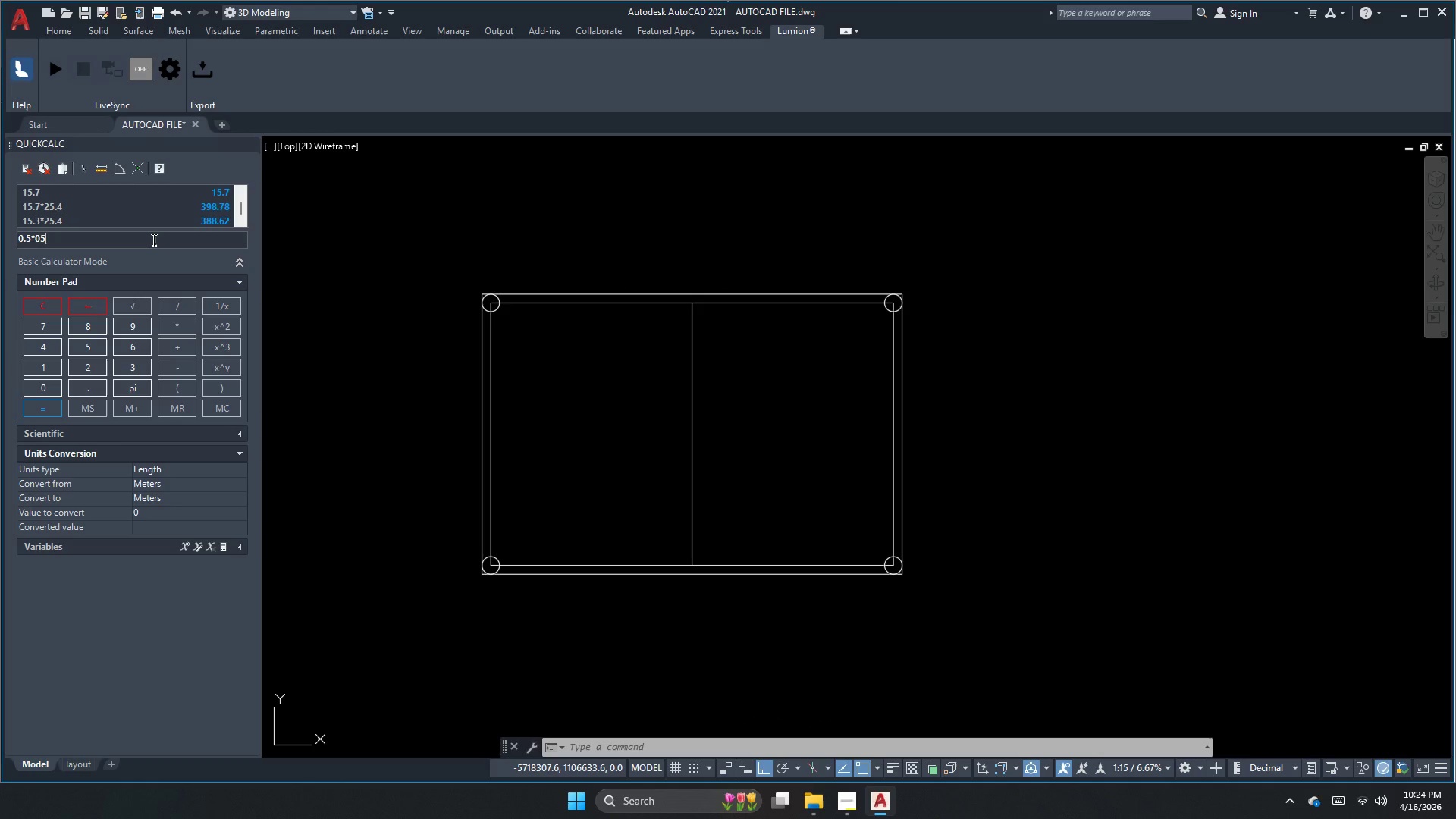 
key(Backspace)
 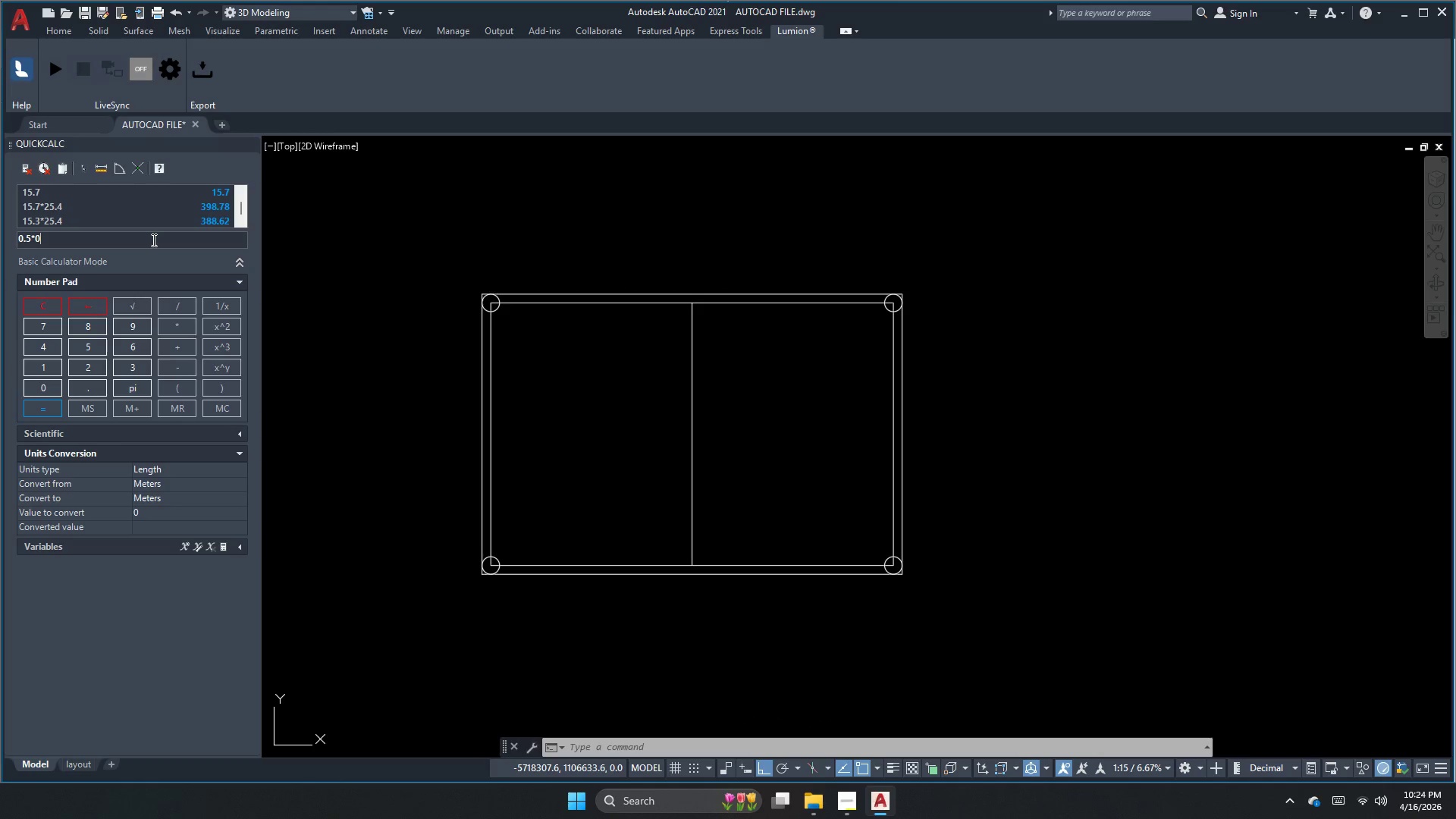 
key(Backspace)
 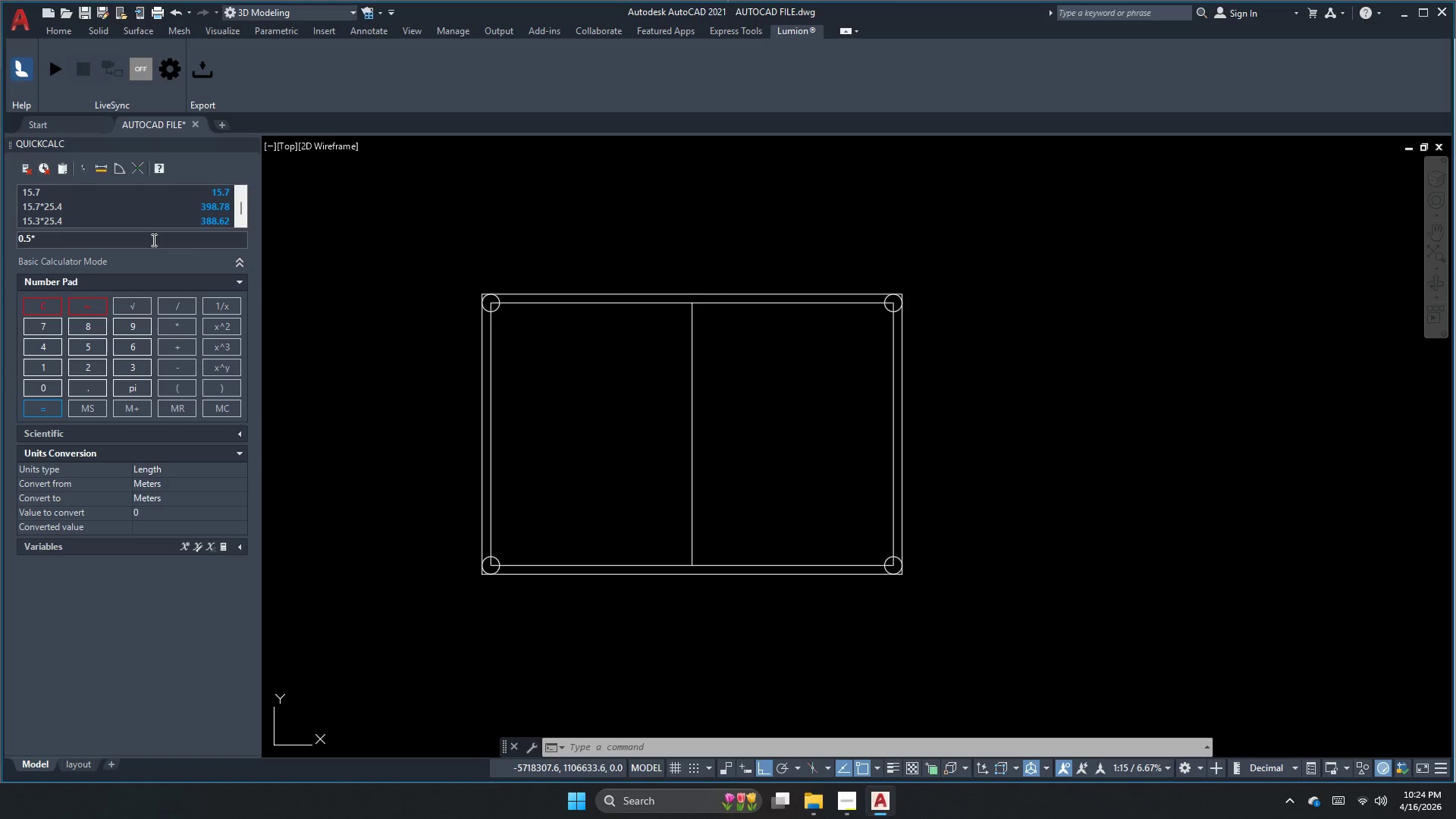 
key(Numpad2)
 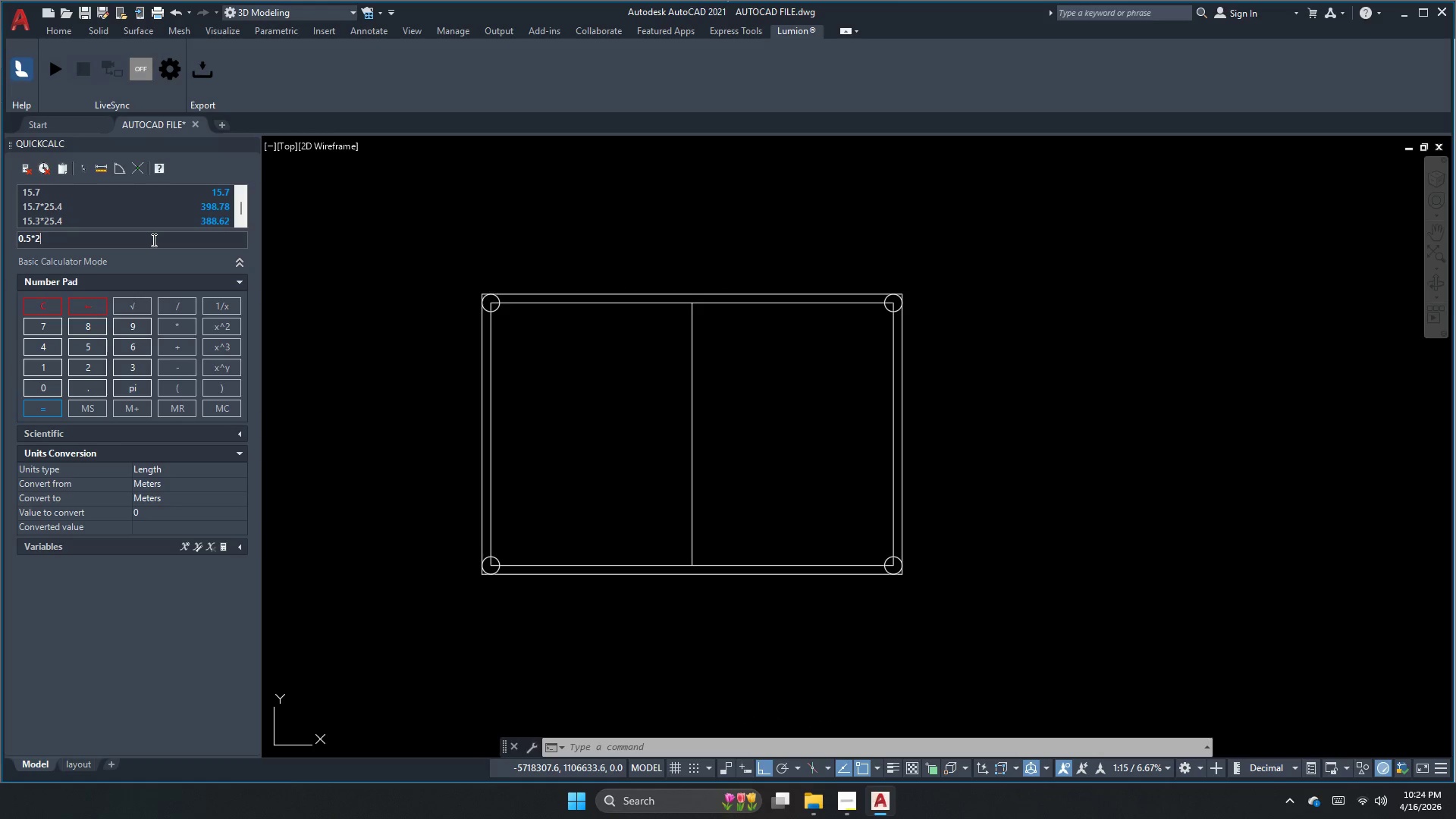 
key(Numpad5)
 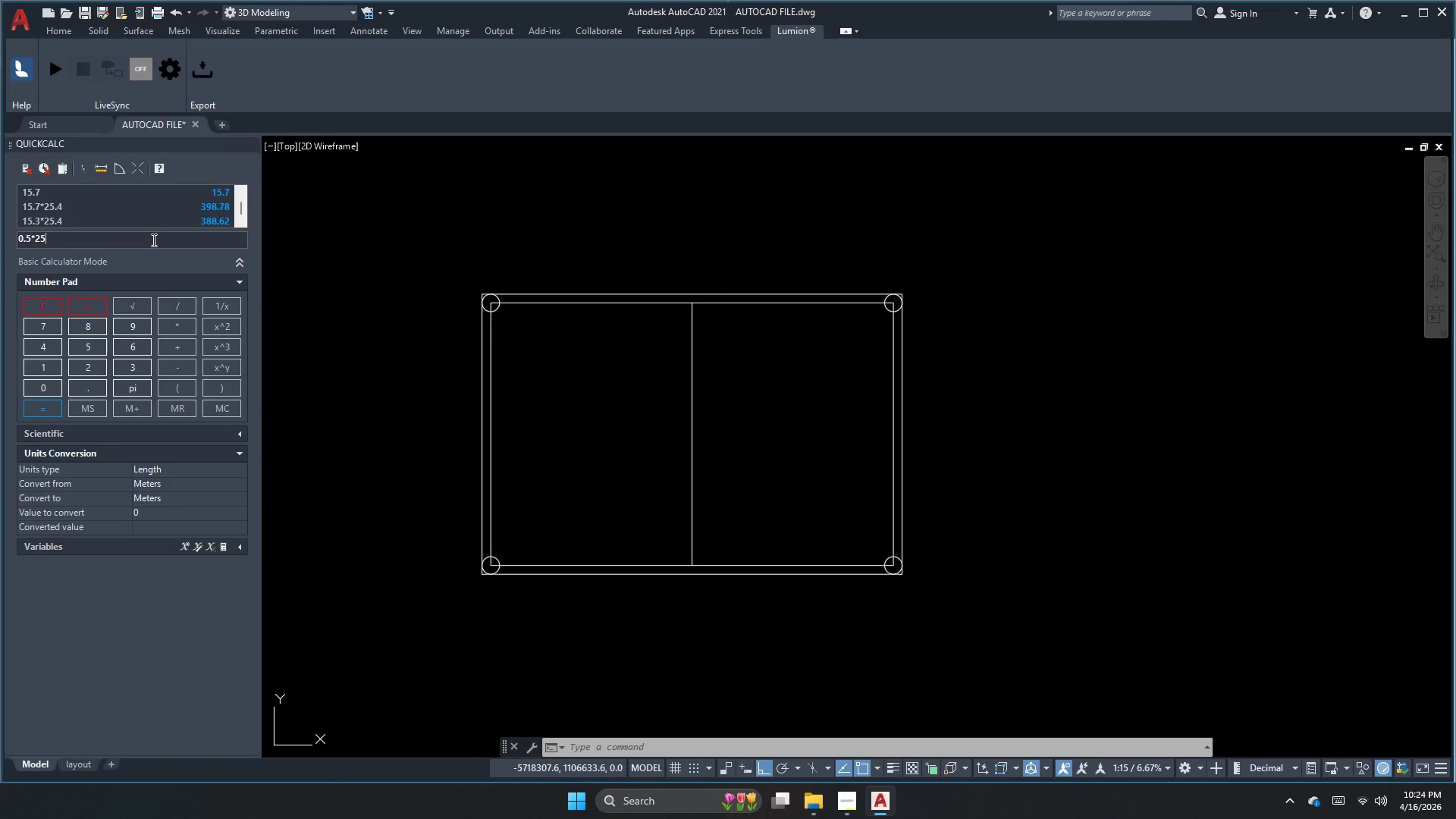 
key(NumpadDecimal)
 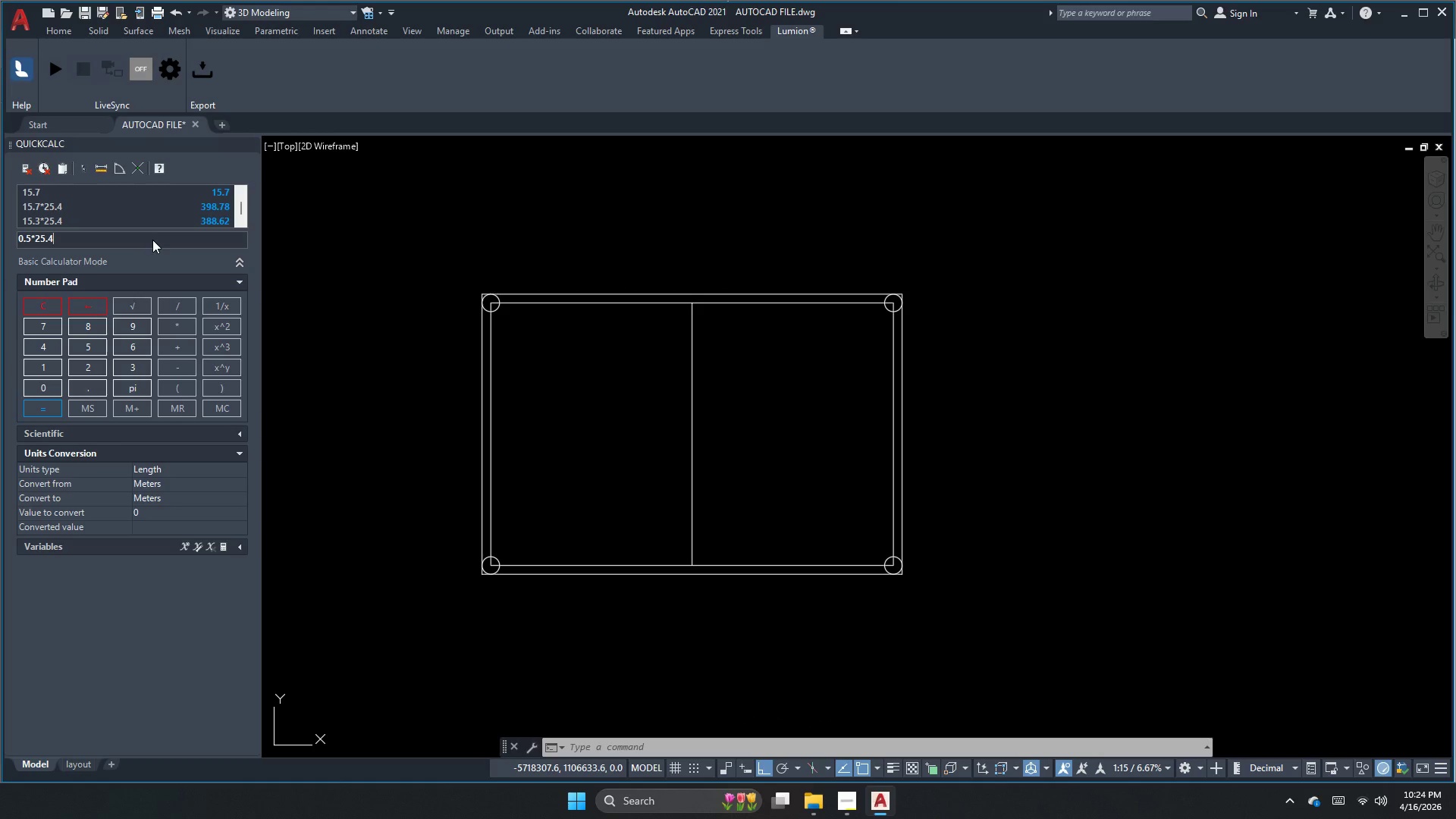 
key(Numpad4)
 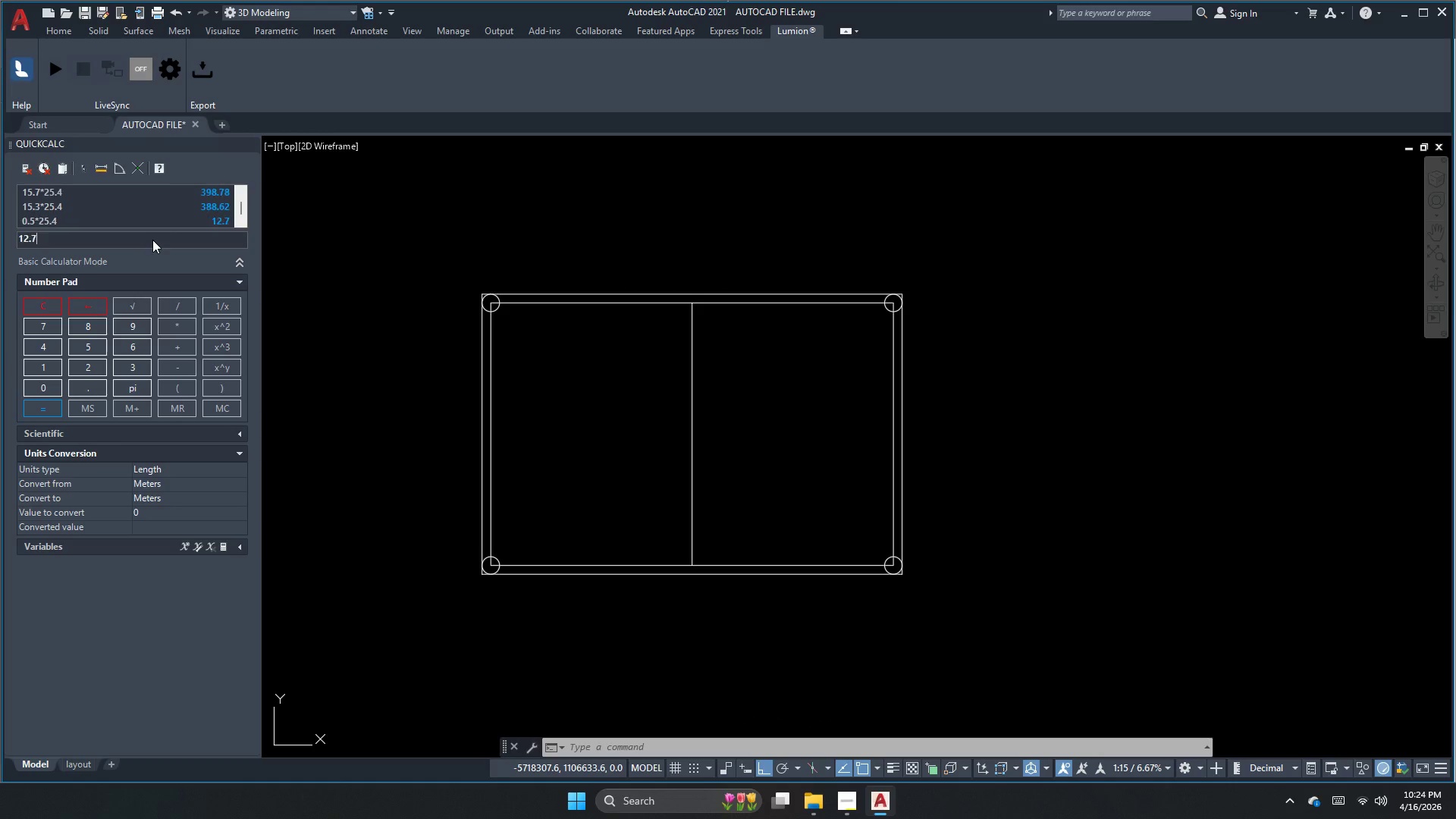 
key(NumpadEnter)
 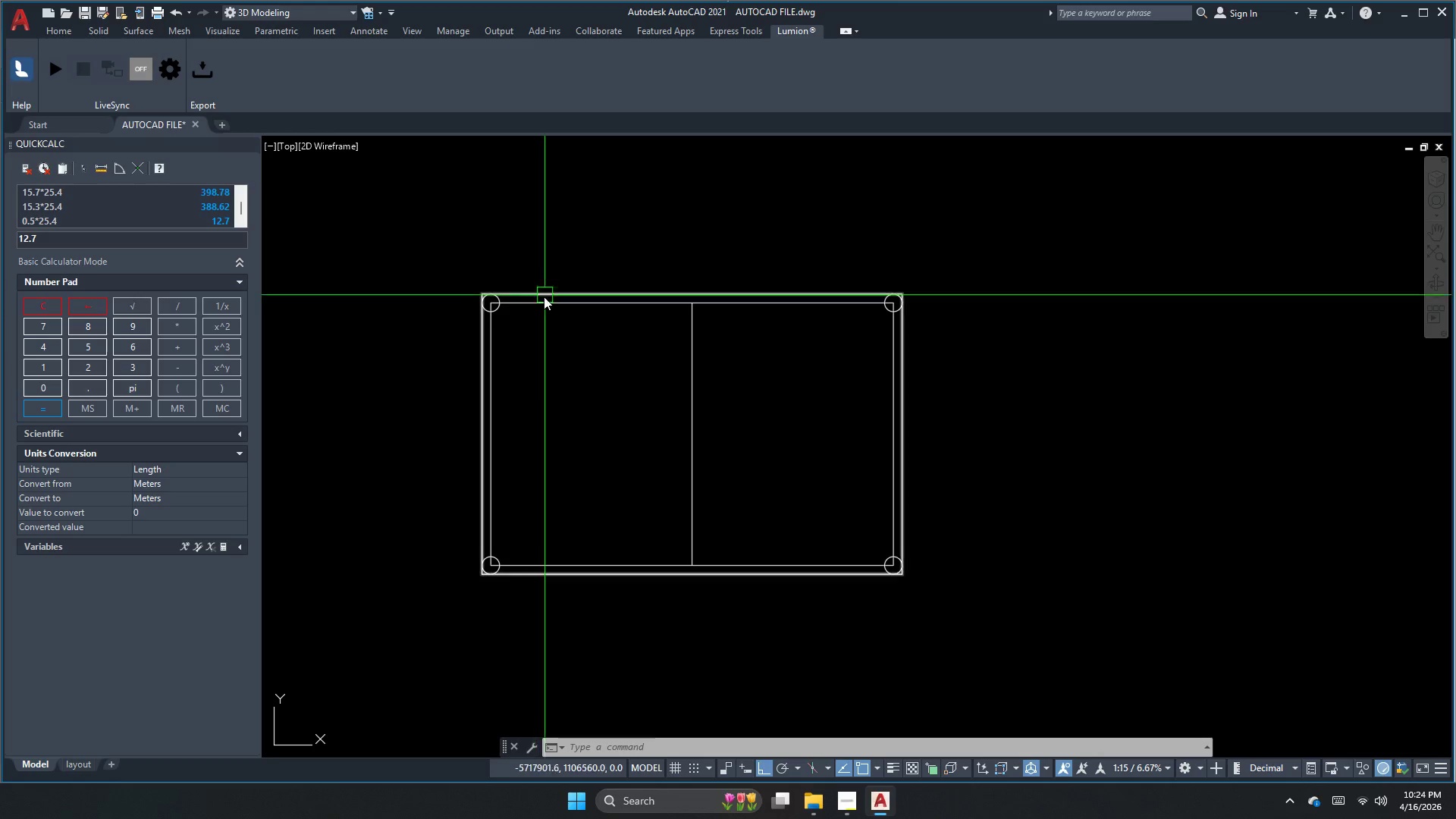 
key(Escape)
 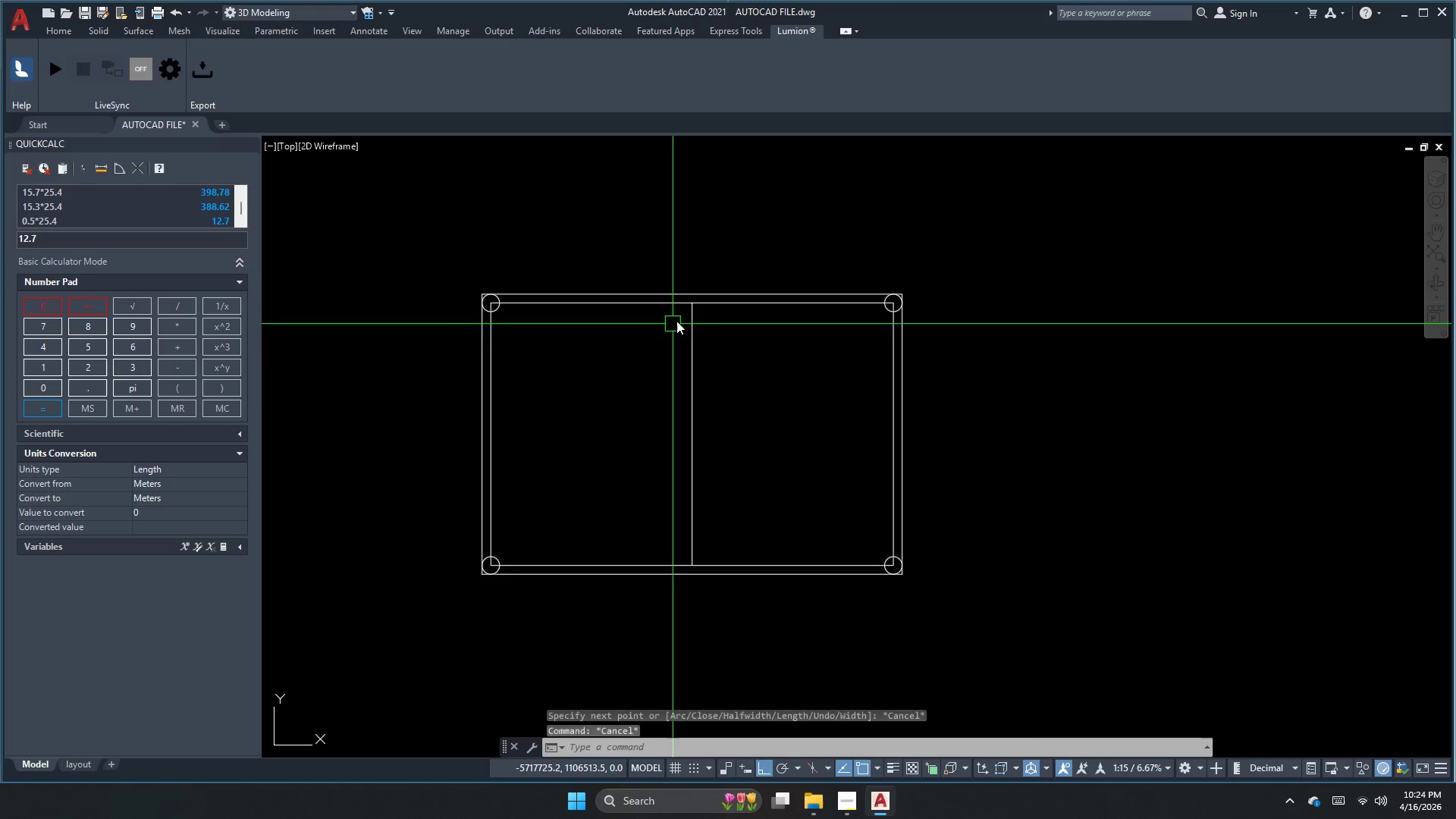 
key(C)
 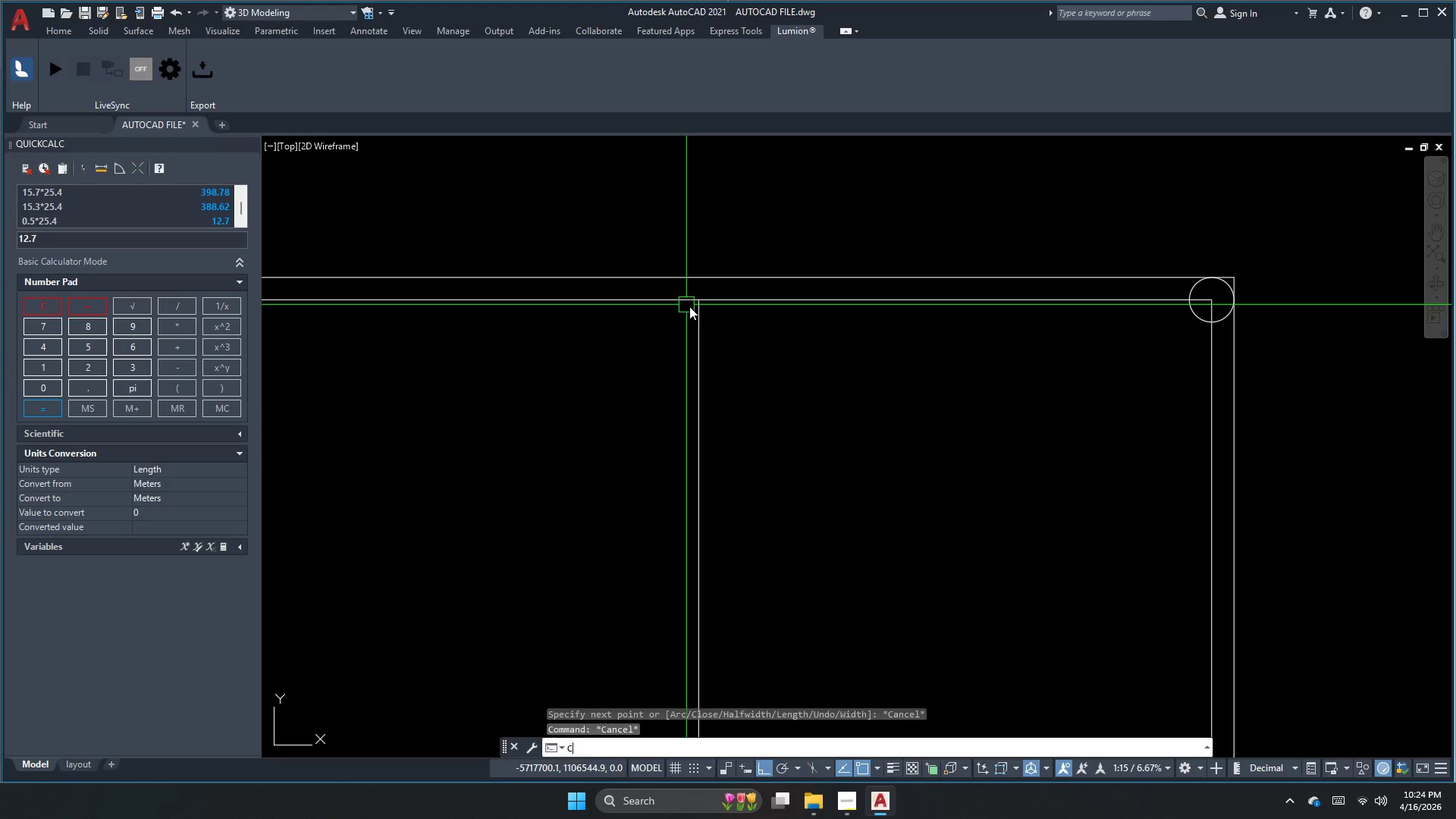 
key(Space)
 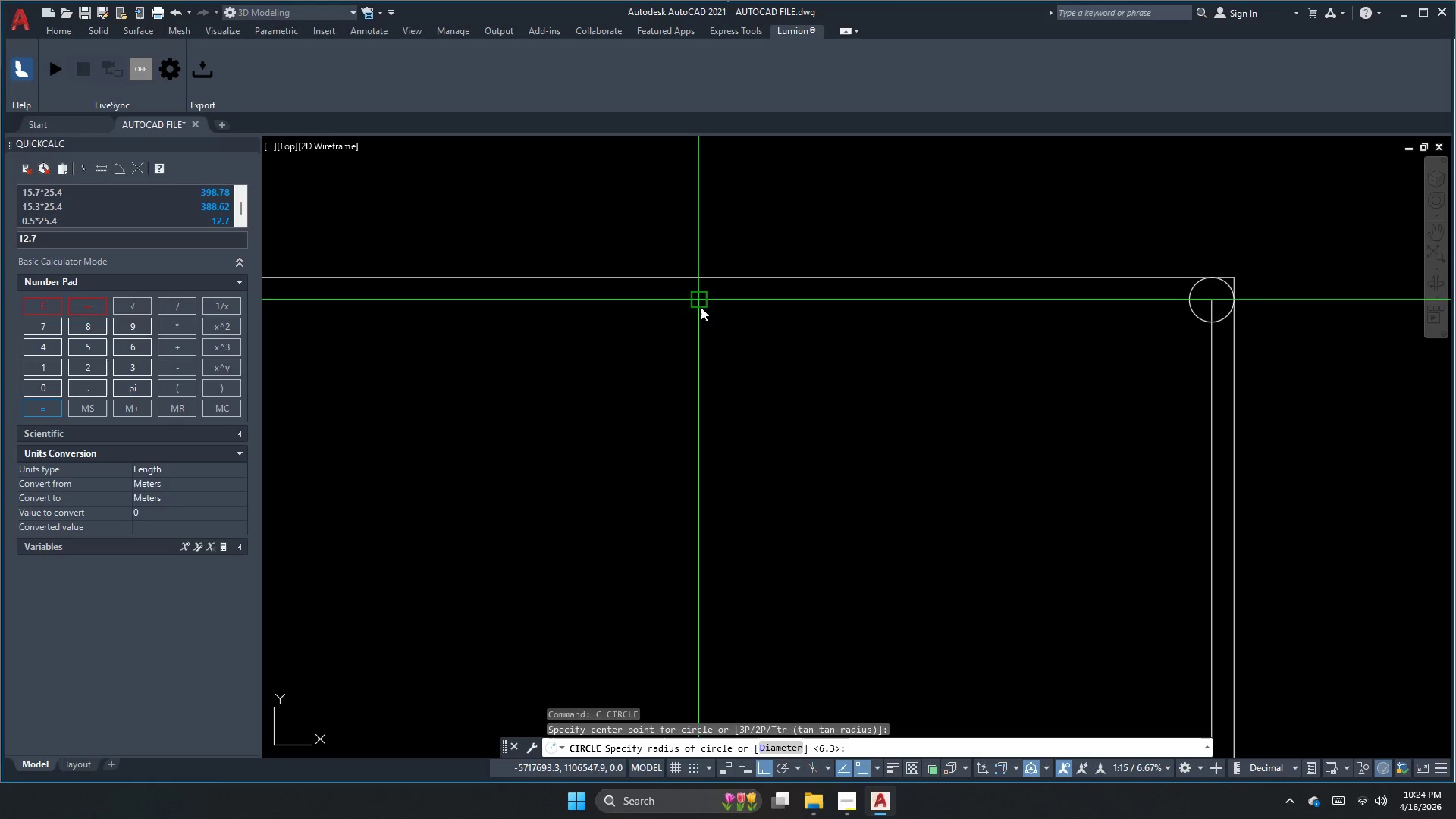 
scroll: coordinate [686, 305], scroll_direction: up, amount: 2.0
 